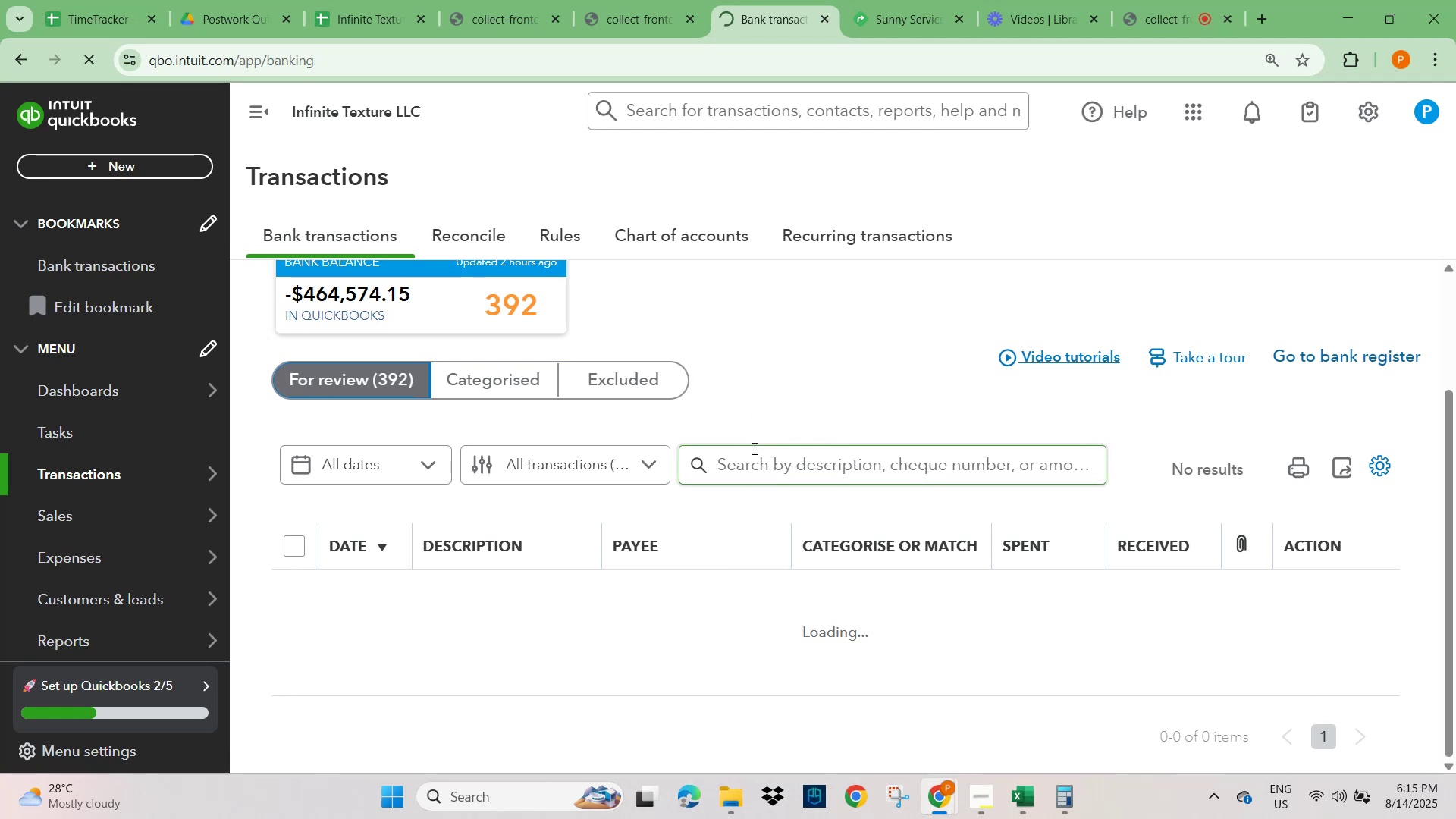 
wait(6.17)
 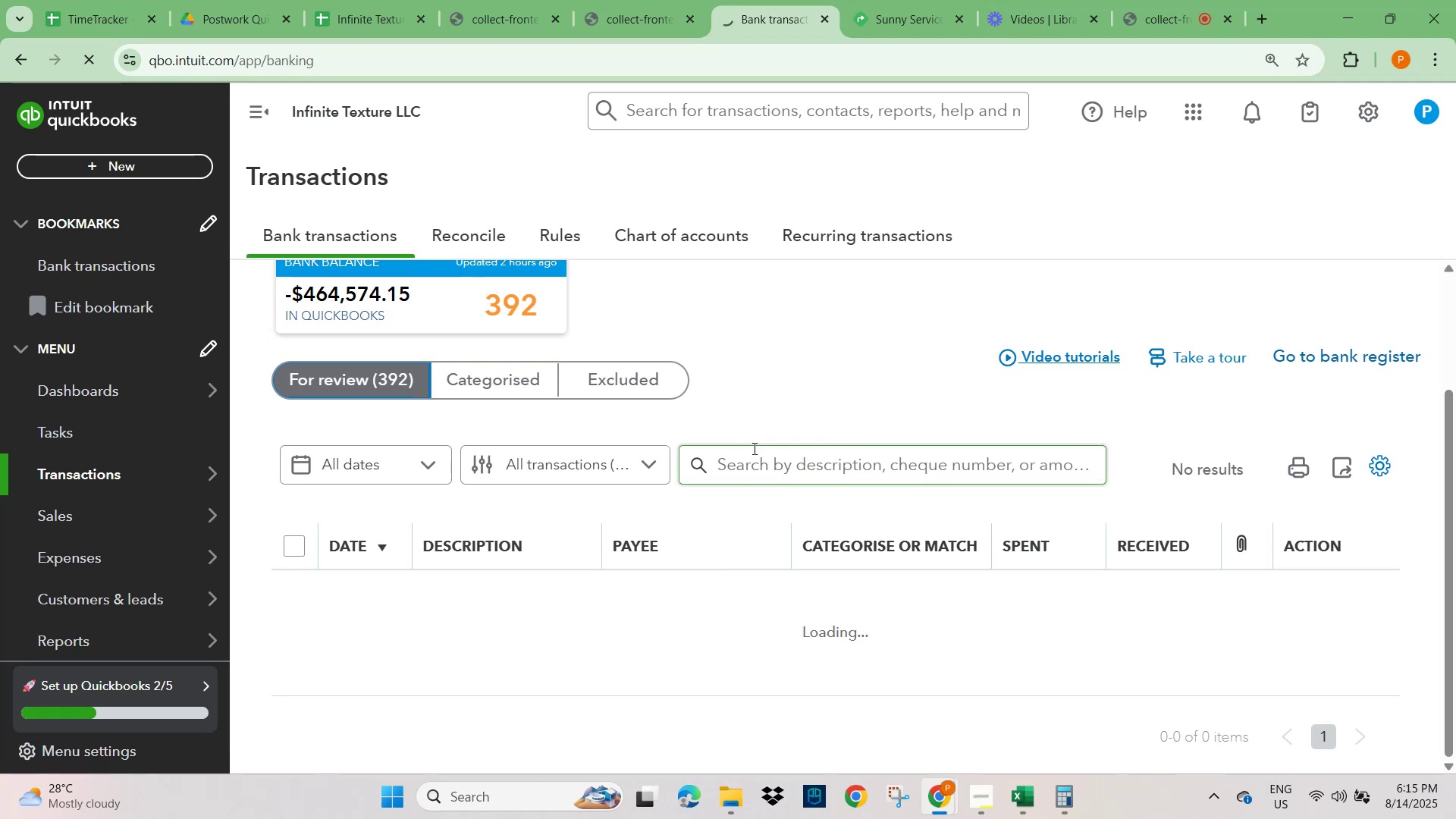 
scroll: coordinate [805, 434], scroll_direction: up, amount: 5.0
 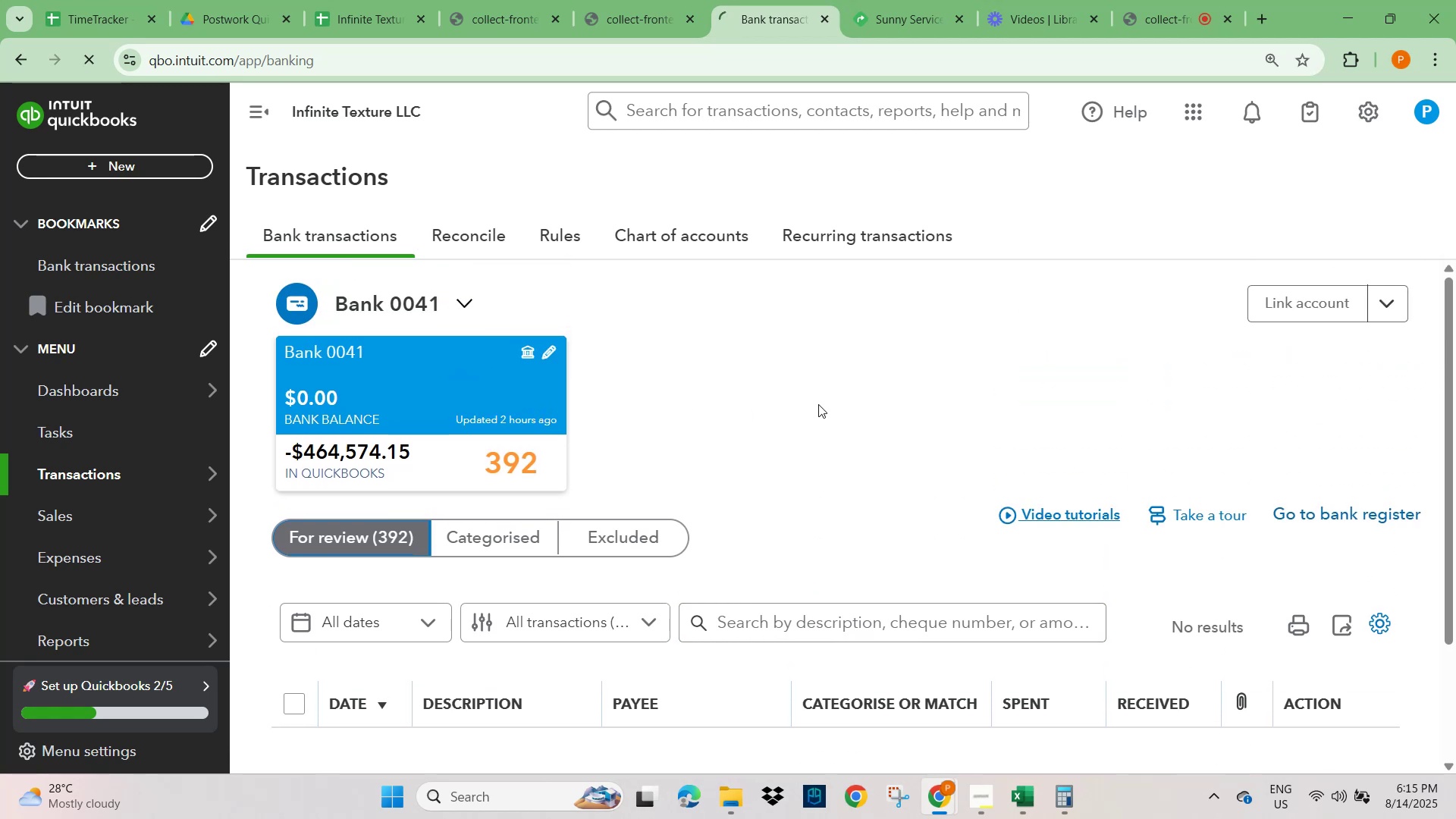 
scroll: coordinate [818, 404], scroll_direction: down, amount: 5.0
 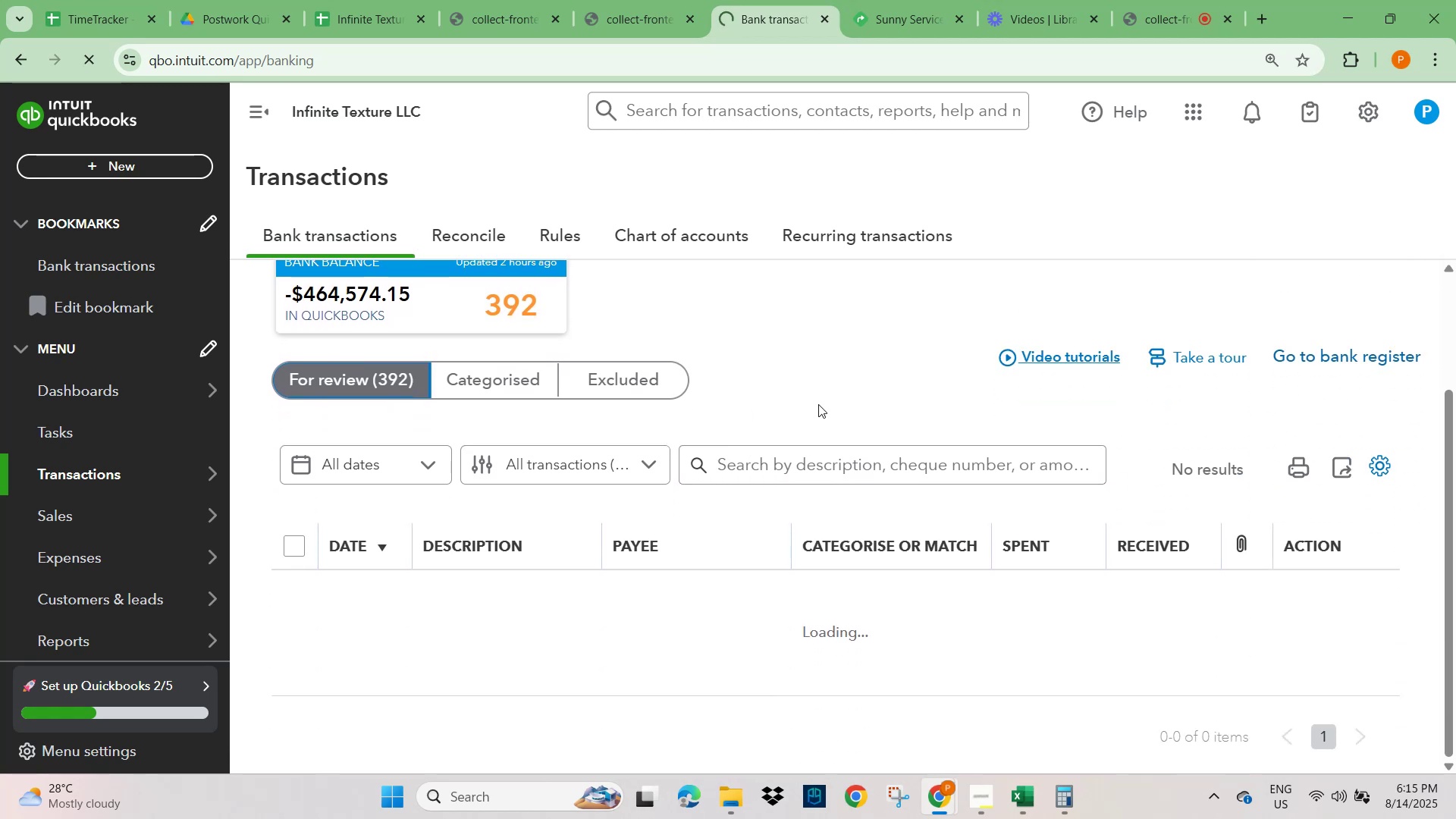 
scroll: coordinate [818, 404], scroll_direction: up, amount: 6.0
 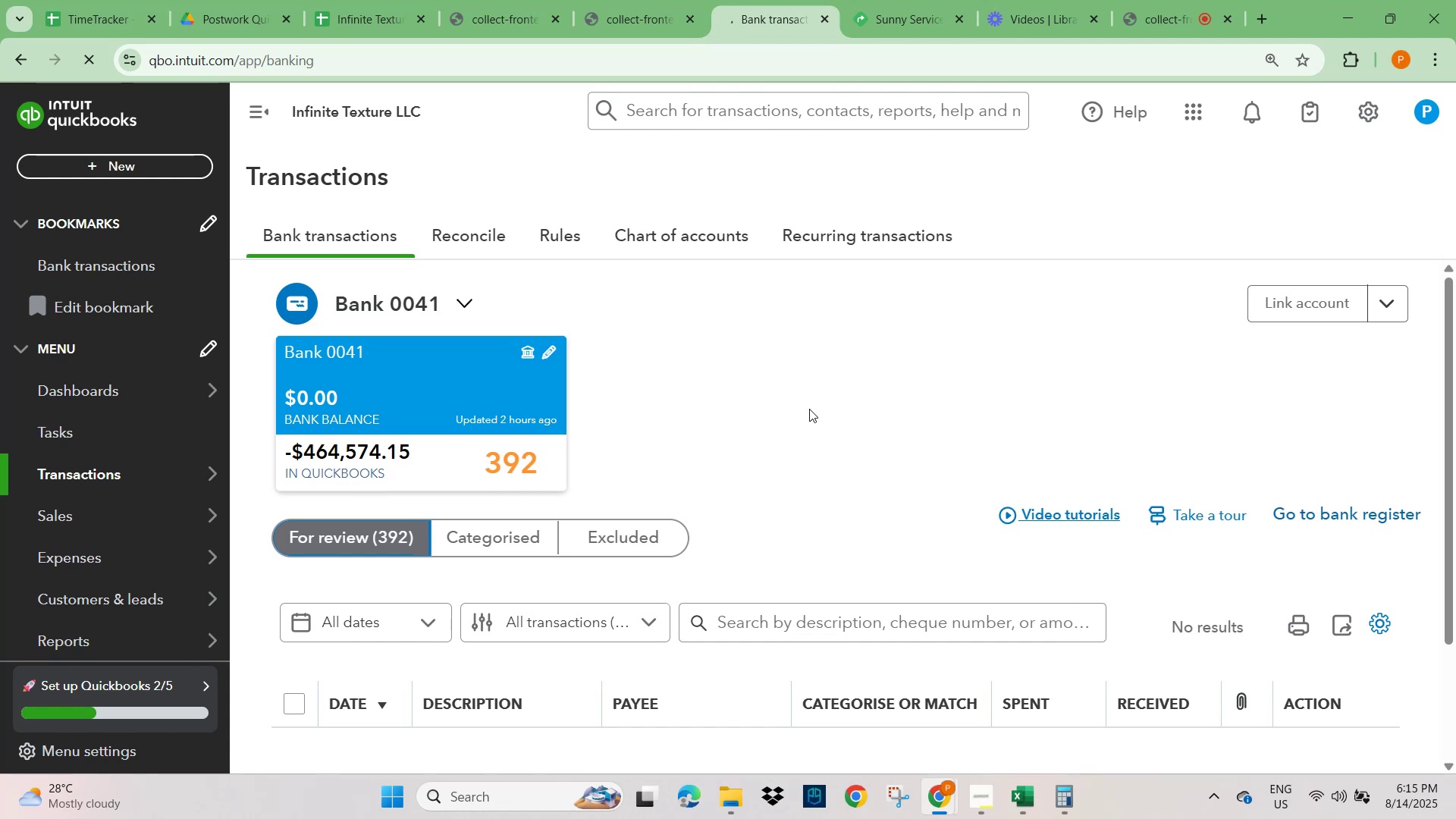 
wait(19.96)
 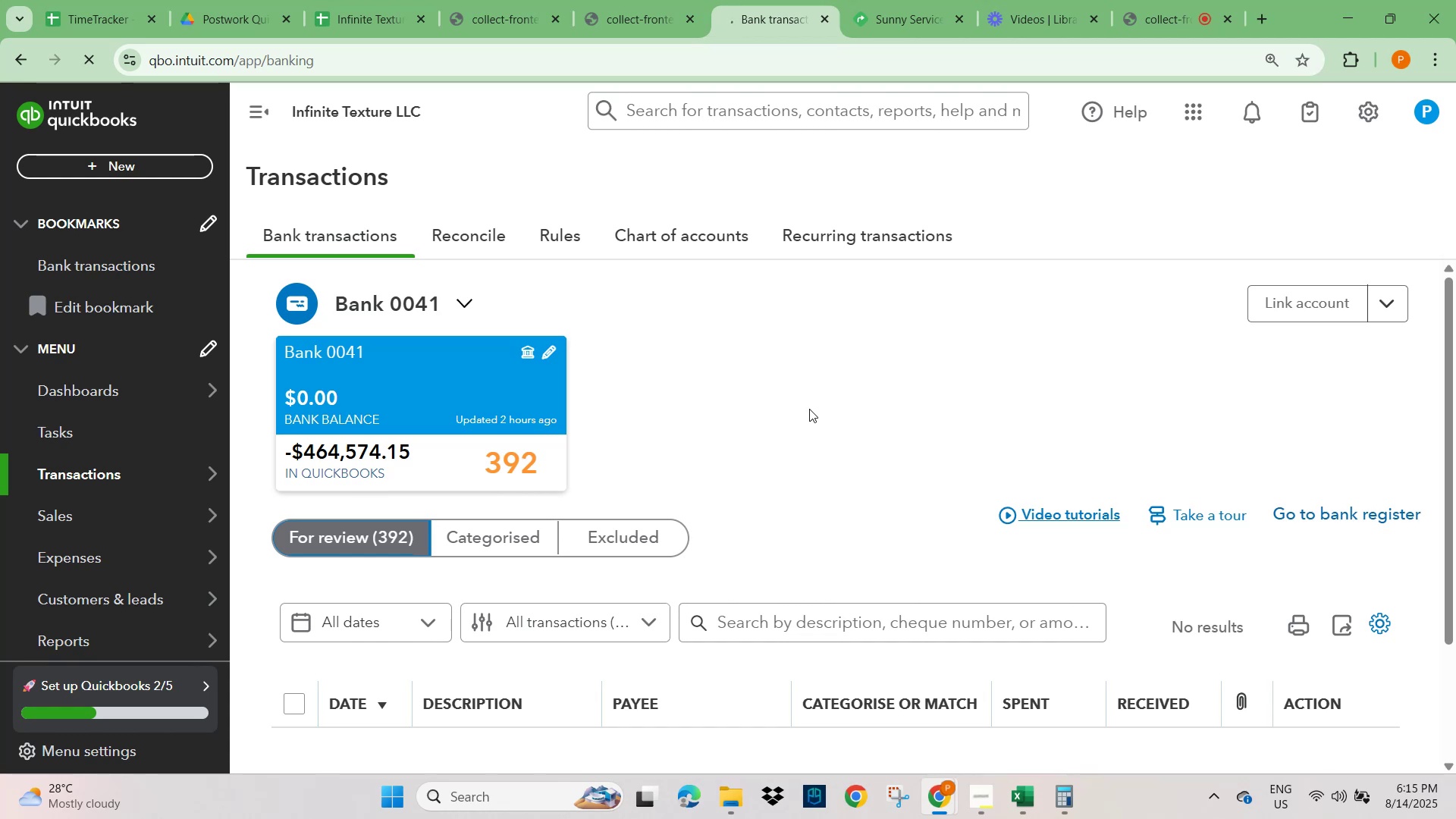 
scroll: coordinate [884, 428], scroll_direction: up, amount: 4.0
 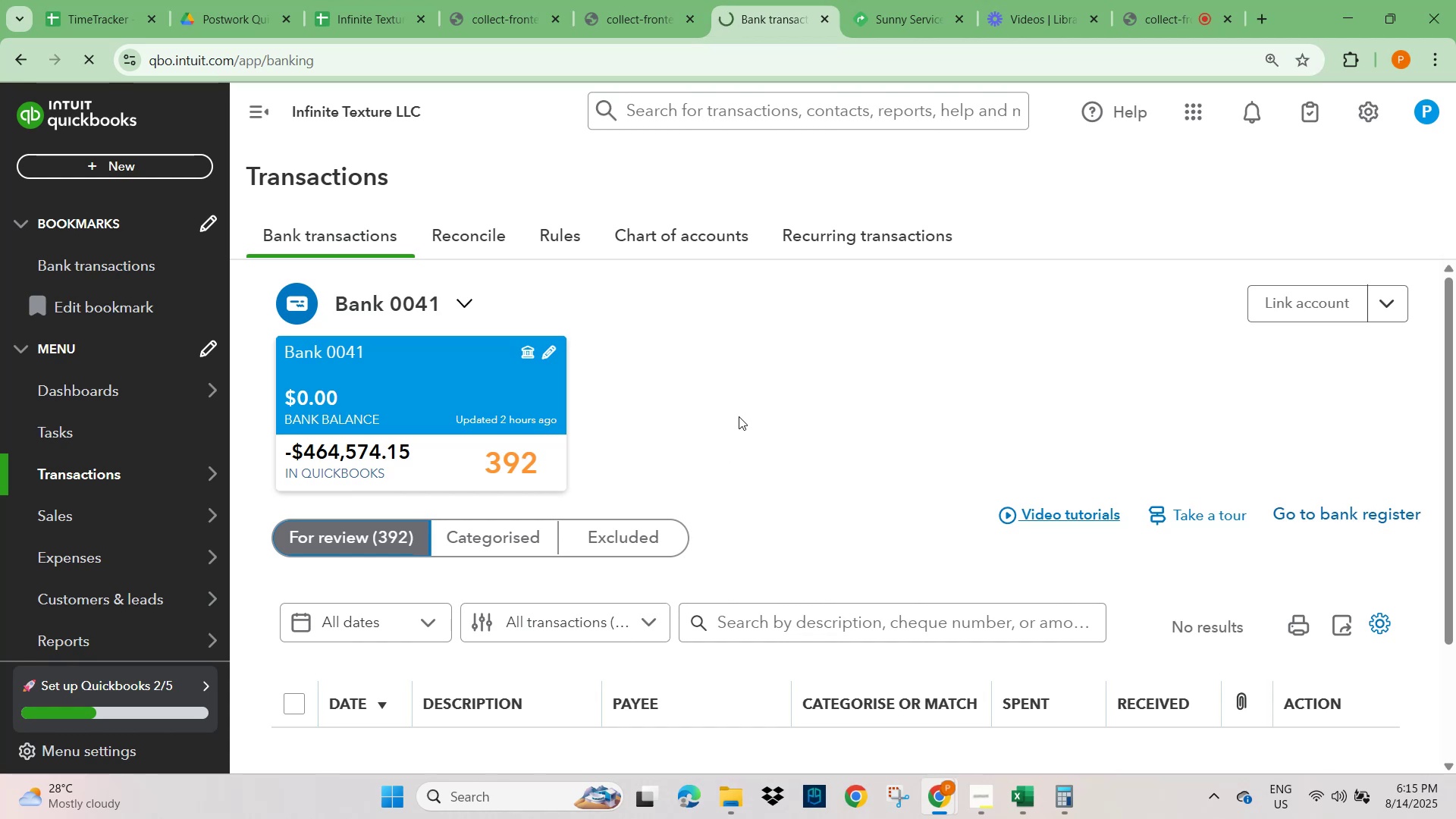 
left_click([746, 408])
 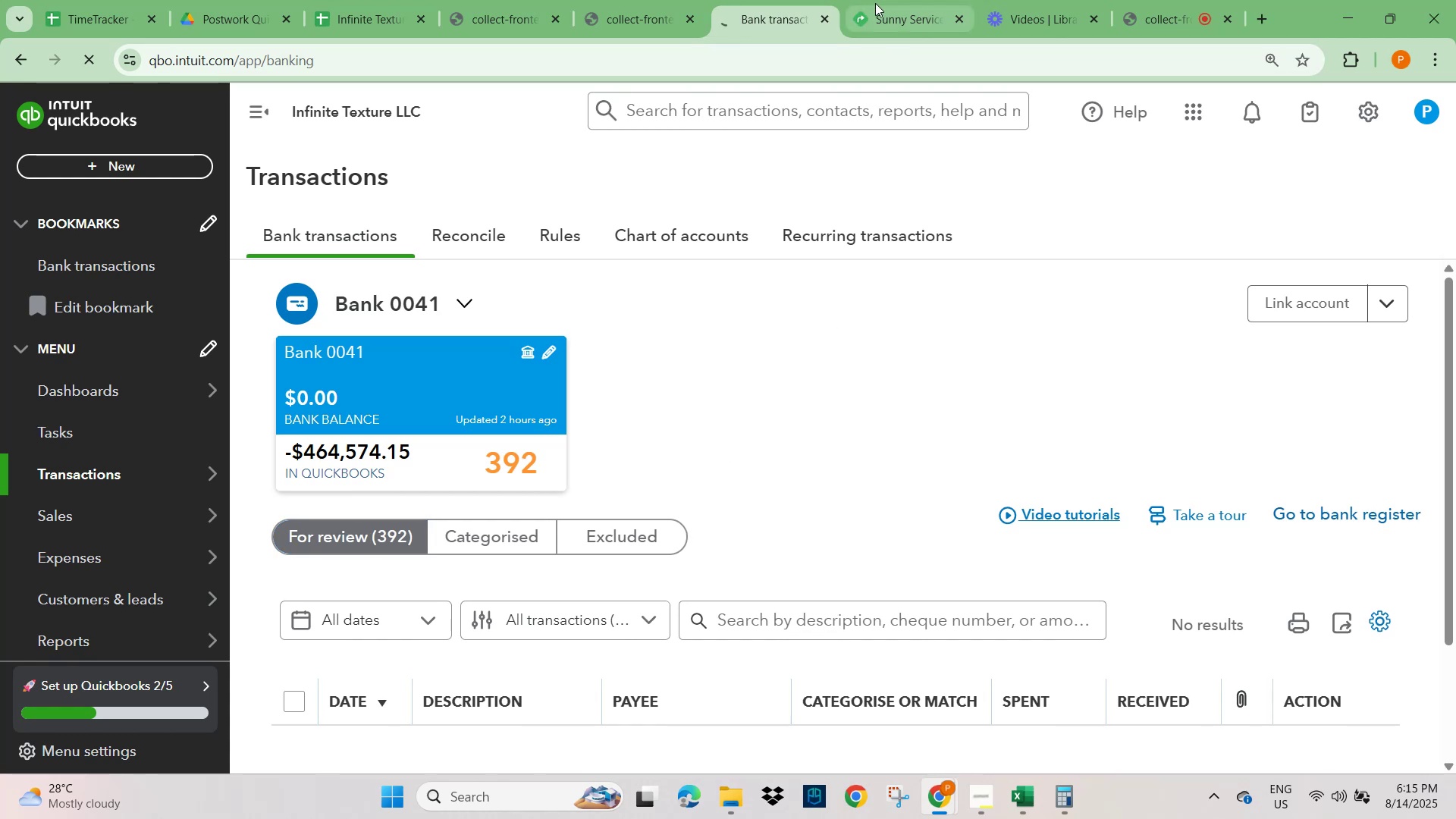 
left_click([899, 8])
 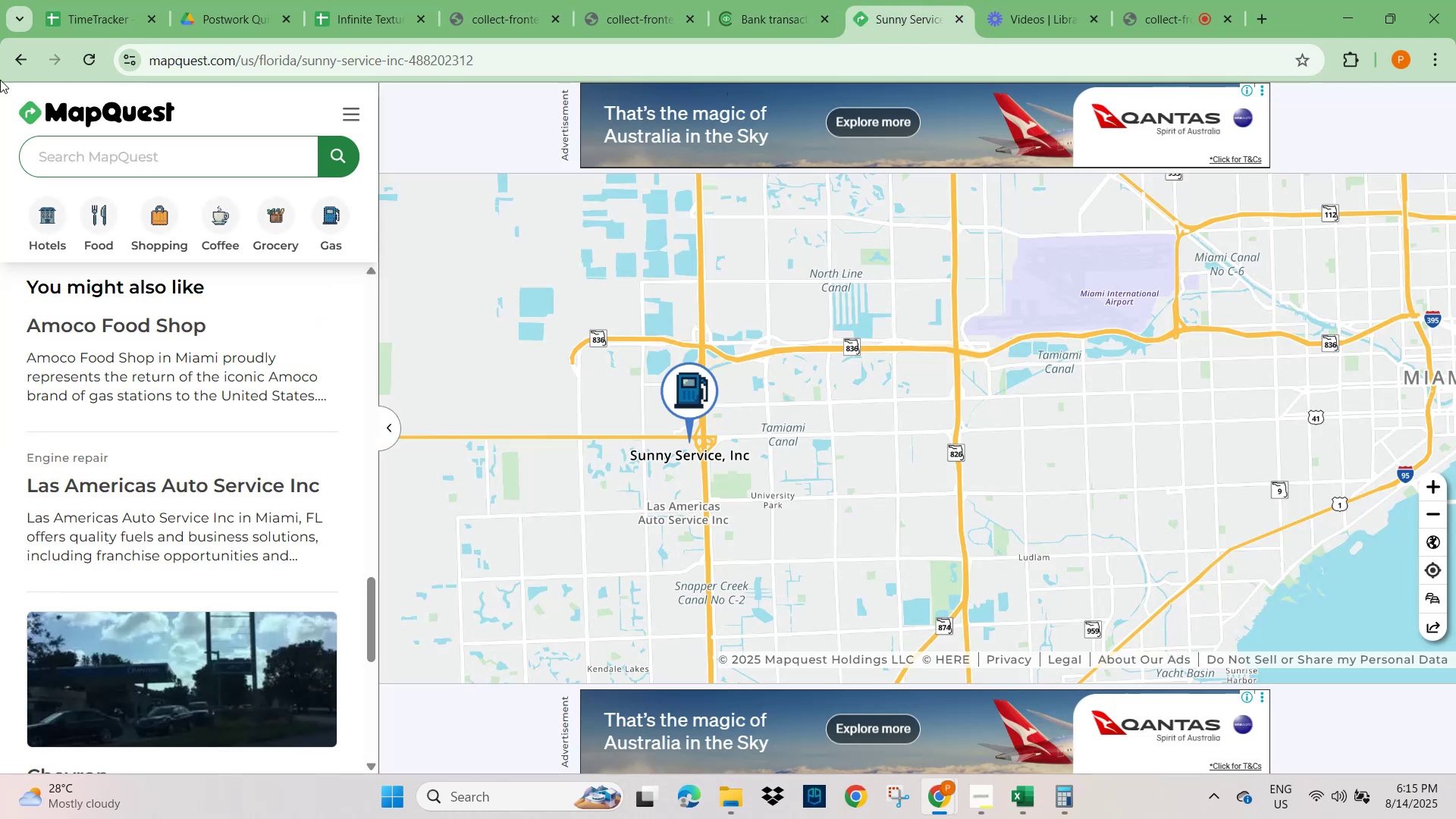 
left_click([26, 60])
 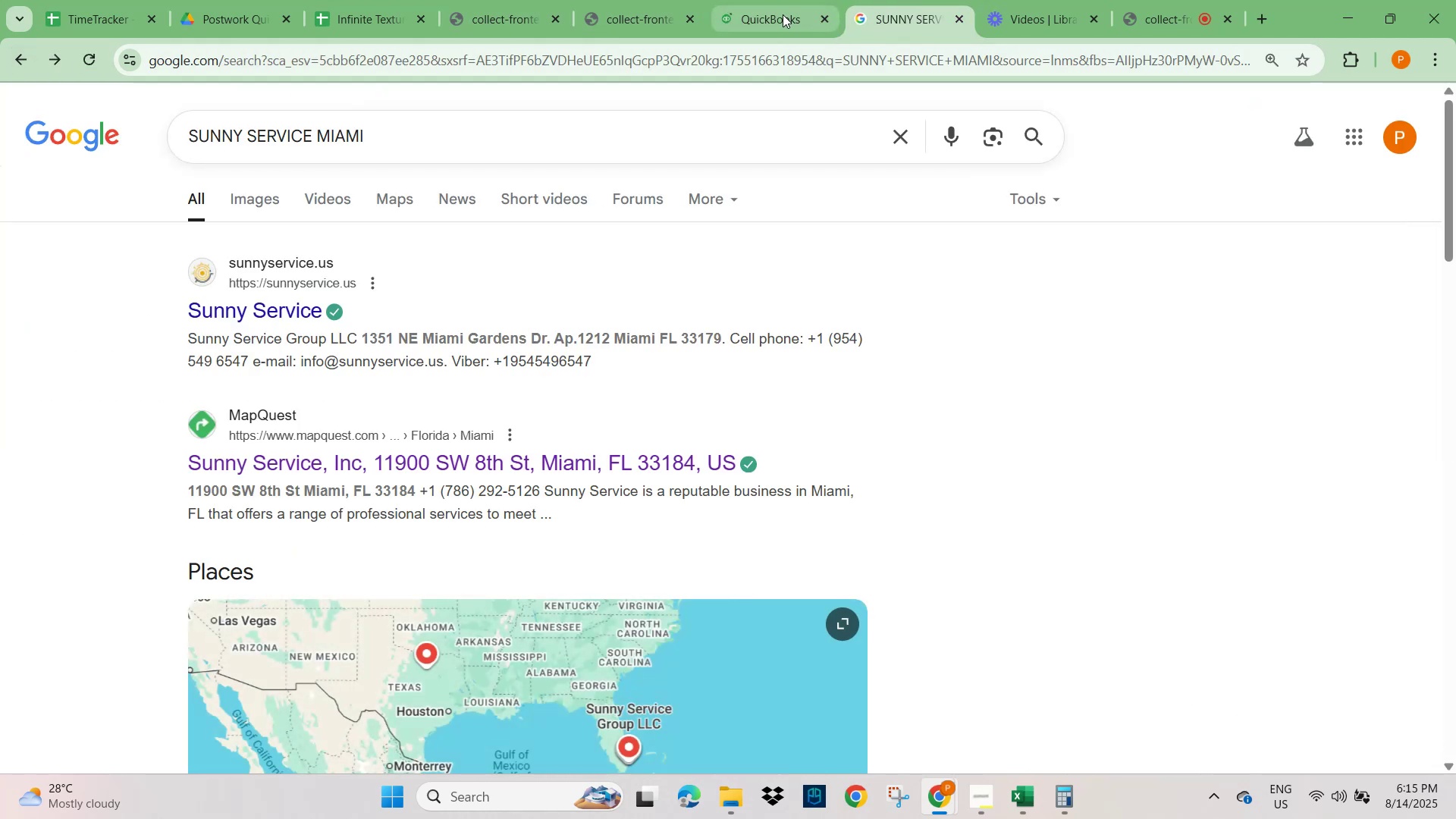 
left_click([783, 14])
 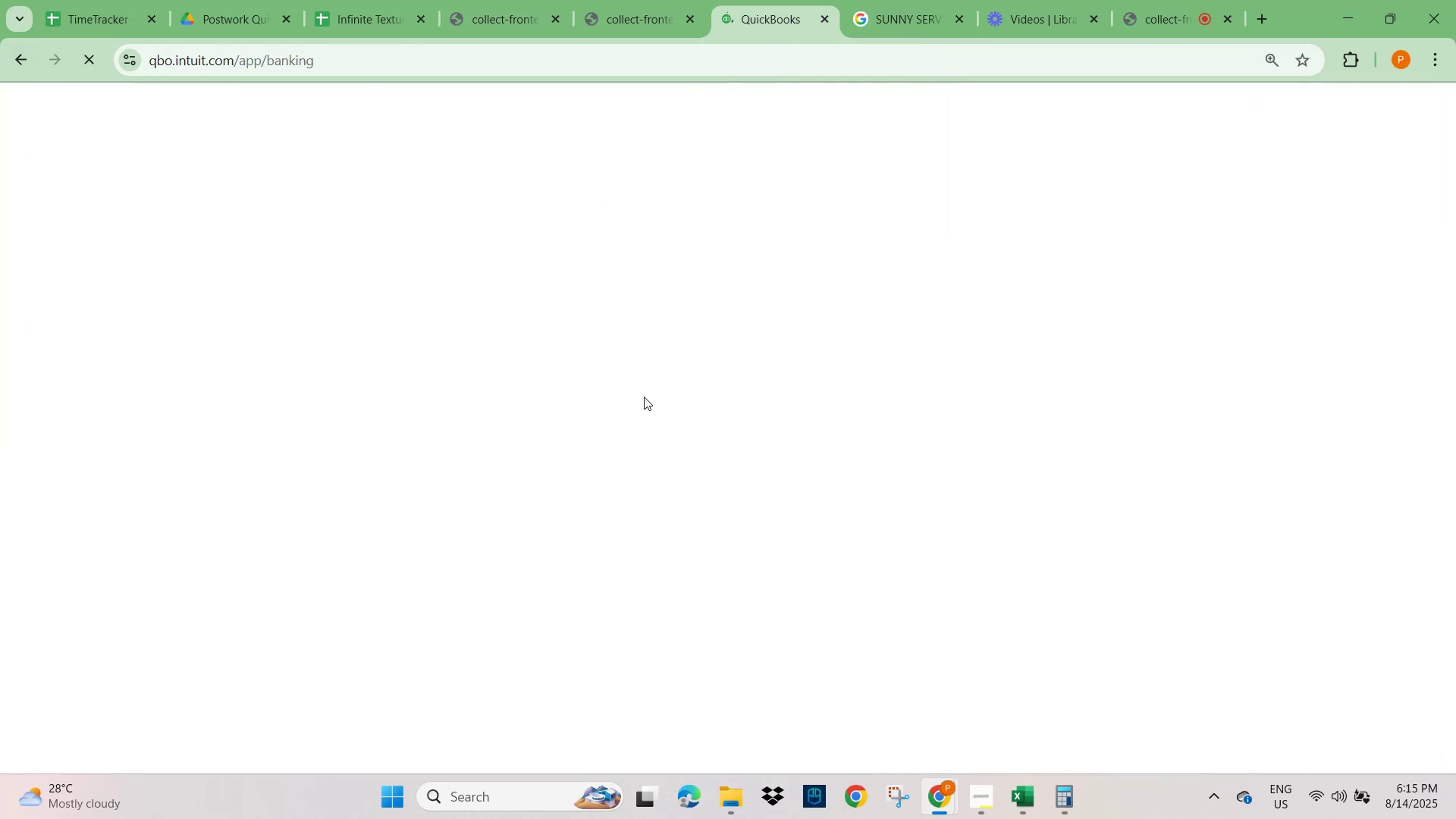 
scroll: coordinate [644, 397], scroll_direction: down, amount: 3.0
 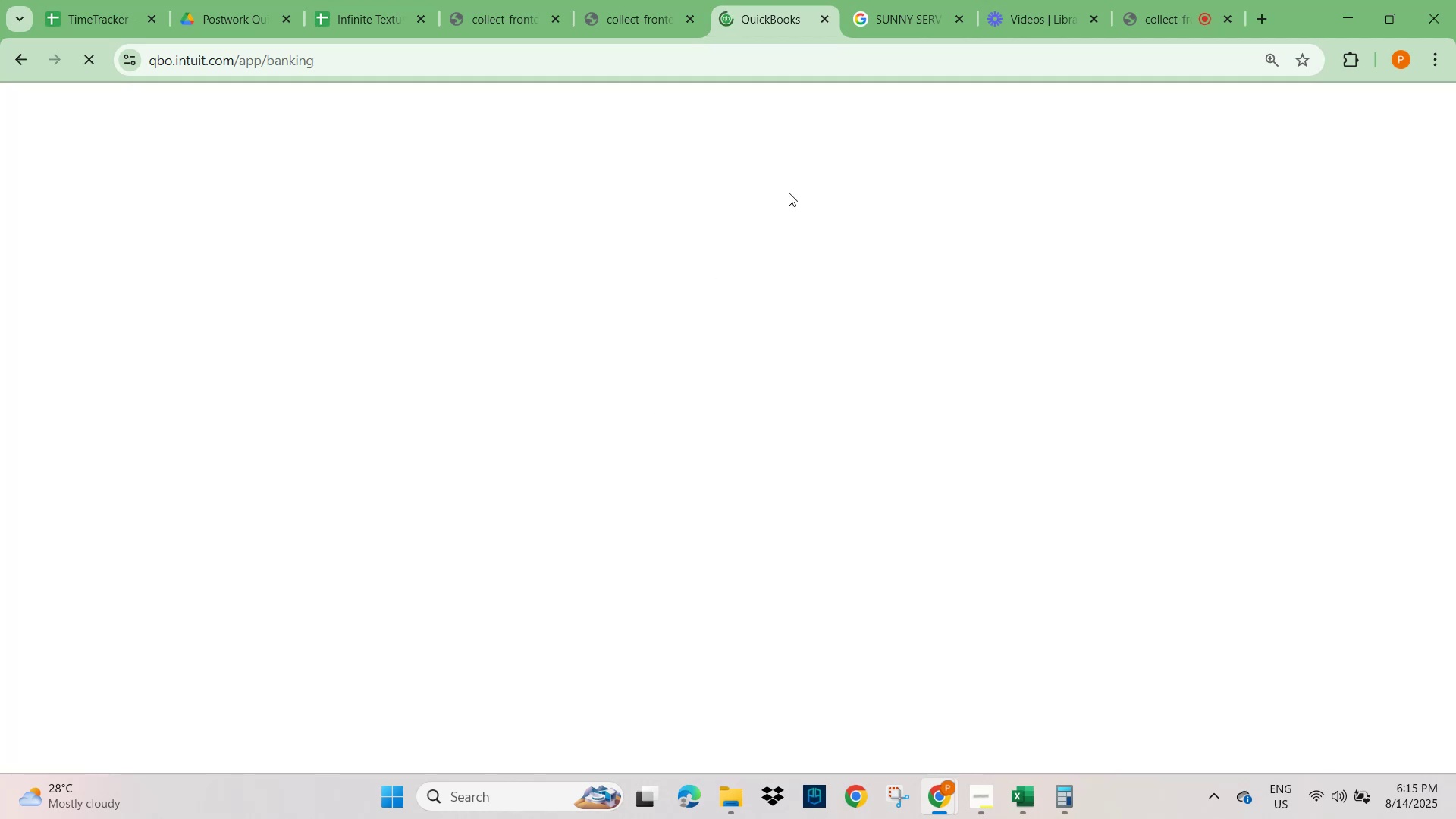 
wait(5.16)
 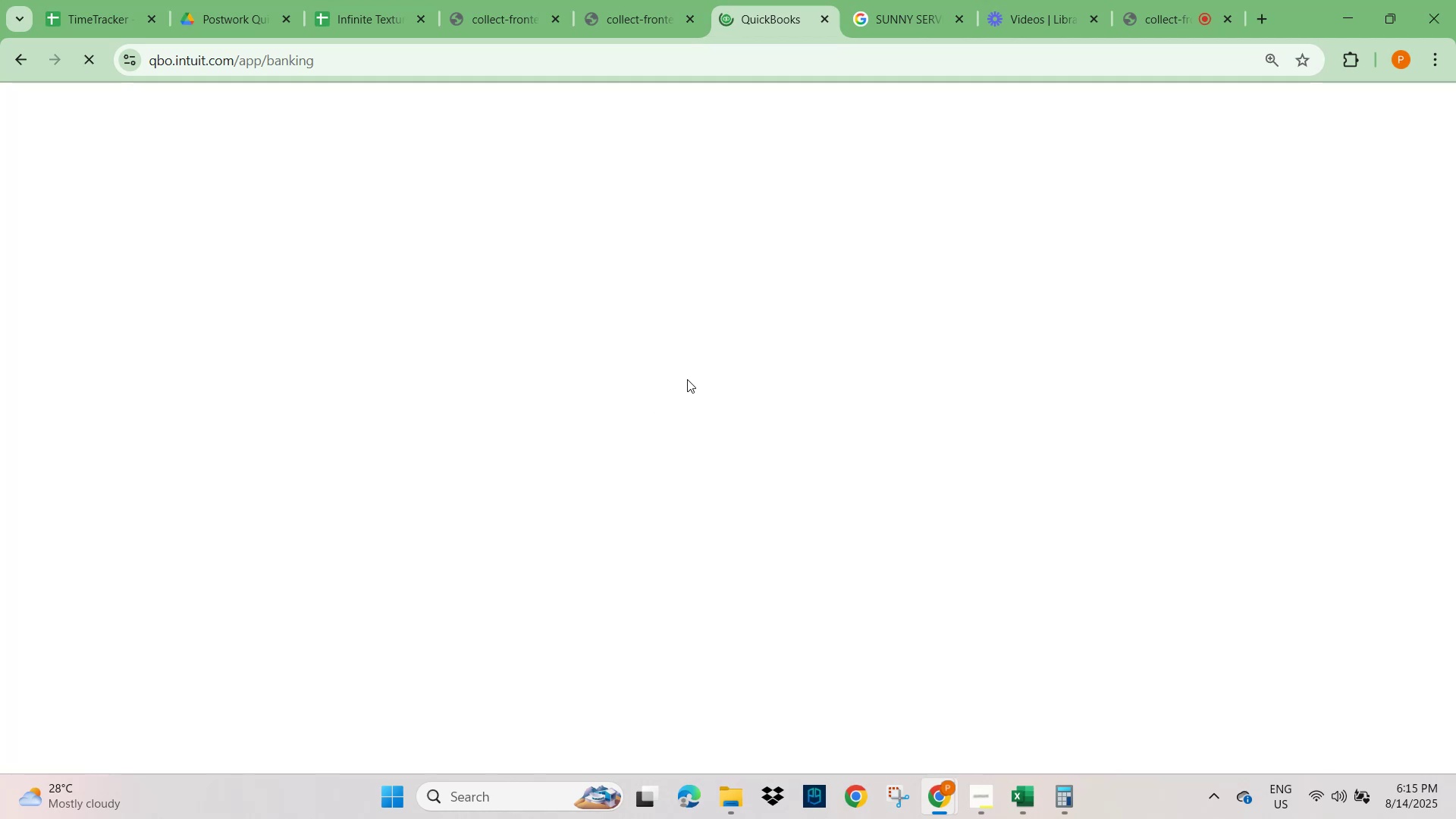 
scroll: coordinate [742, 453], scroll_direction: up, amount: 3.0
 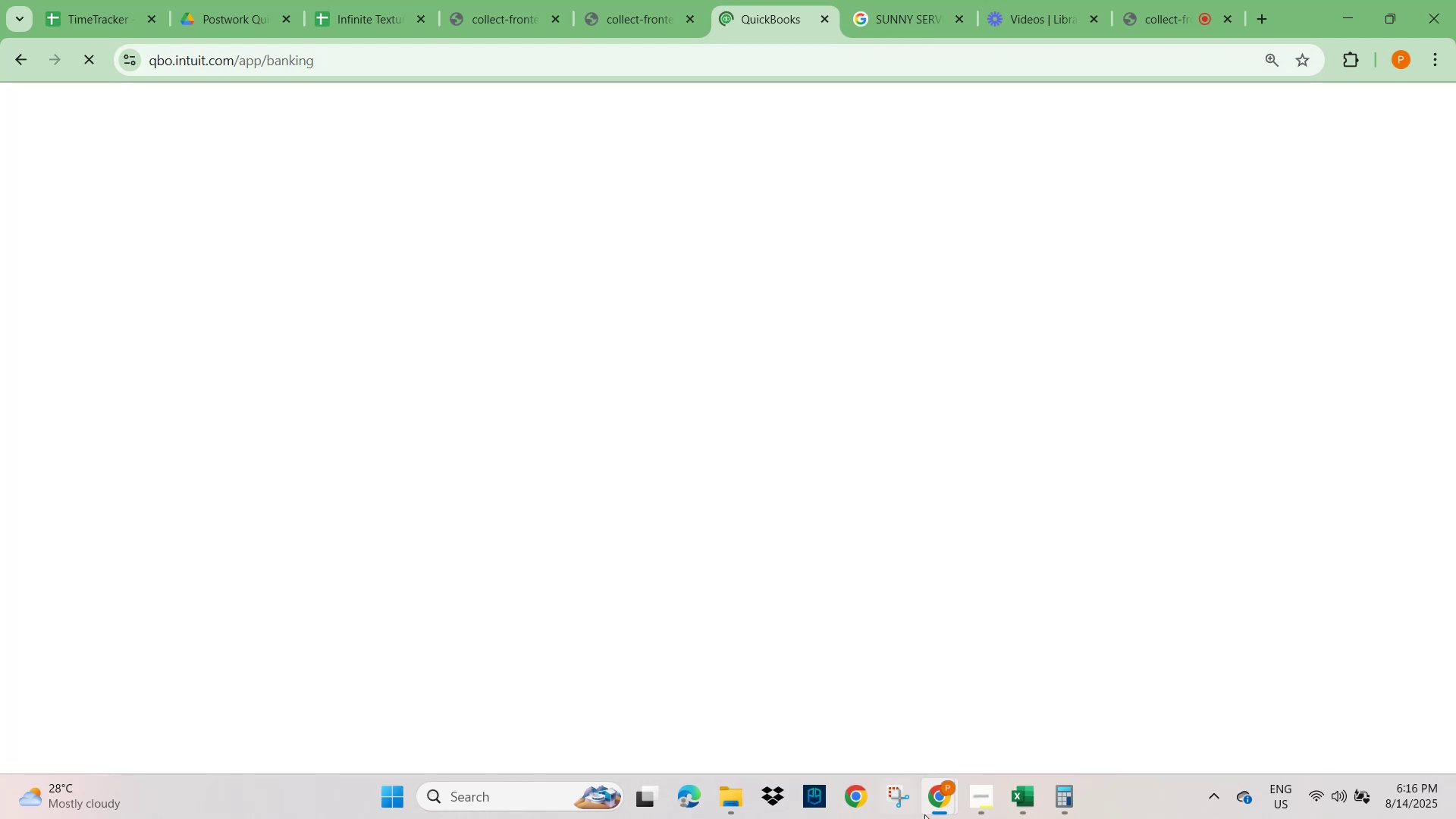 
left_click([985, 785])
 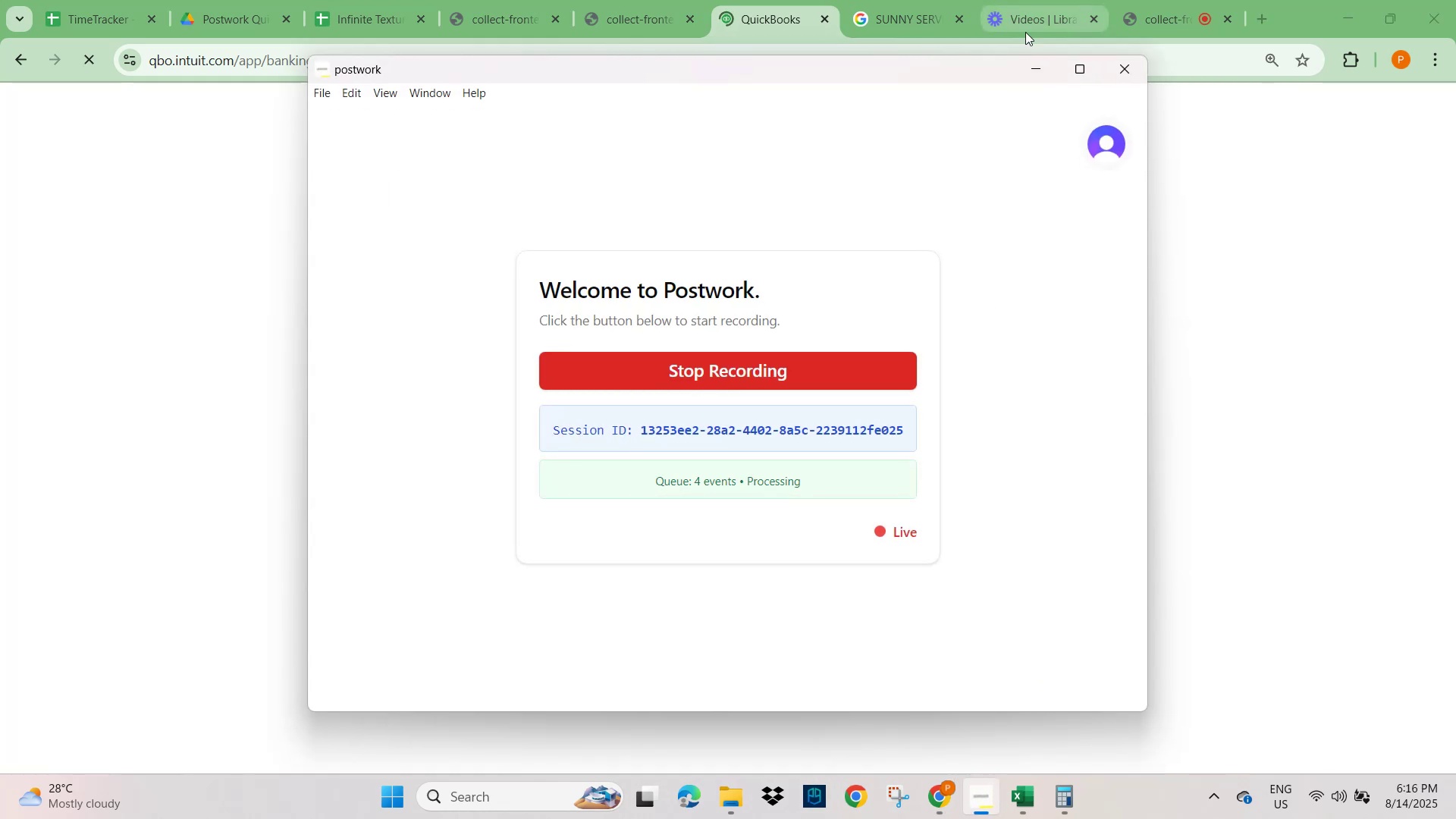 
left_click([1038, 67])
 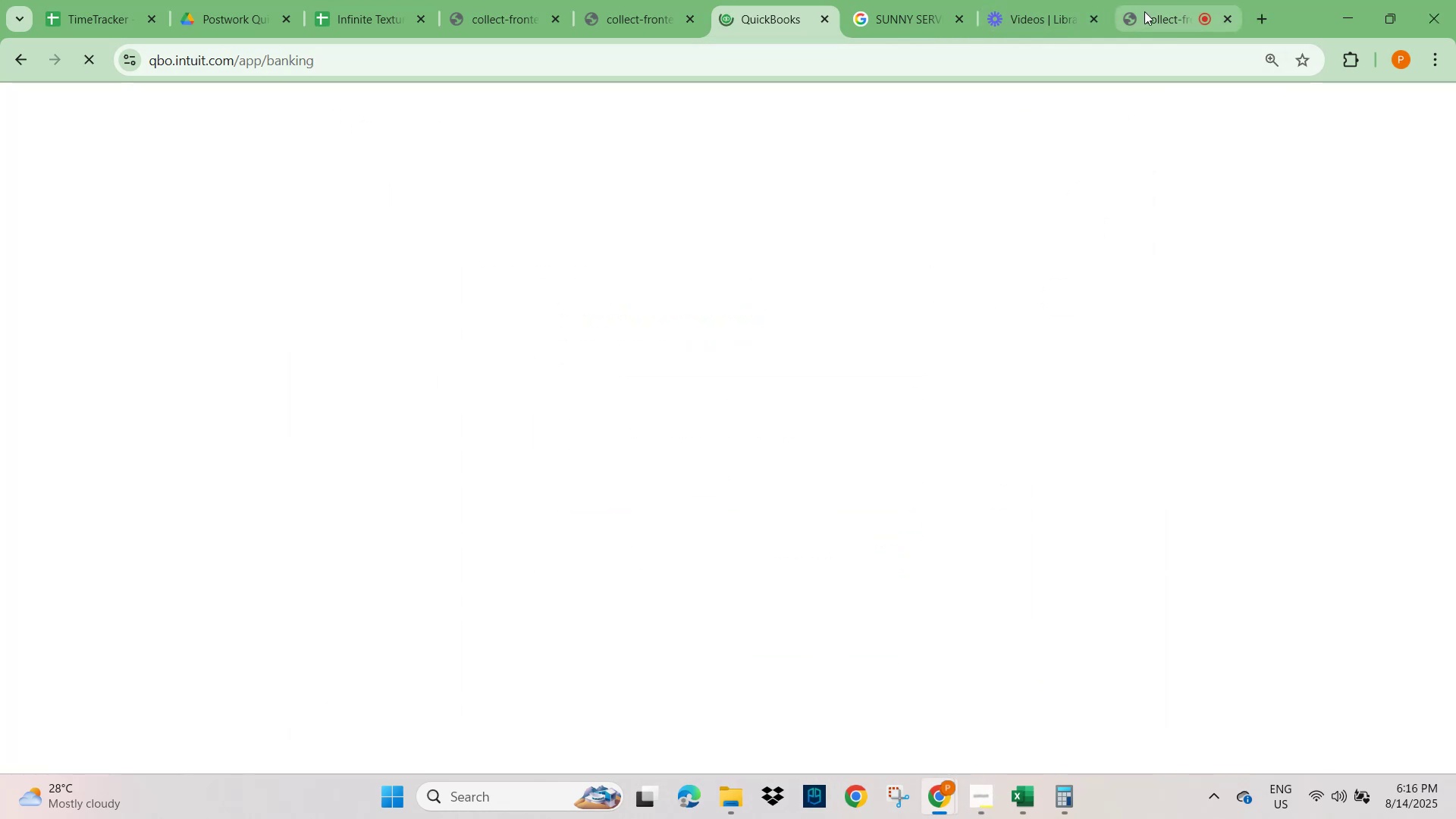 
left_click([1162, 8])
 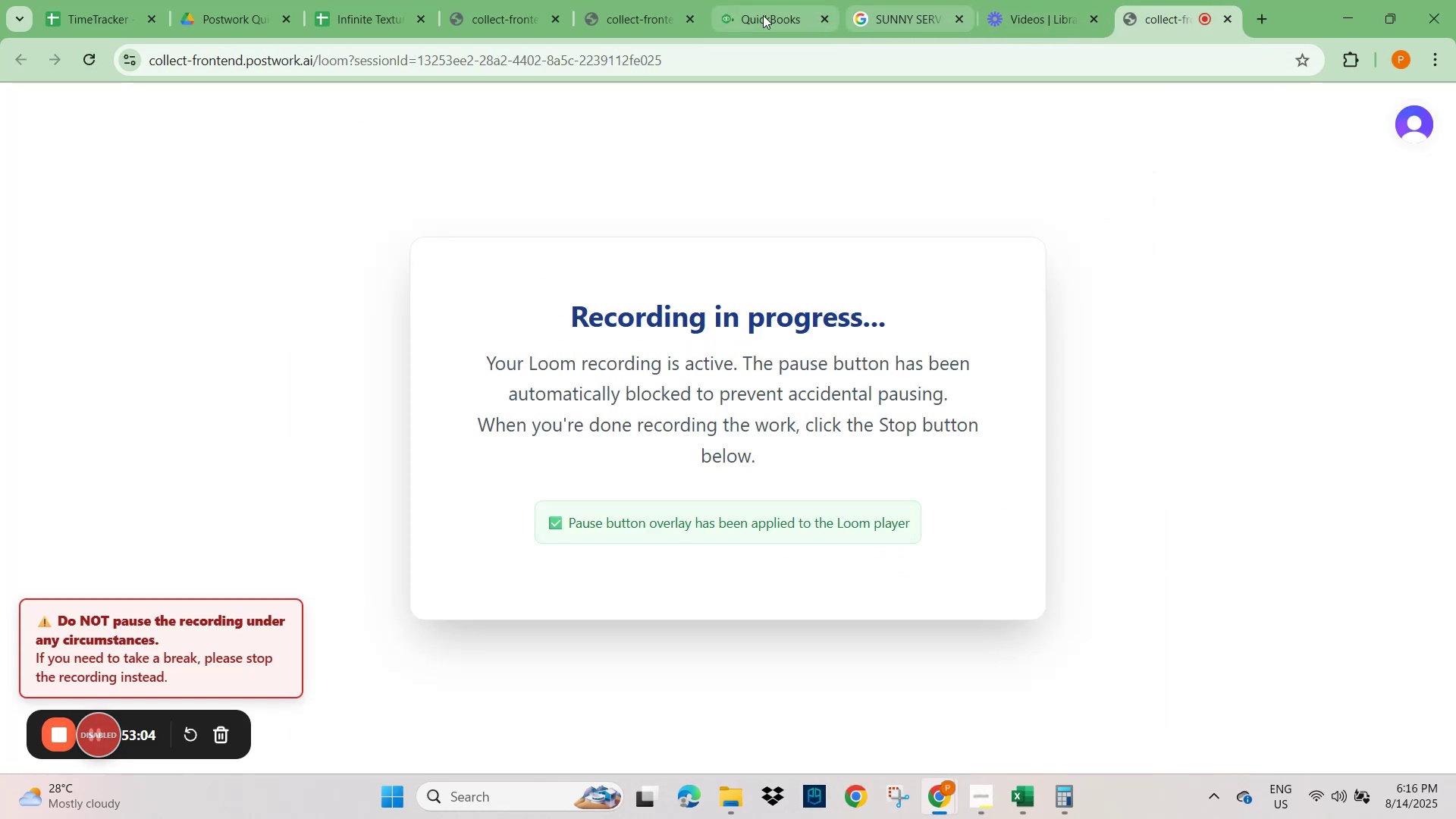 
left_click([772, 14])
 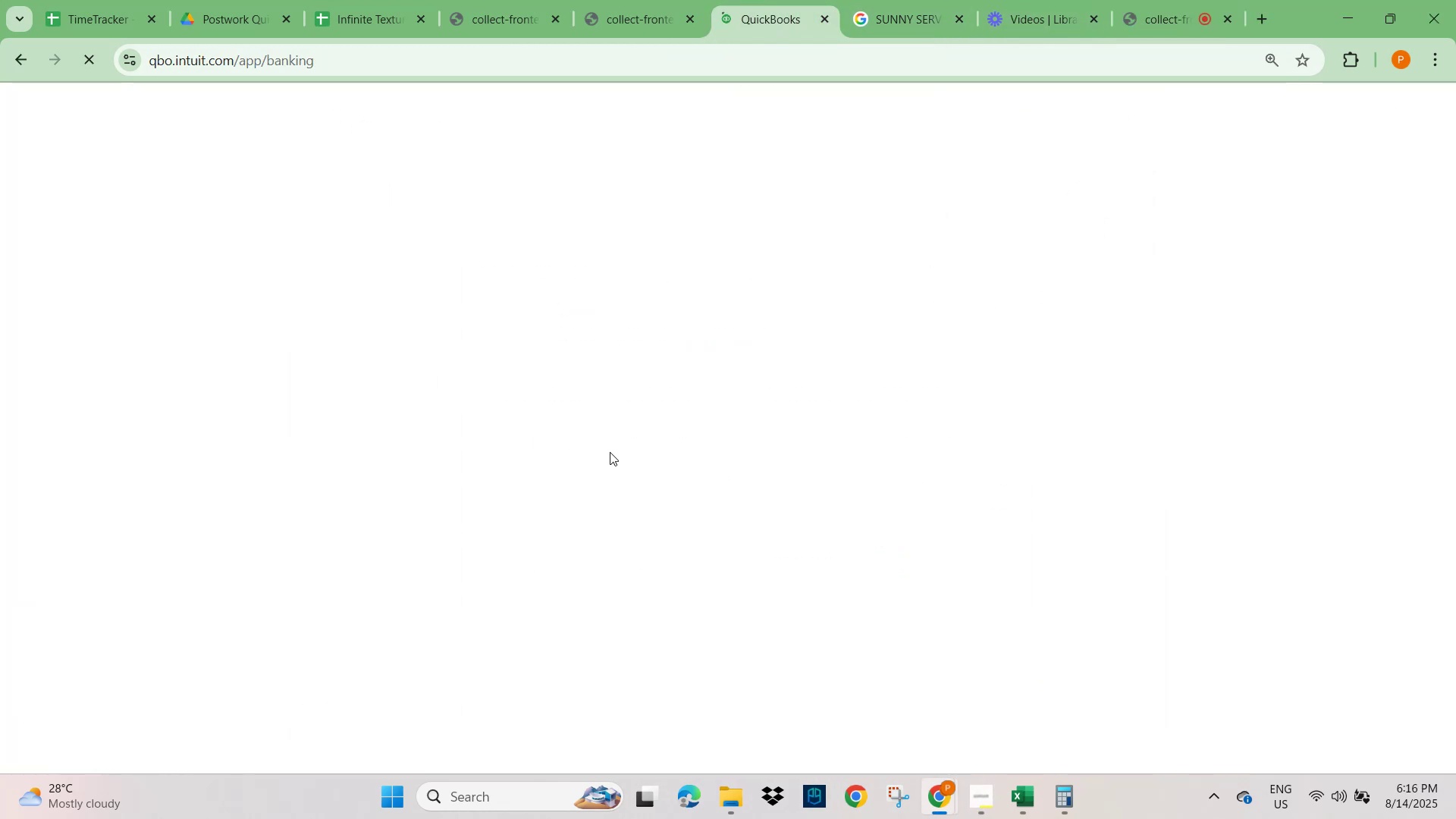 
left_click([448, 64])
 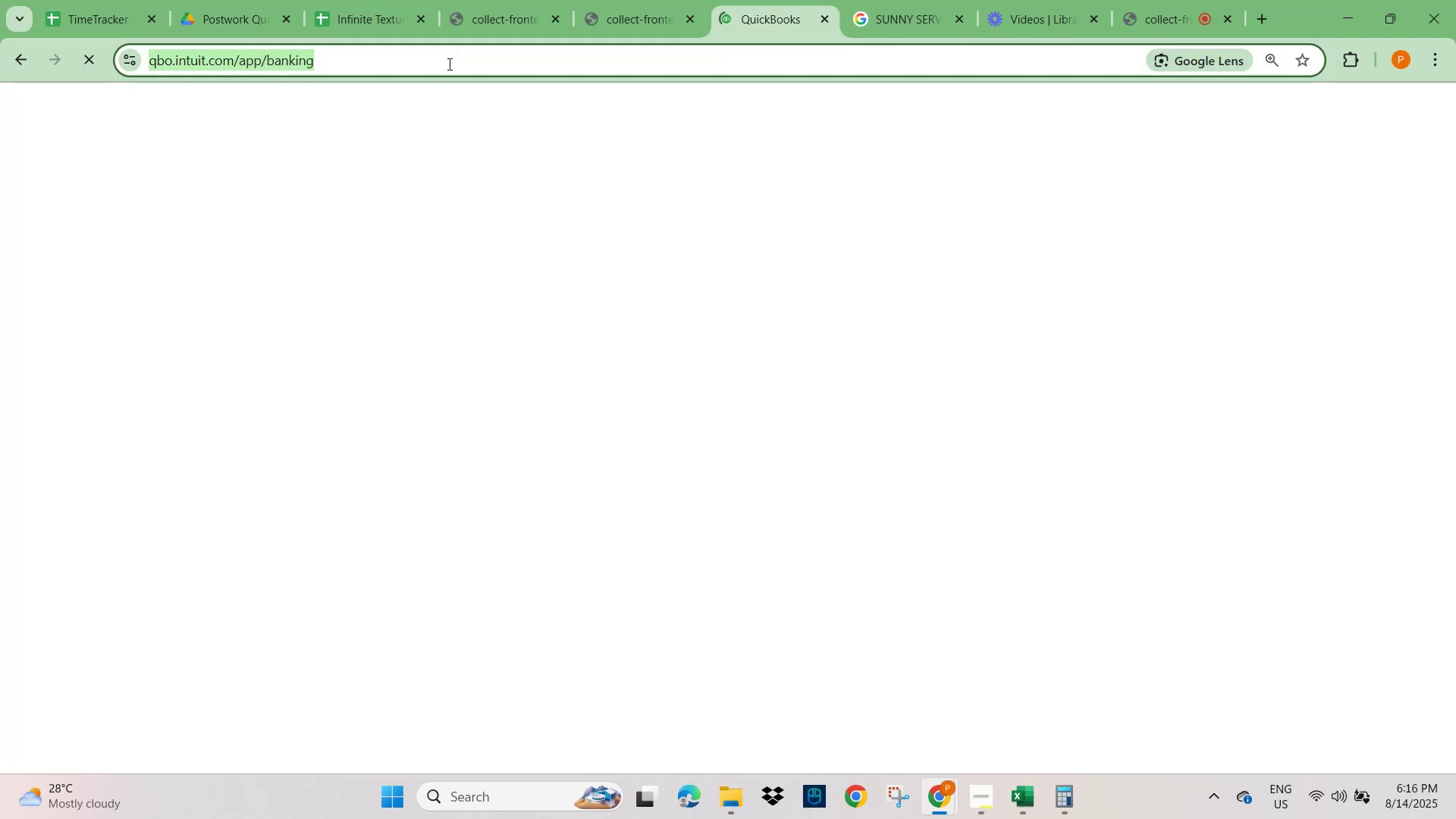 
key(F5)
 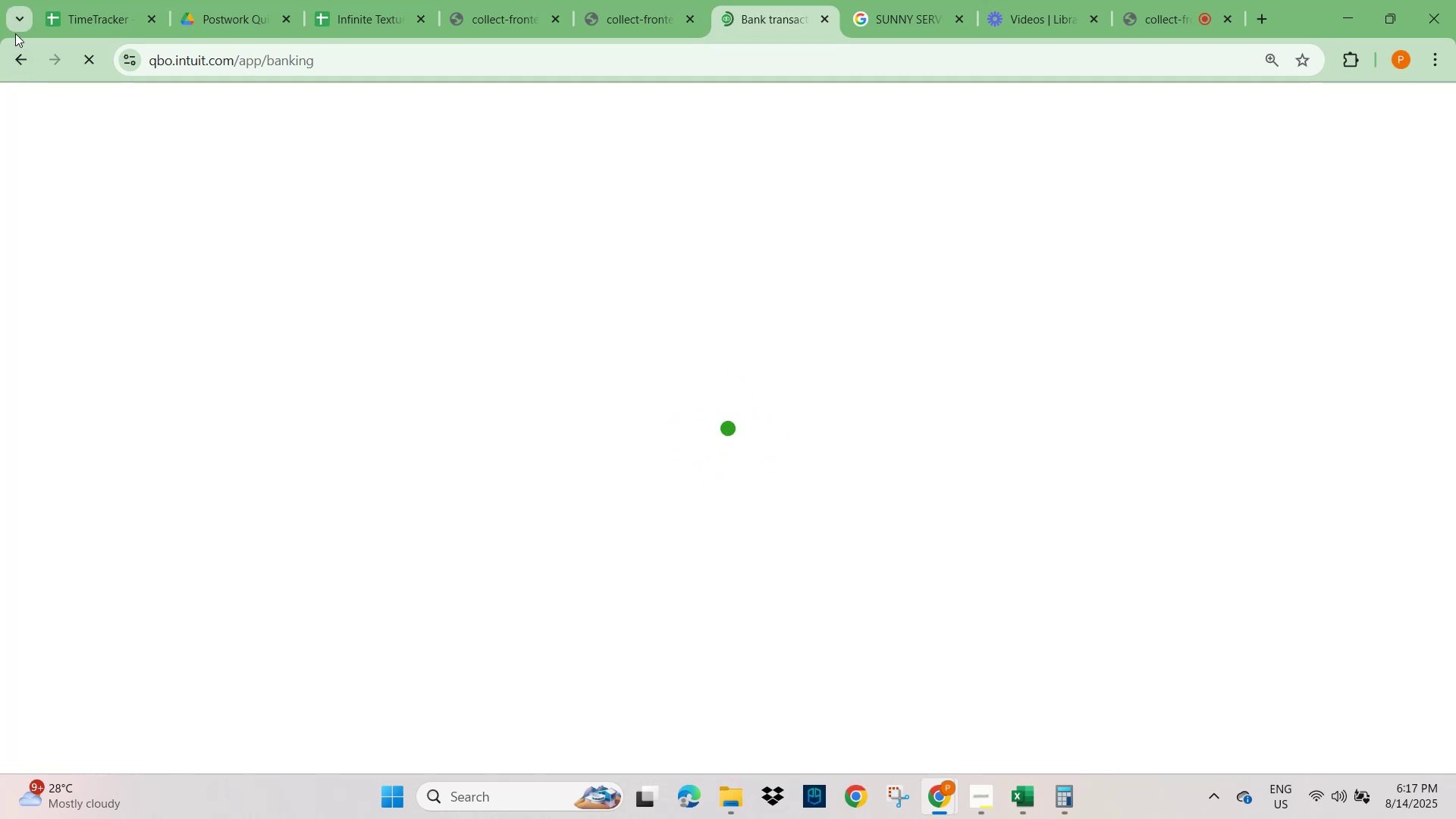 
wait(85.83)
 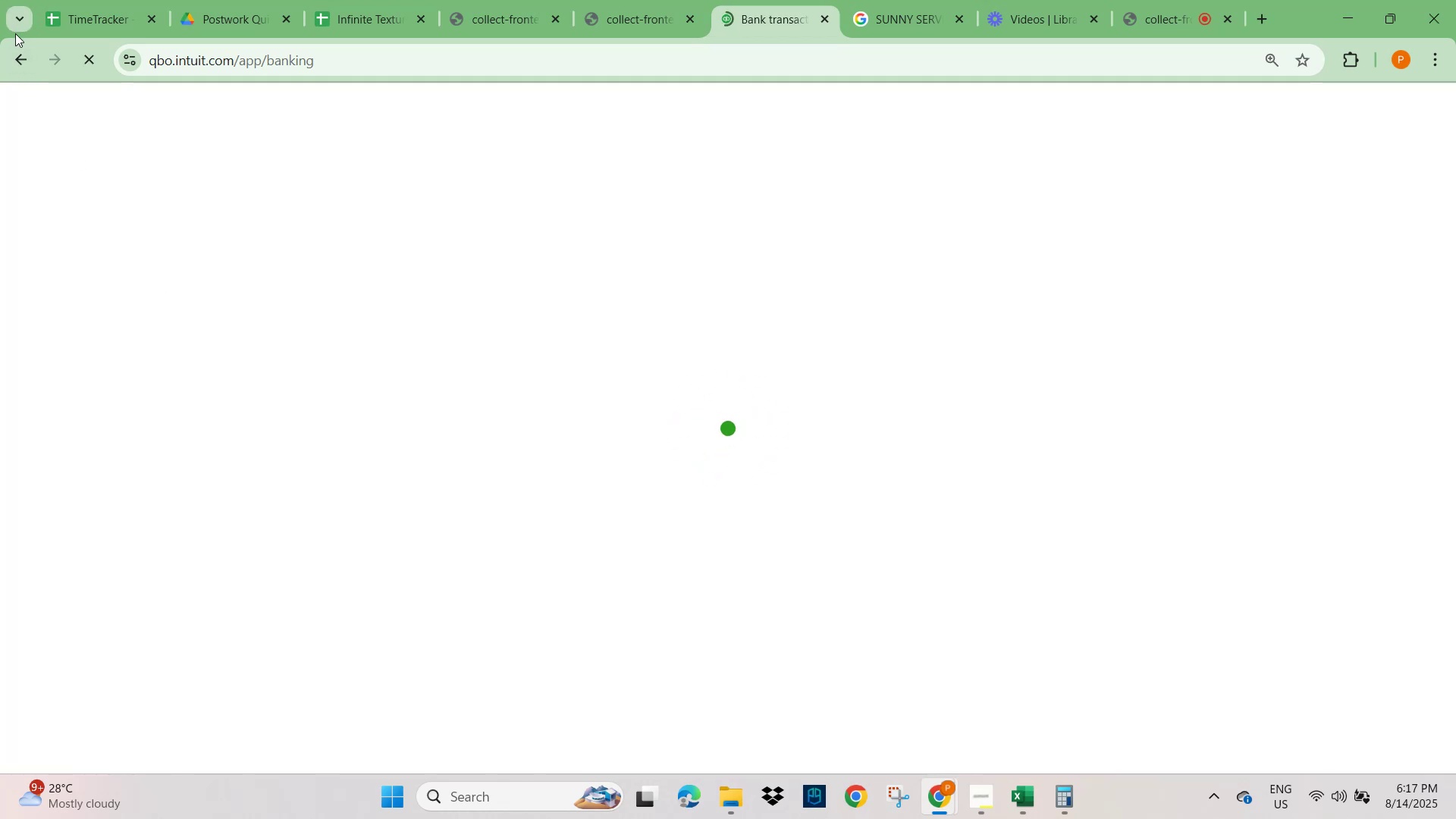 
scroll: coordinate [599, 560], scroll_direction: down, amount: 3.0
 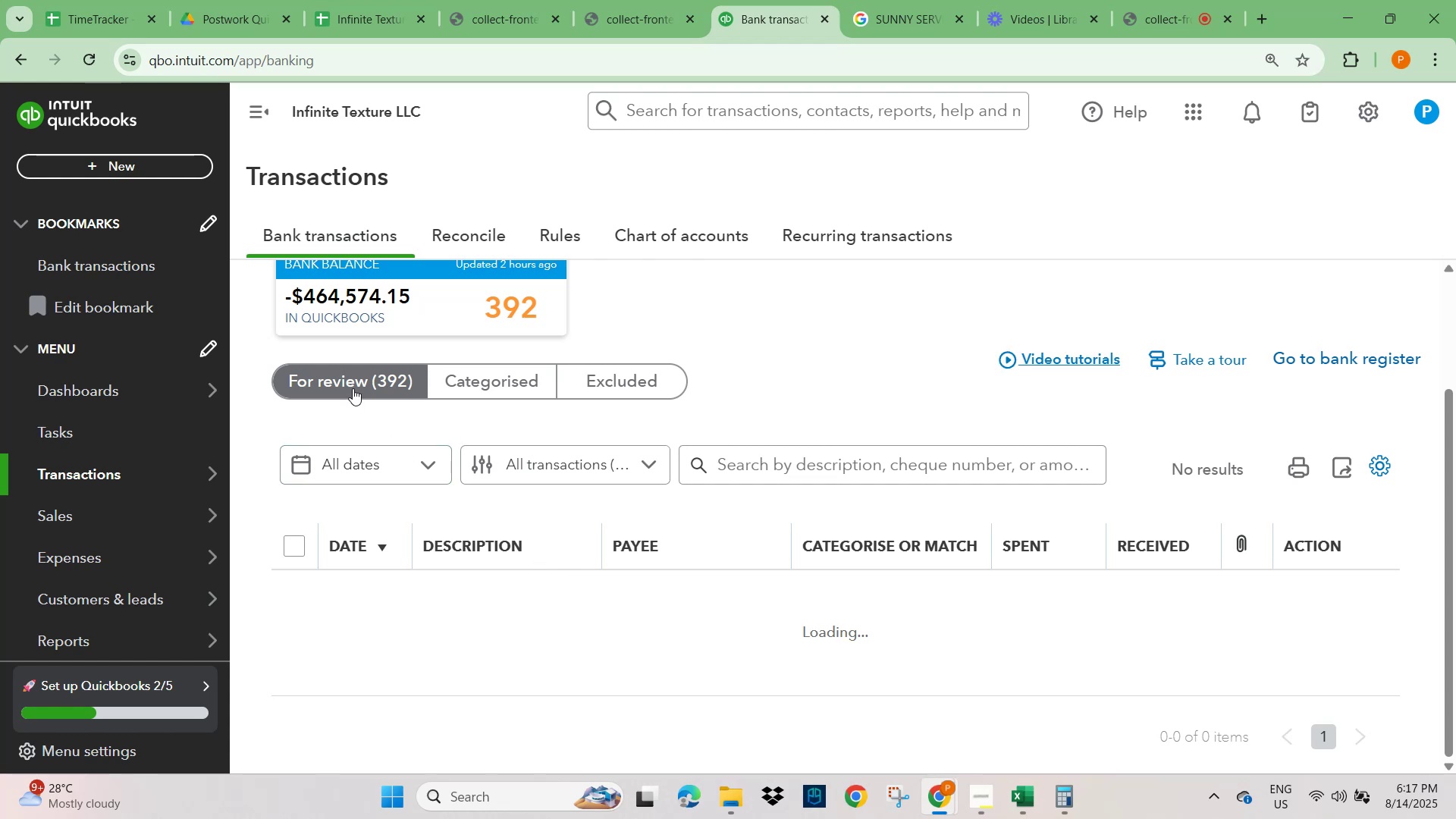 
left_click([353, 387])
 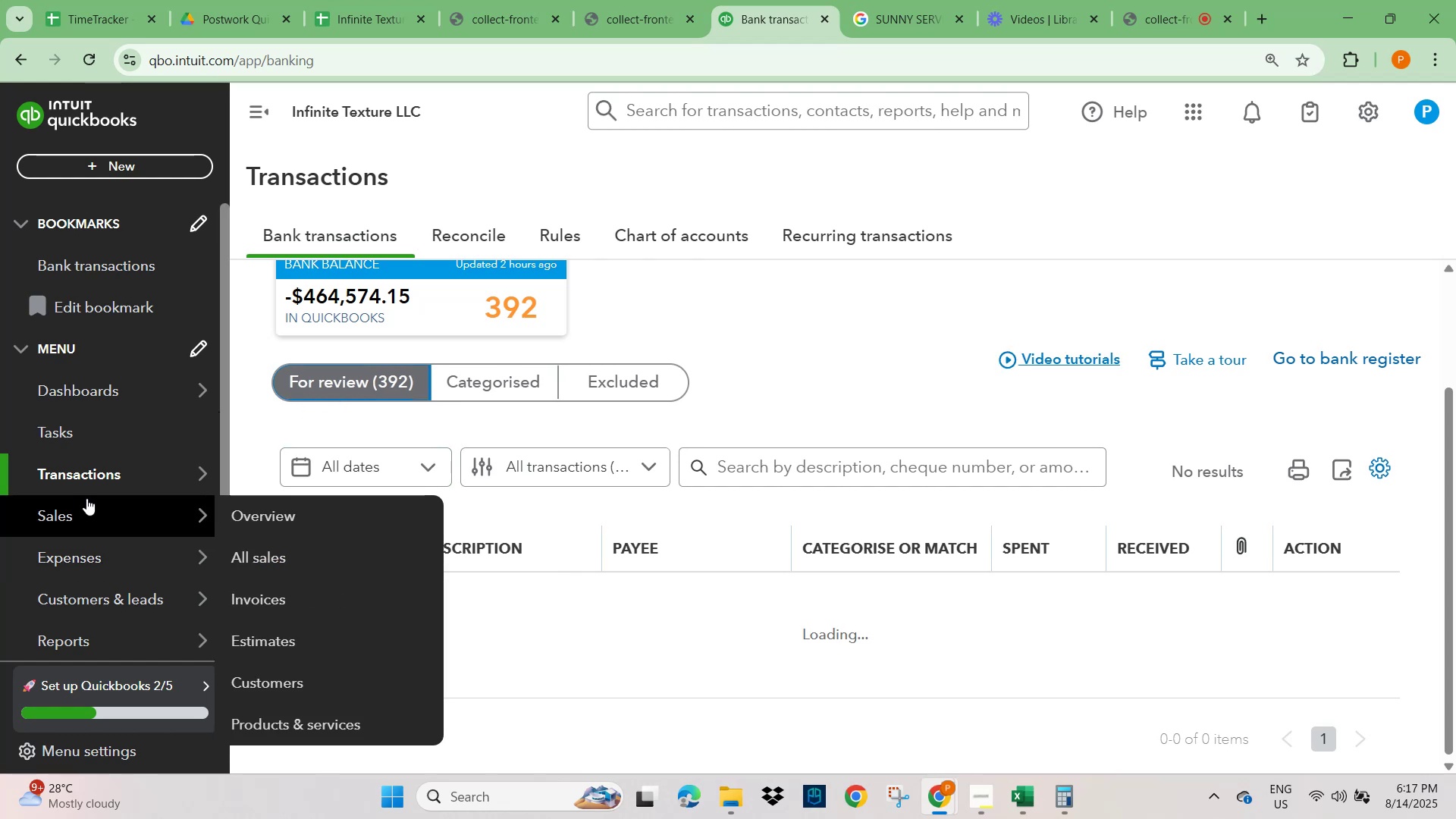 
left_click([94, 479])
 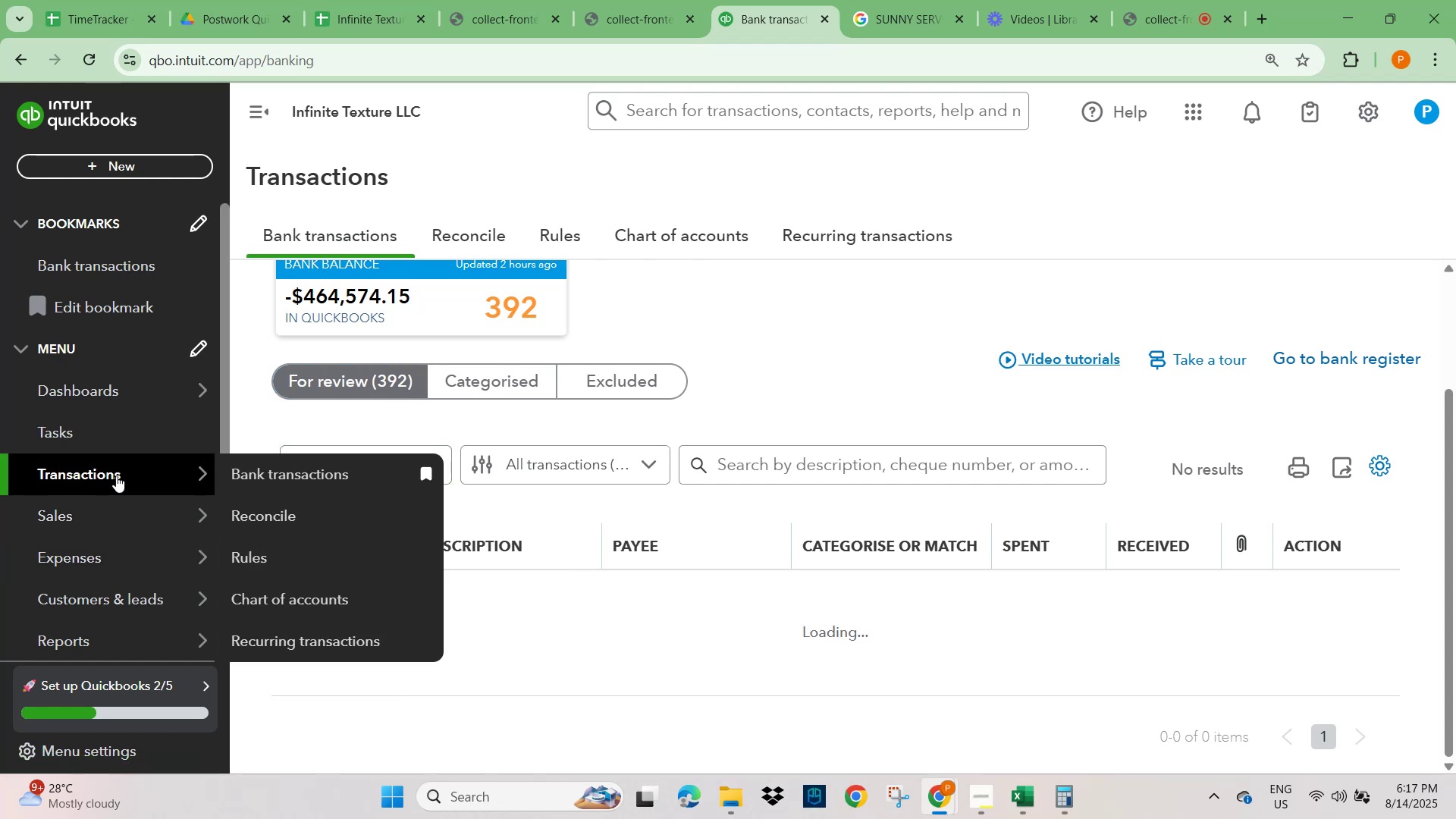 
left_click([290, 475])
 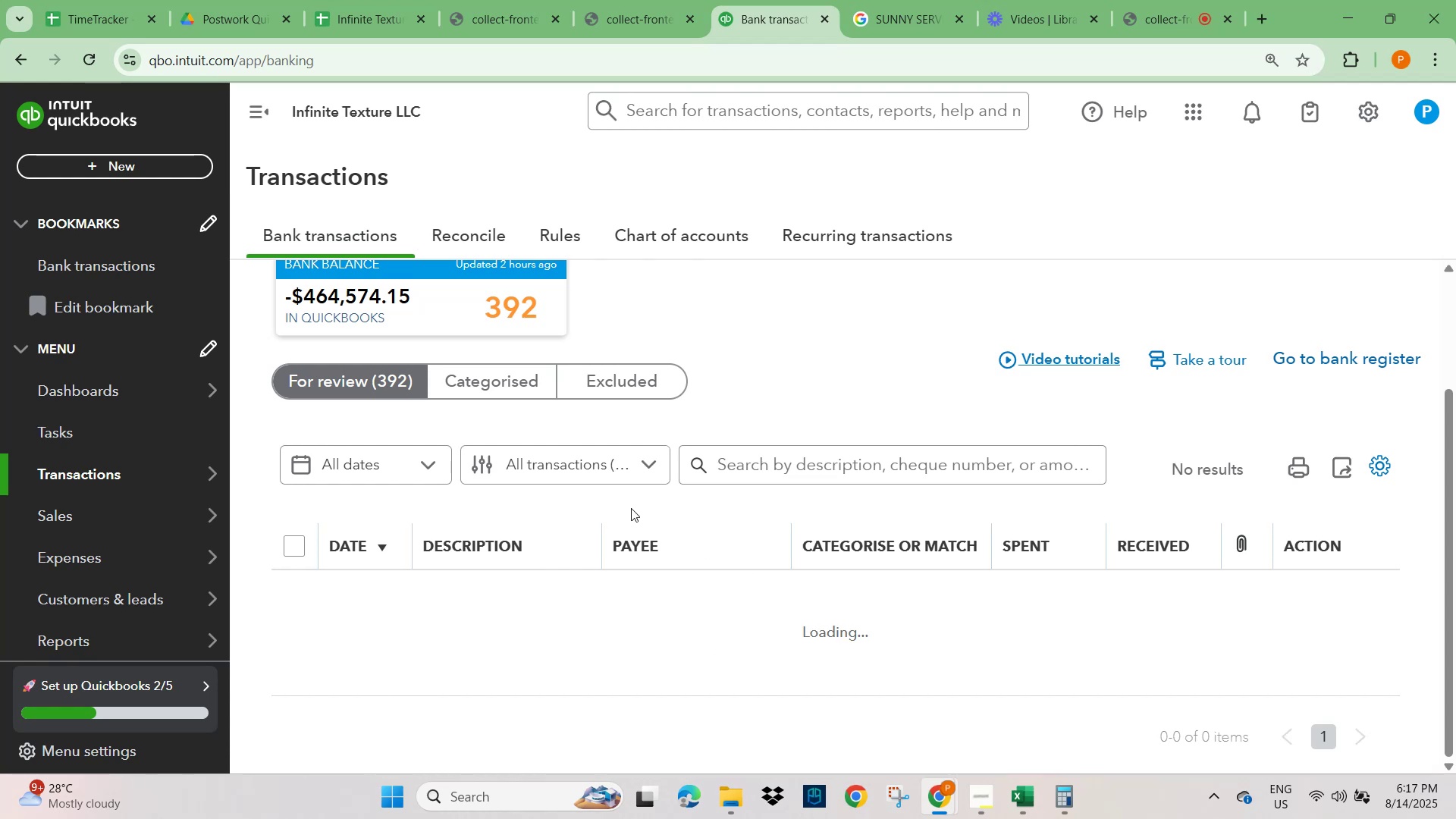 
wait(11.31)
 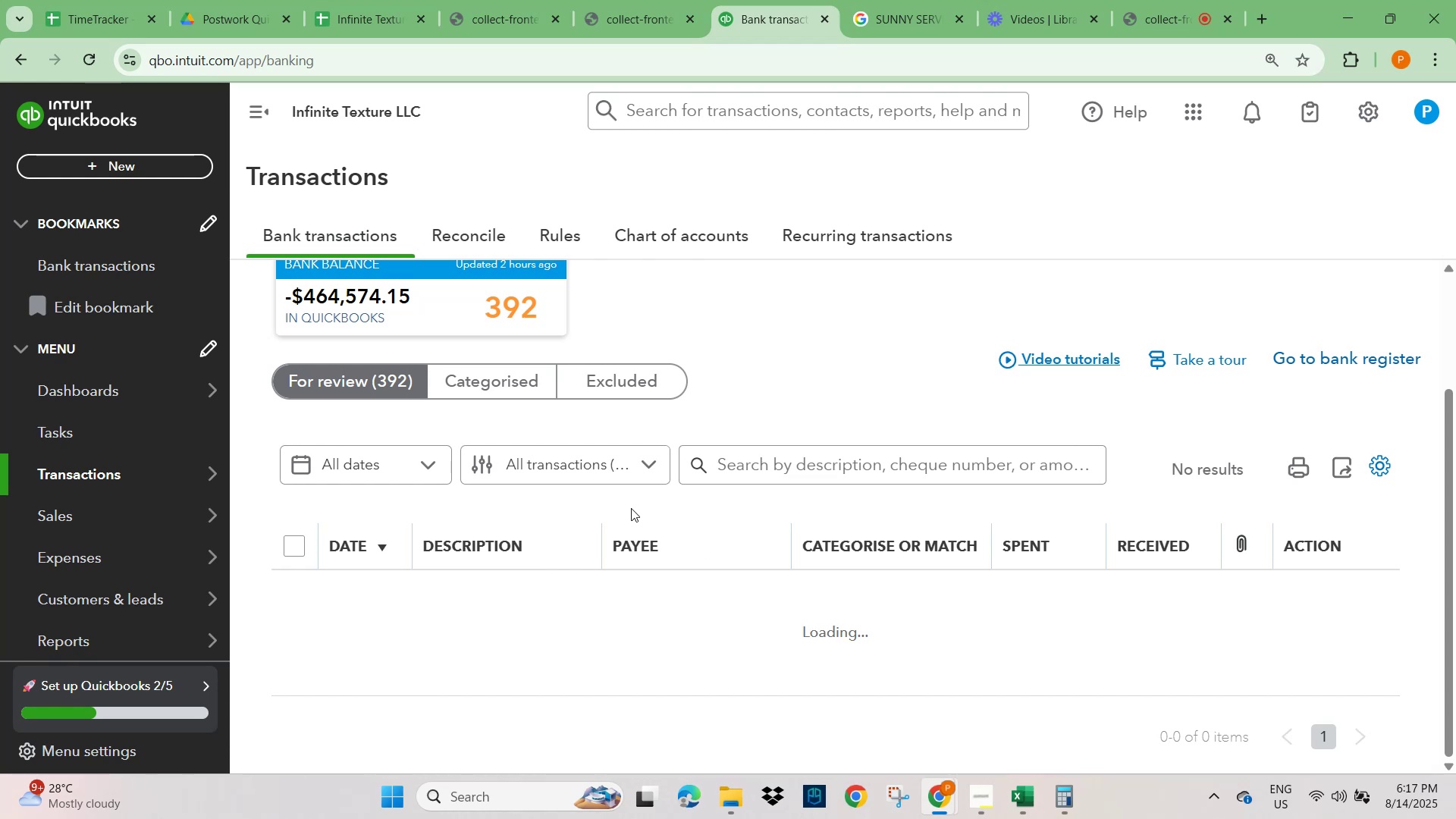 
left_click([384, 13])
 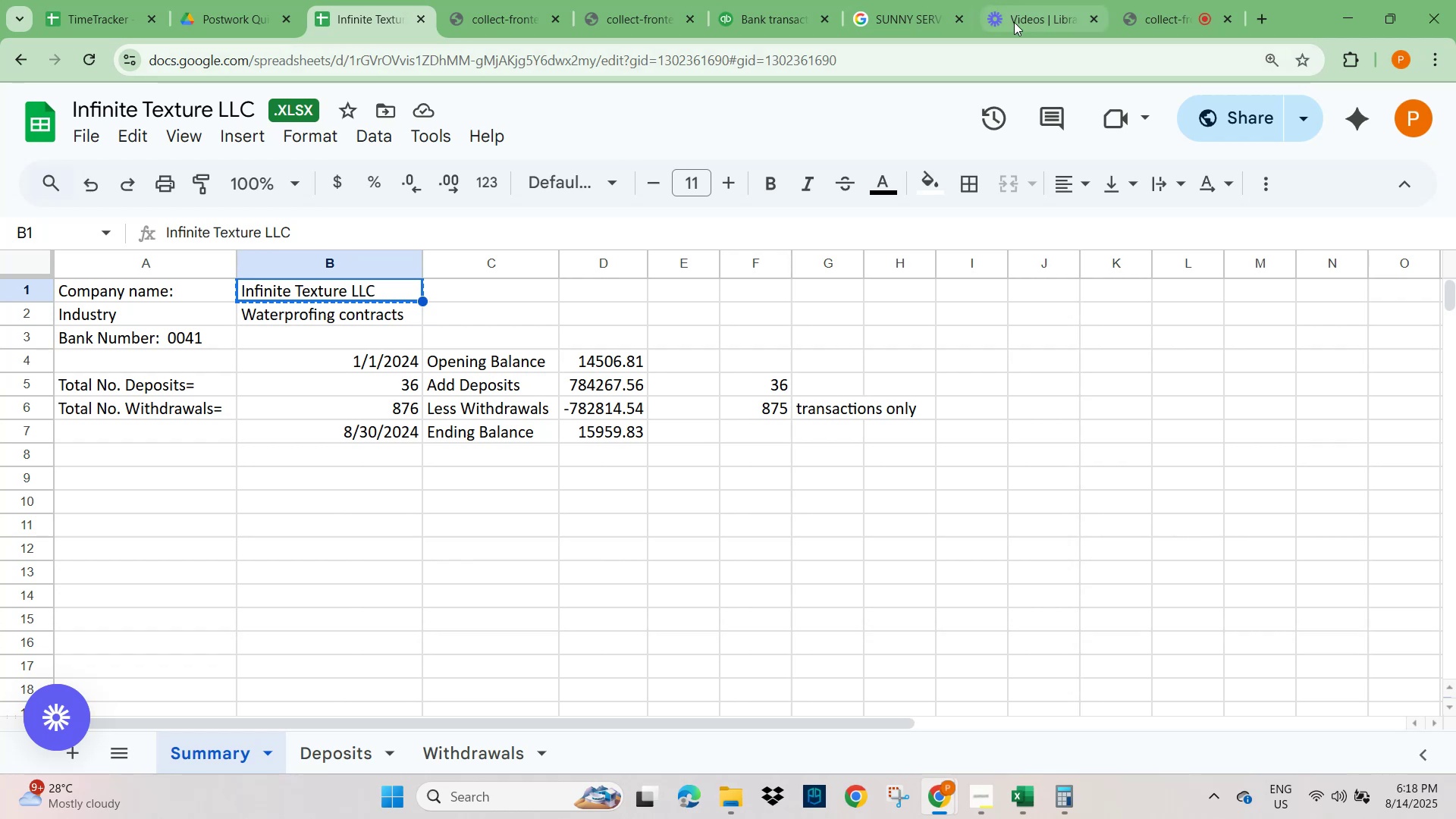 
left_click([785, 17])
 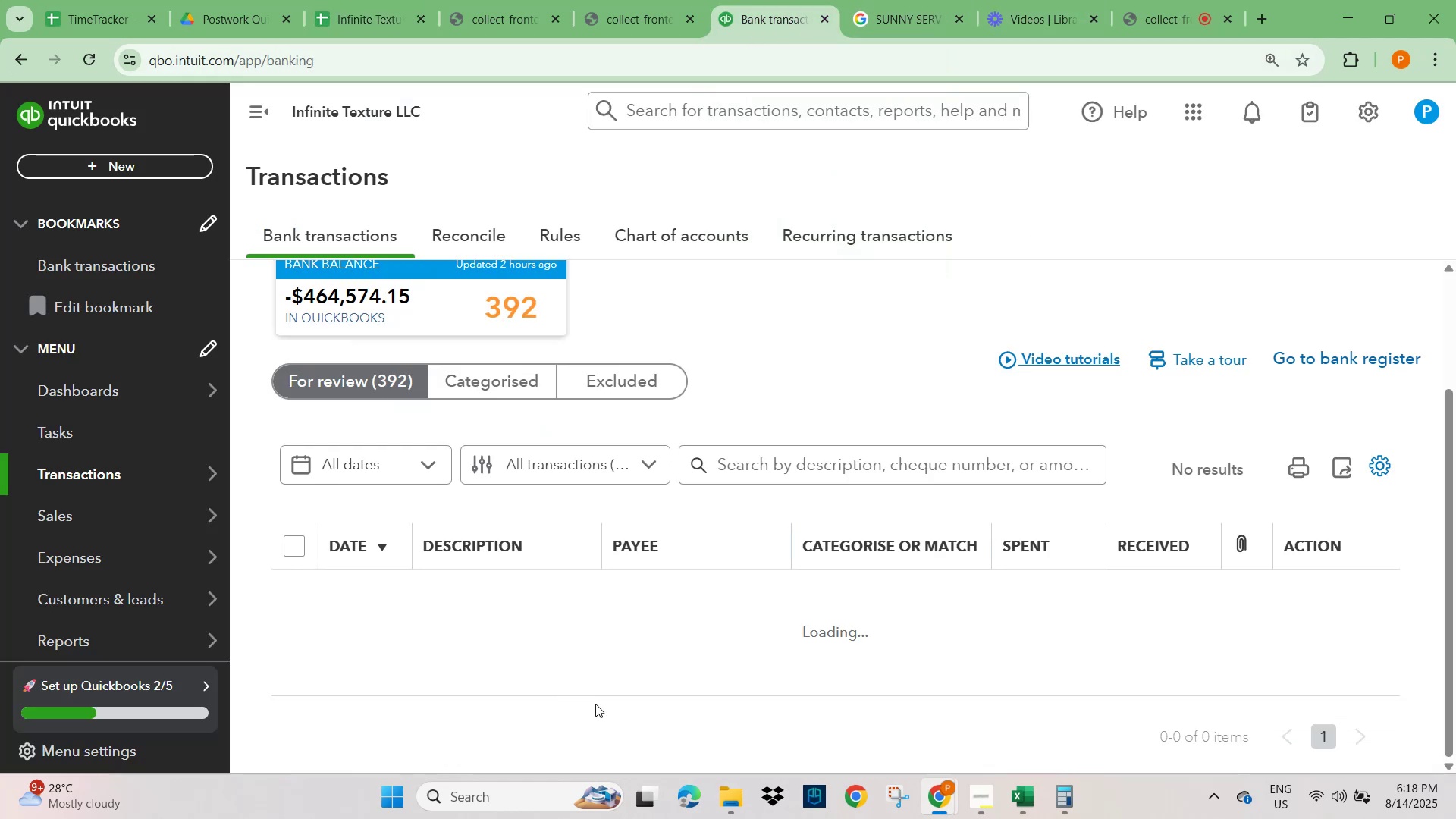 
scroll: coordinate [1026, 717], scroll_direction: down, amount: 4.0
 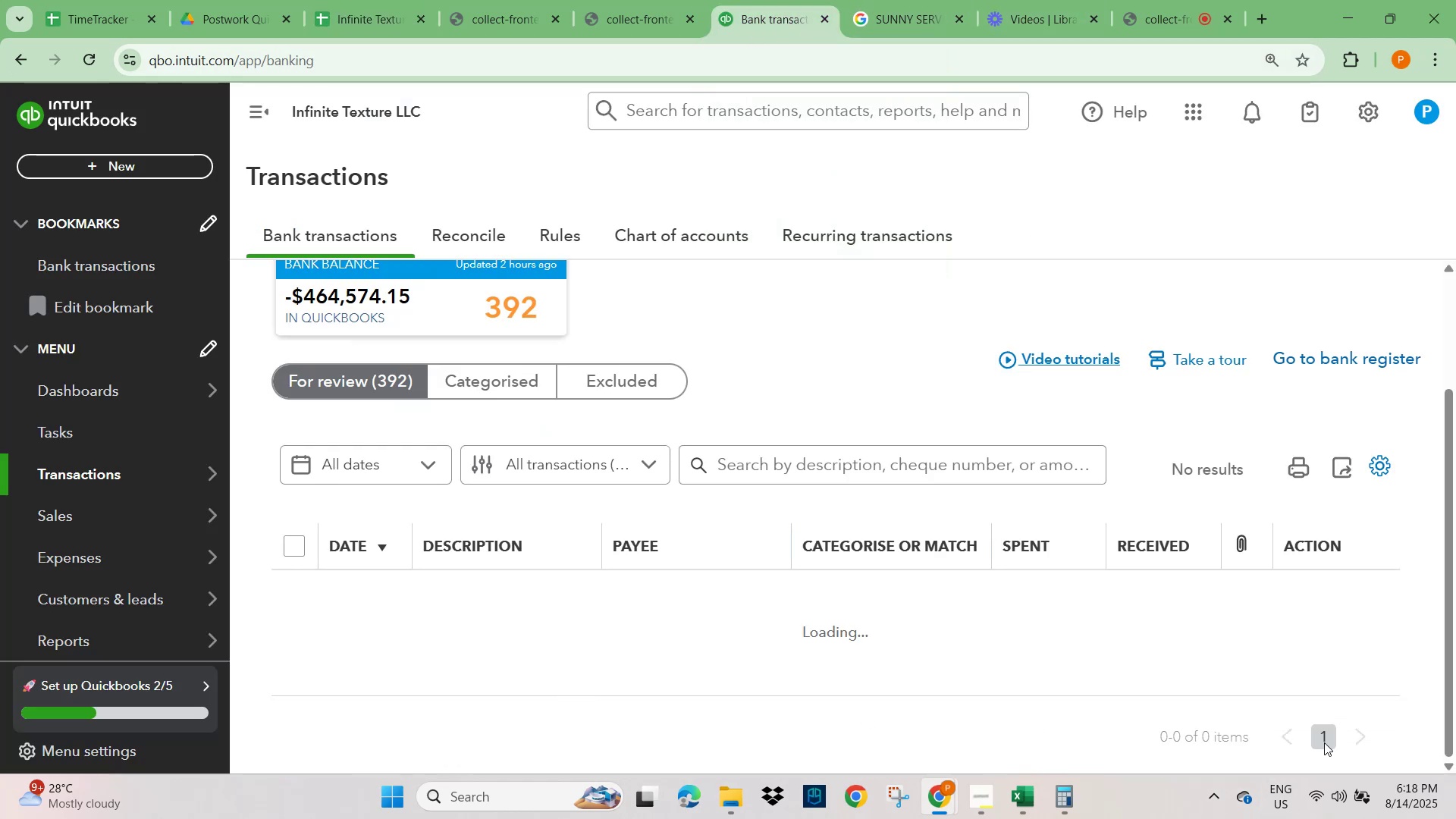 
left_click([1326, 742])
 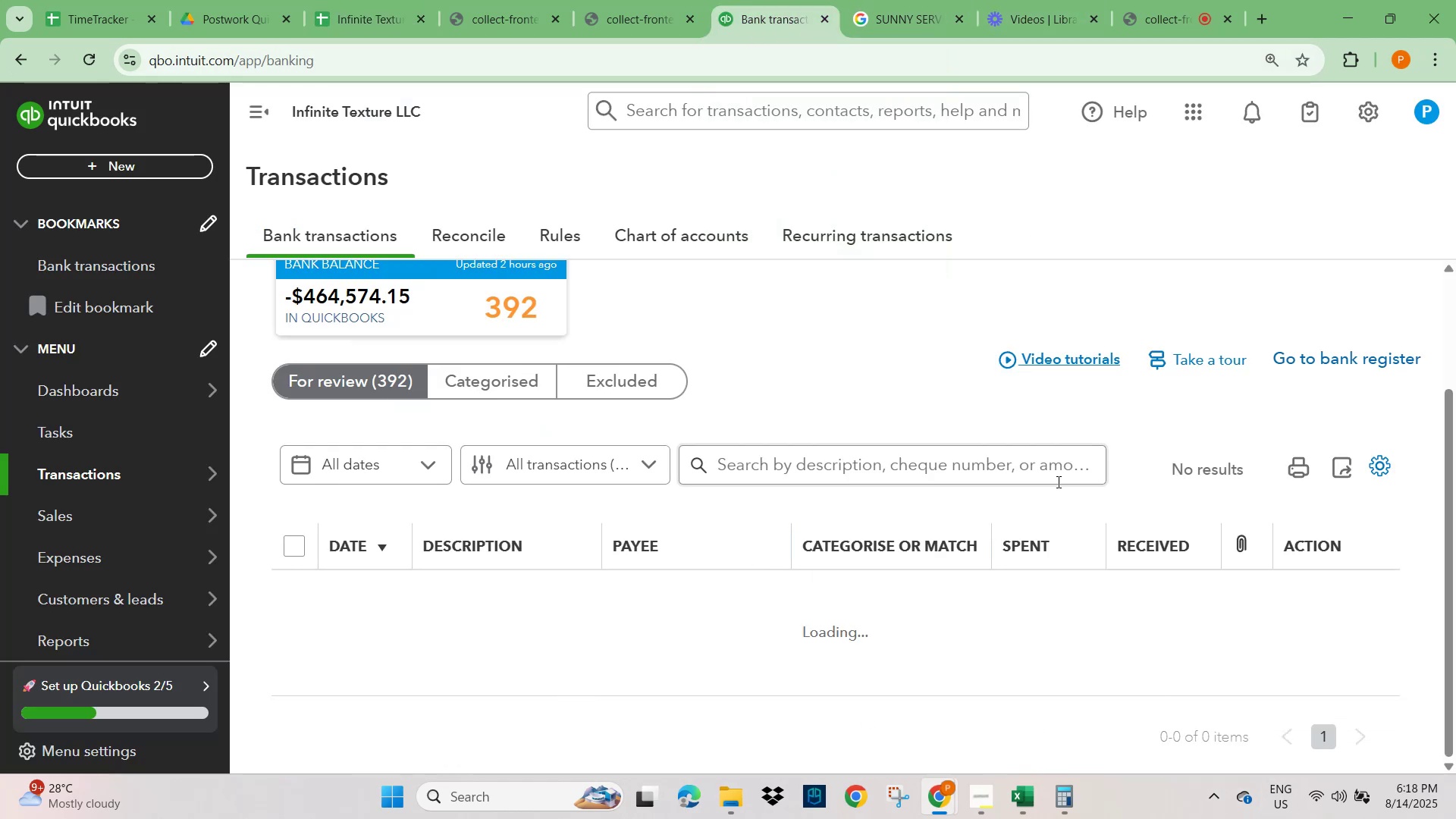 
left_click([973, 472])
 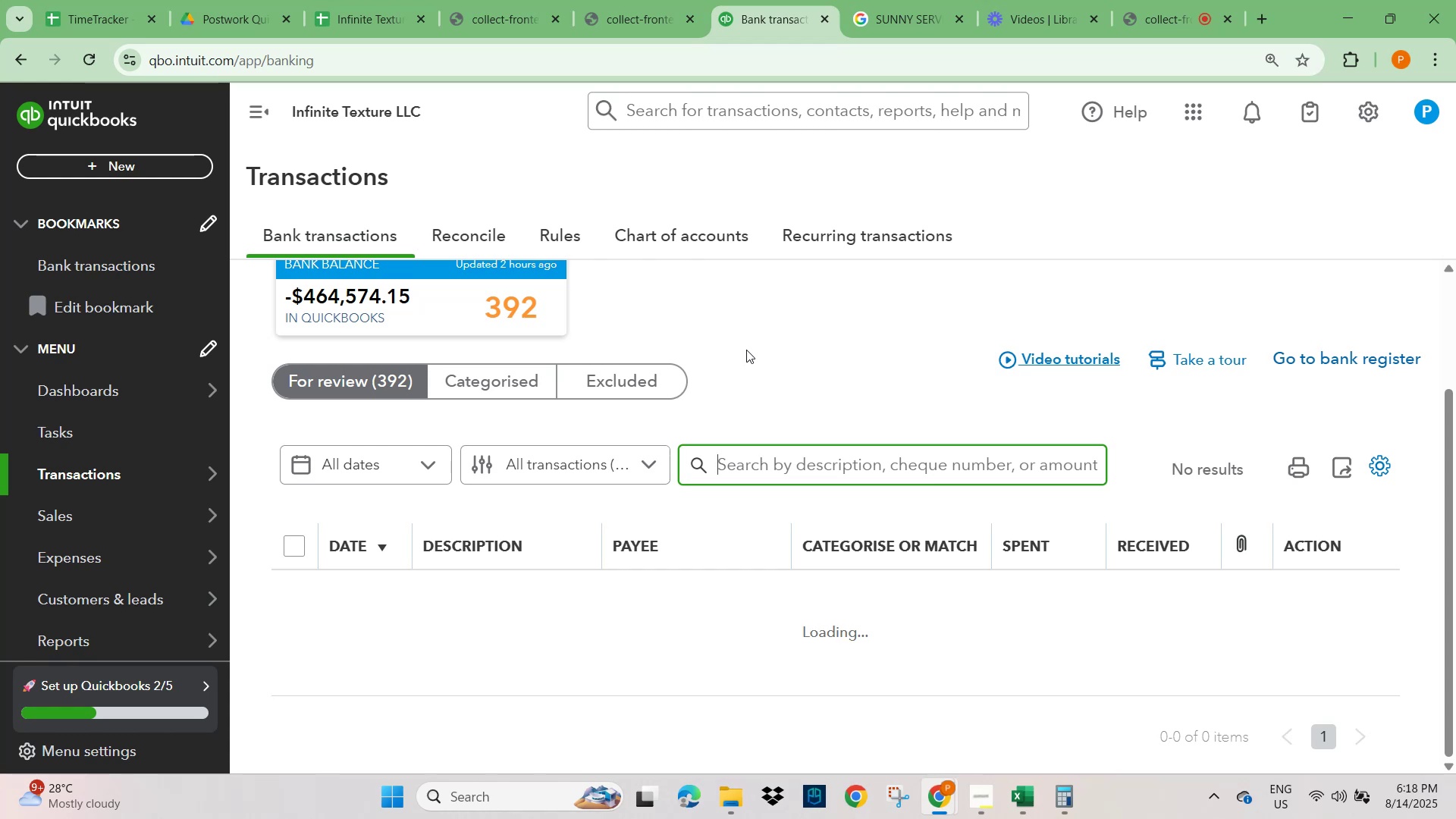 
scroll: coordinate [789, 440], scroll_direction: up, amount: 12.0
 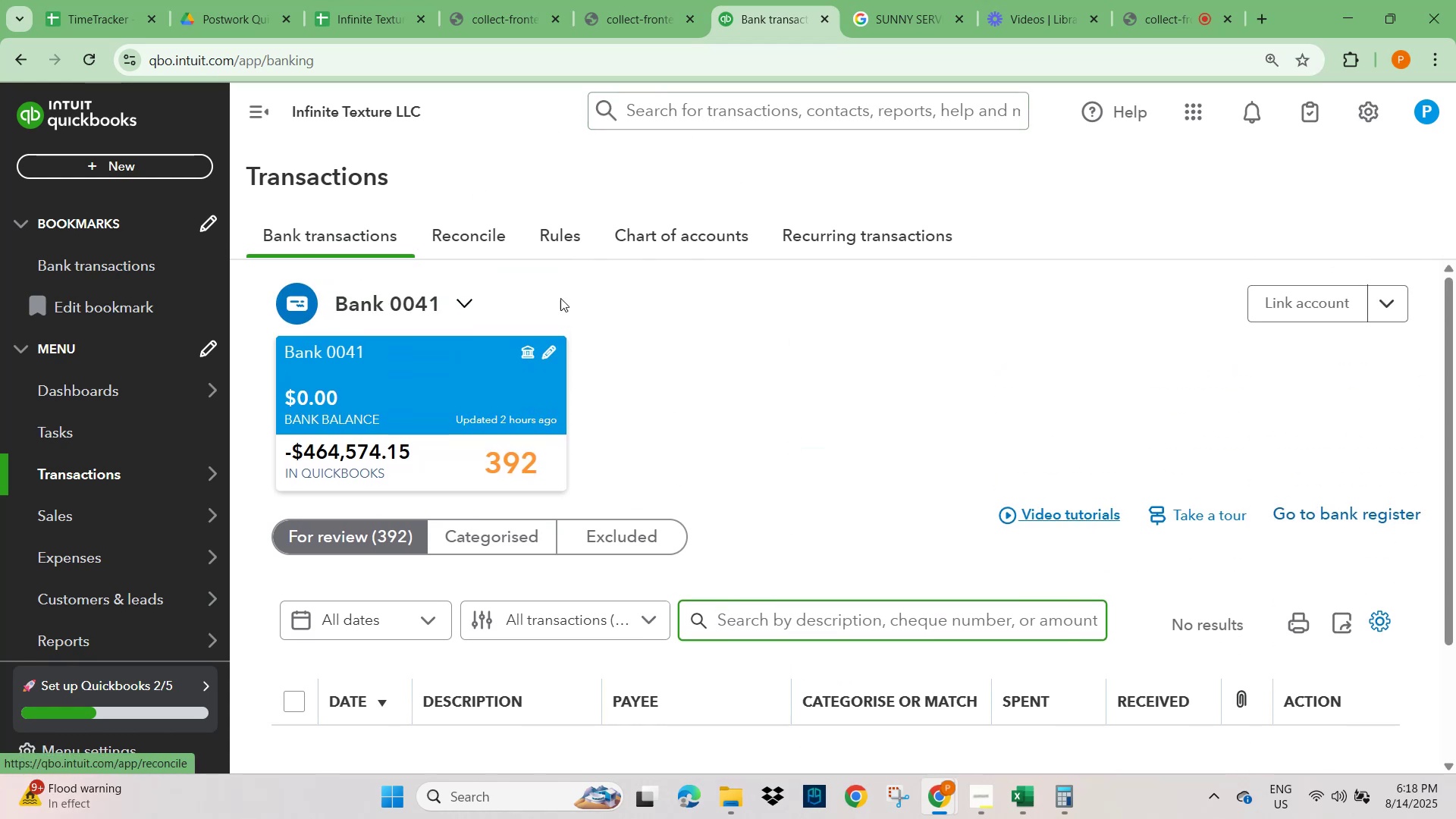 
left_click([467, 241])
 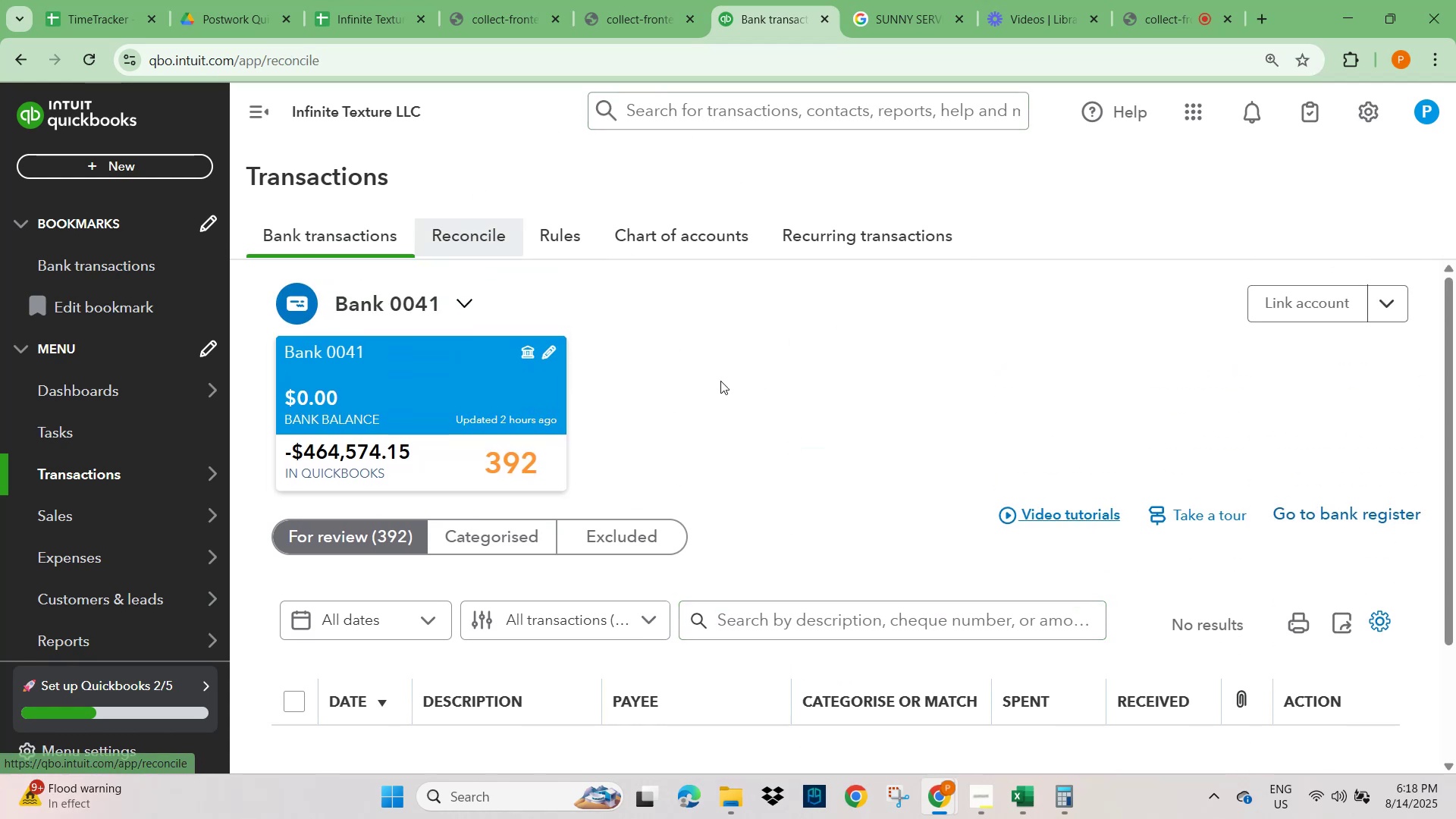 
left_click([450, 240])
 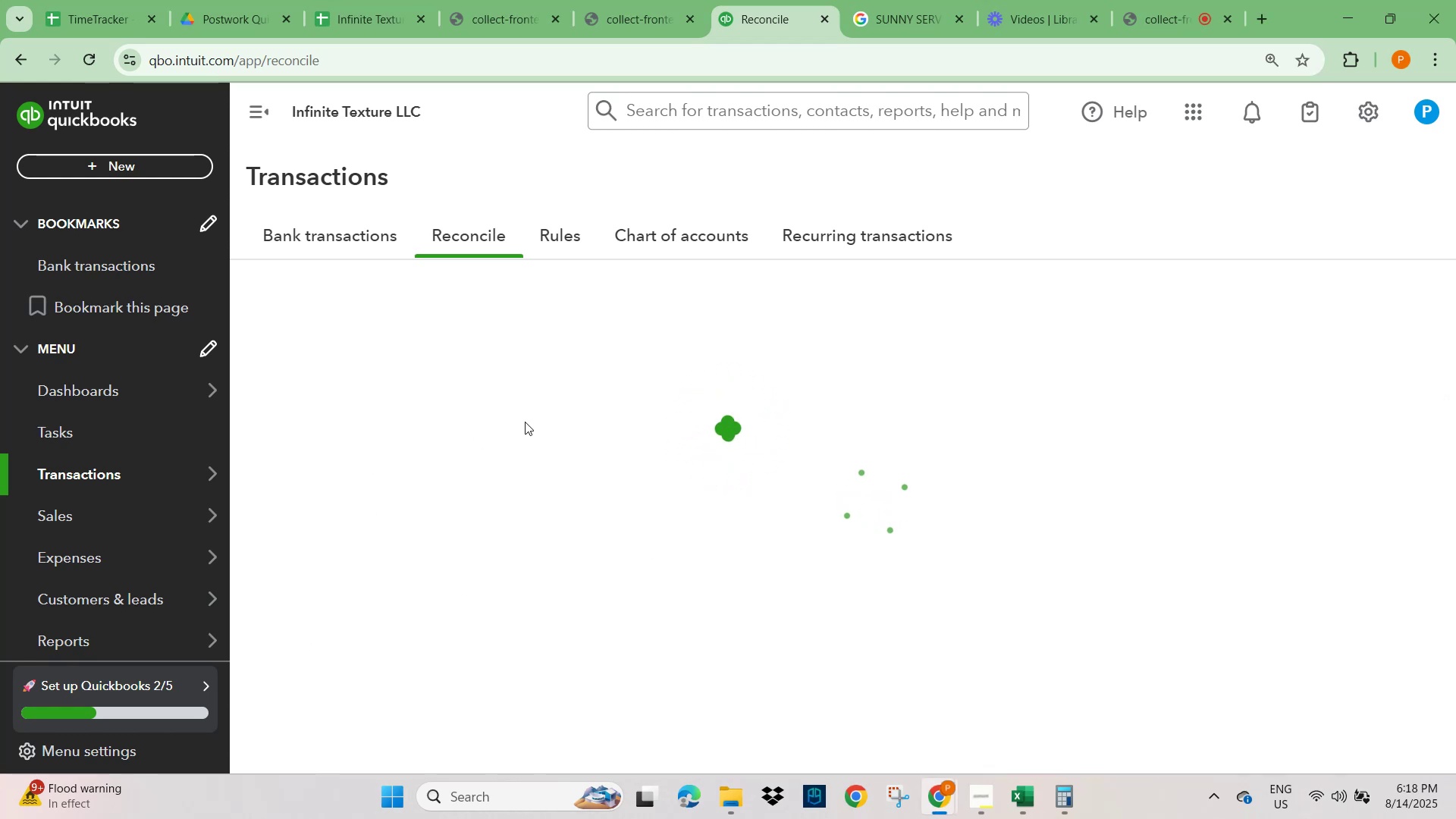 
wait(23.34)
 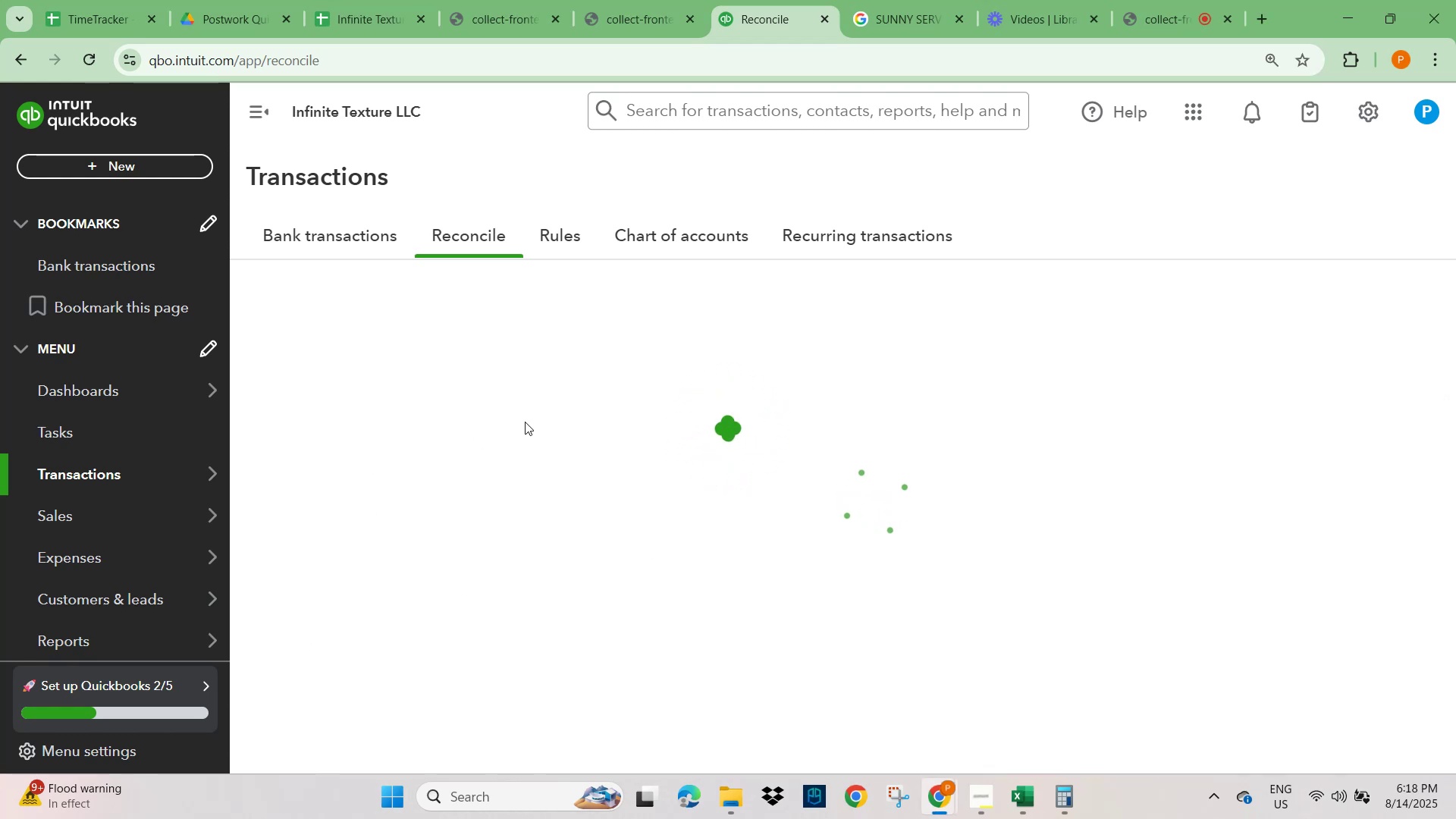 
left_click([334, 246])
 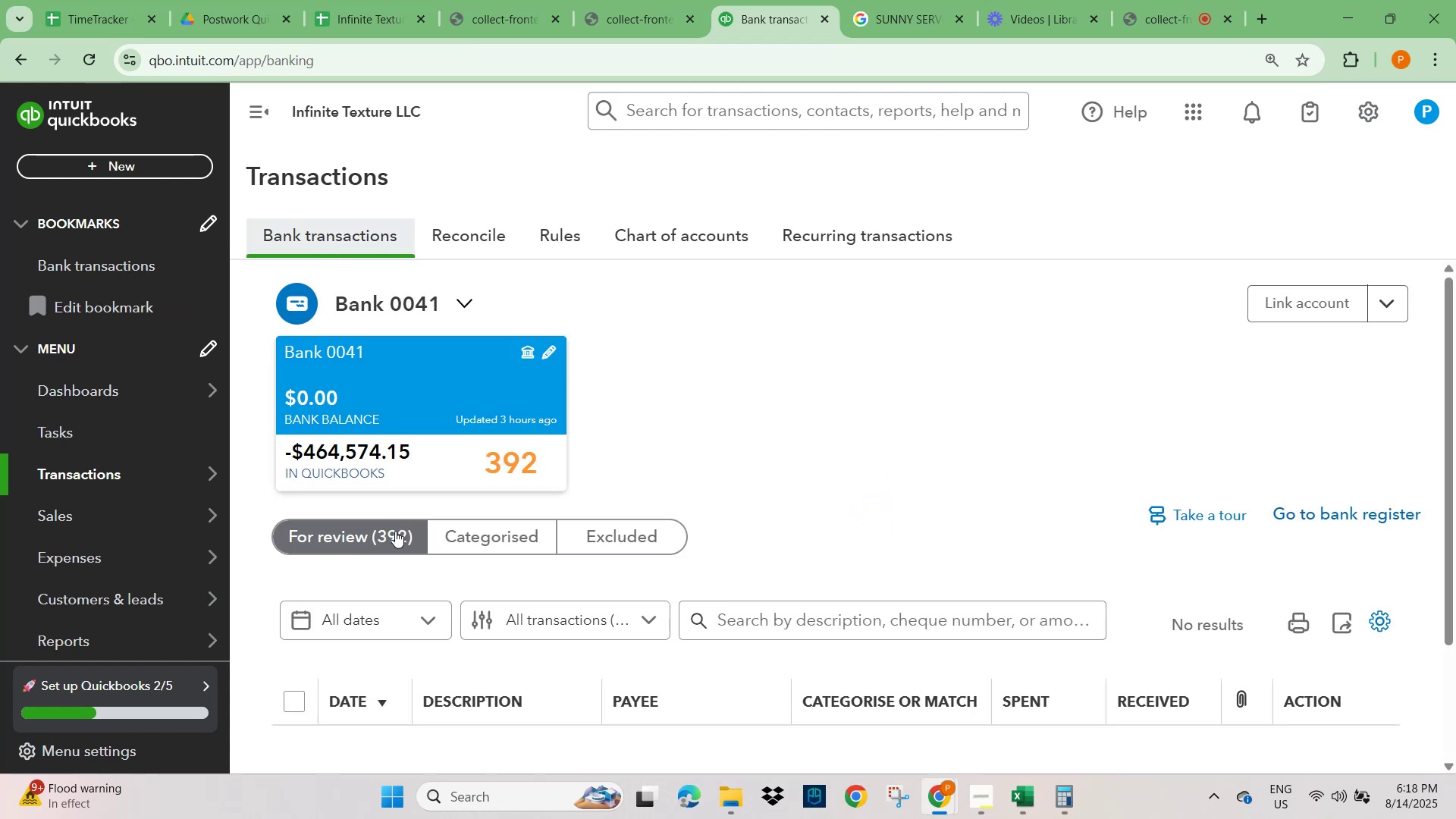 
scroll: coordinate [805, 518], scroll_direction: down, amount: 4.0
 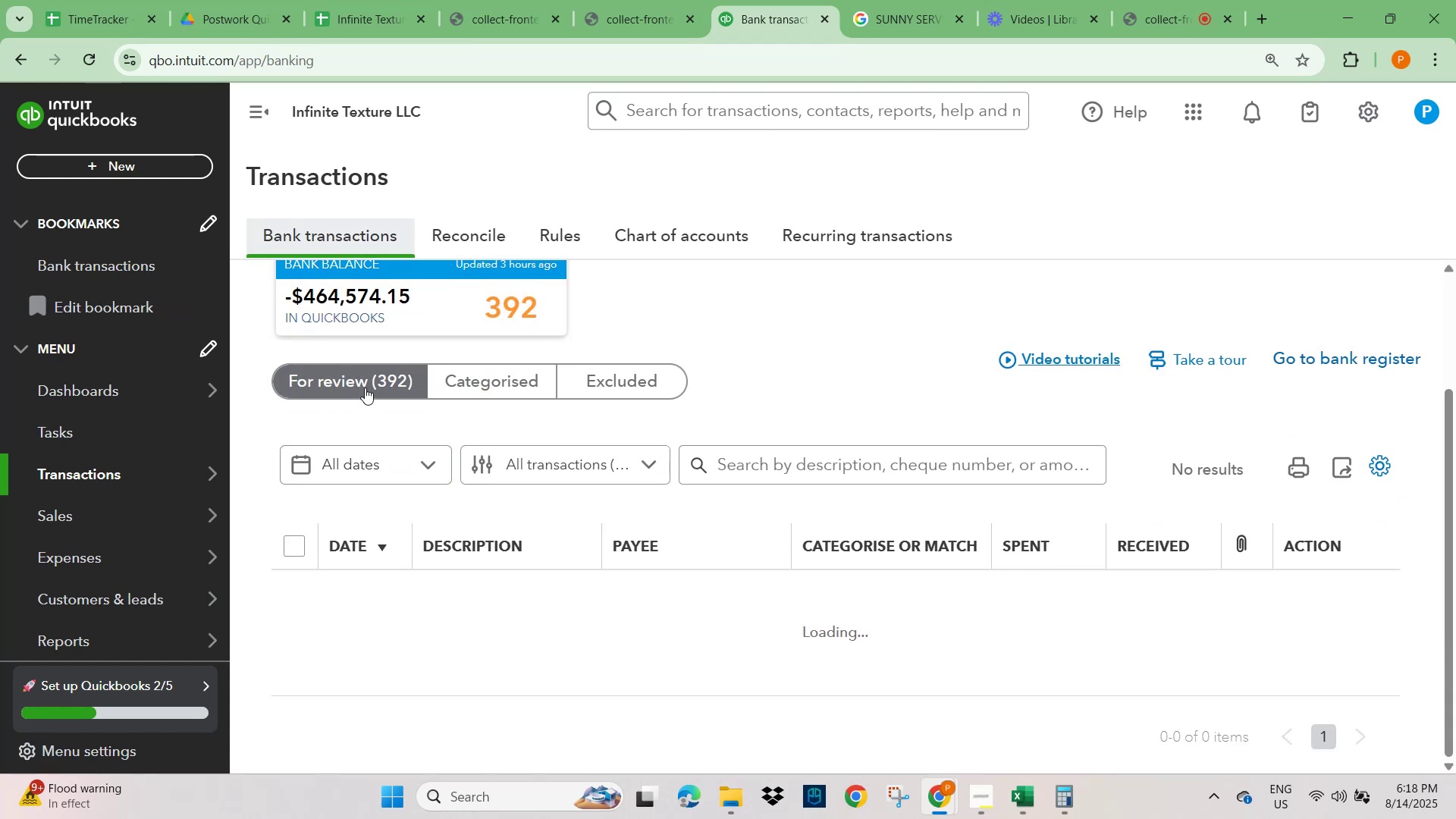 
left_click([527, 375])
 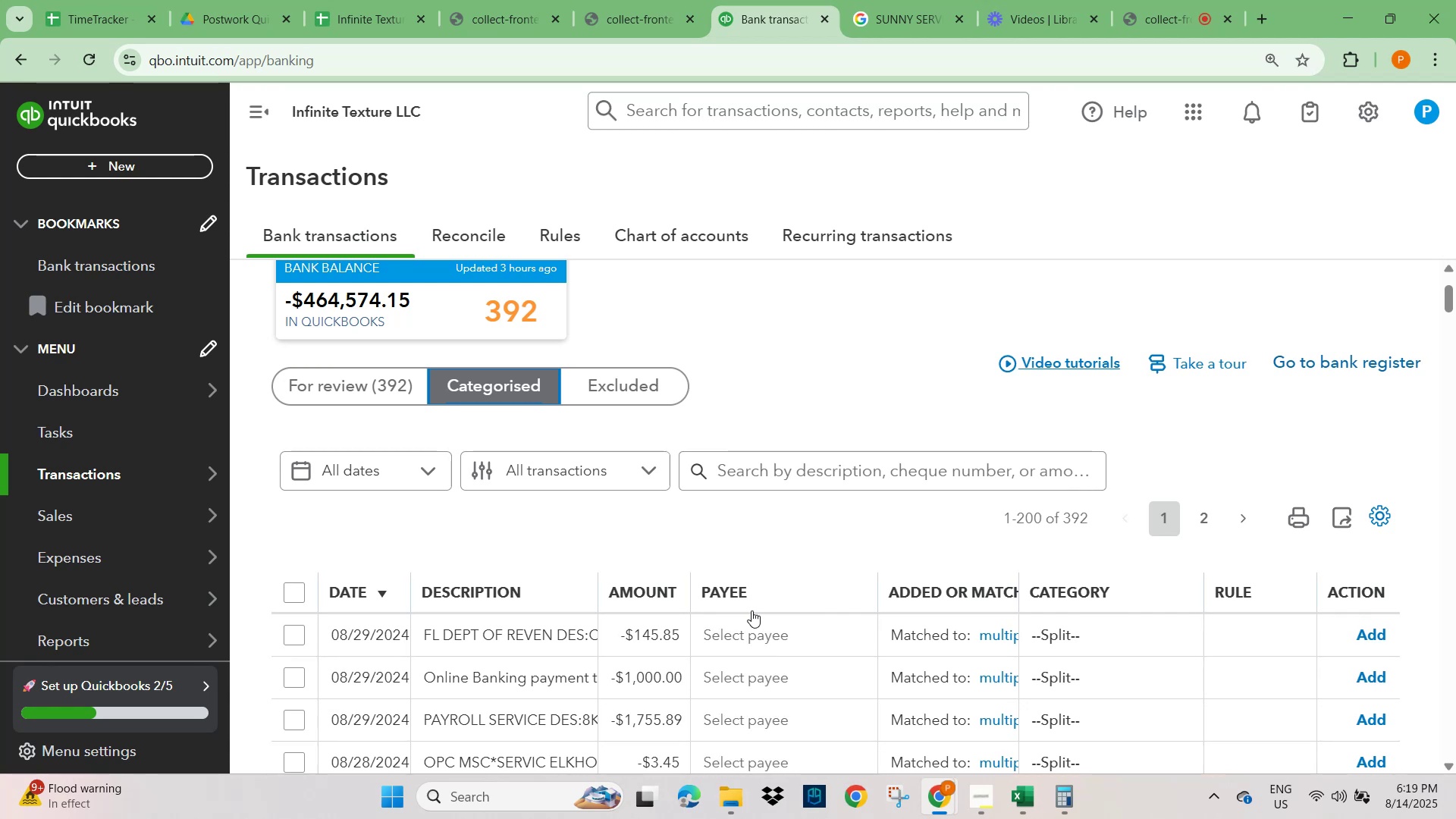 
wait(18.13)
 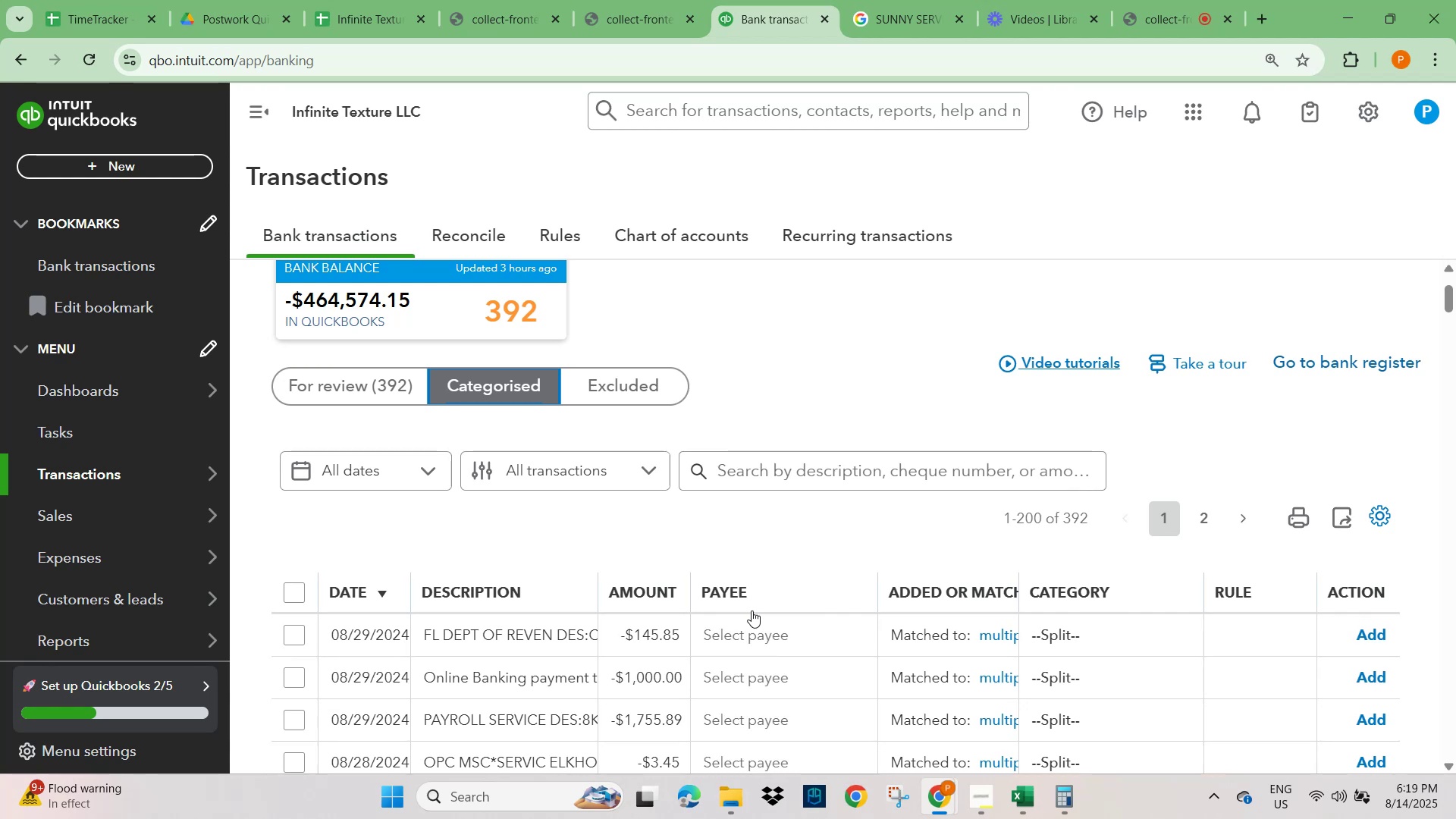 
left_click([344, 374])
 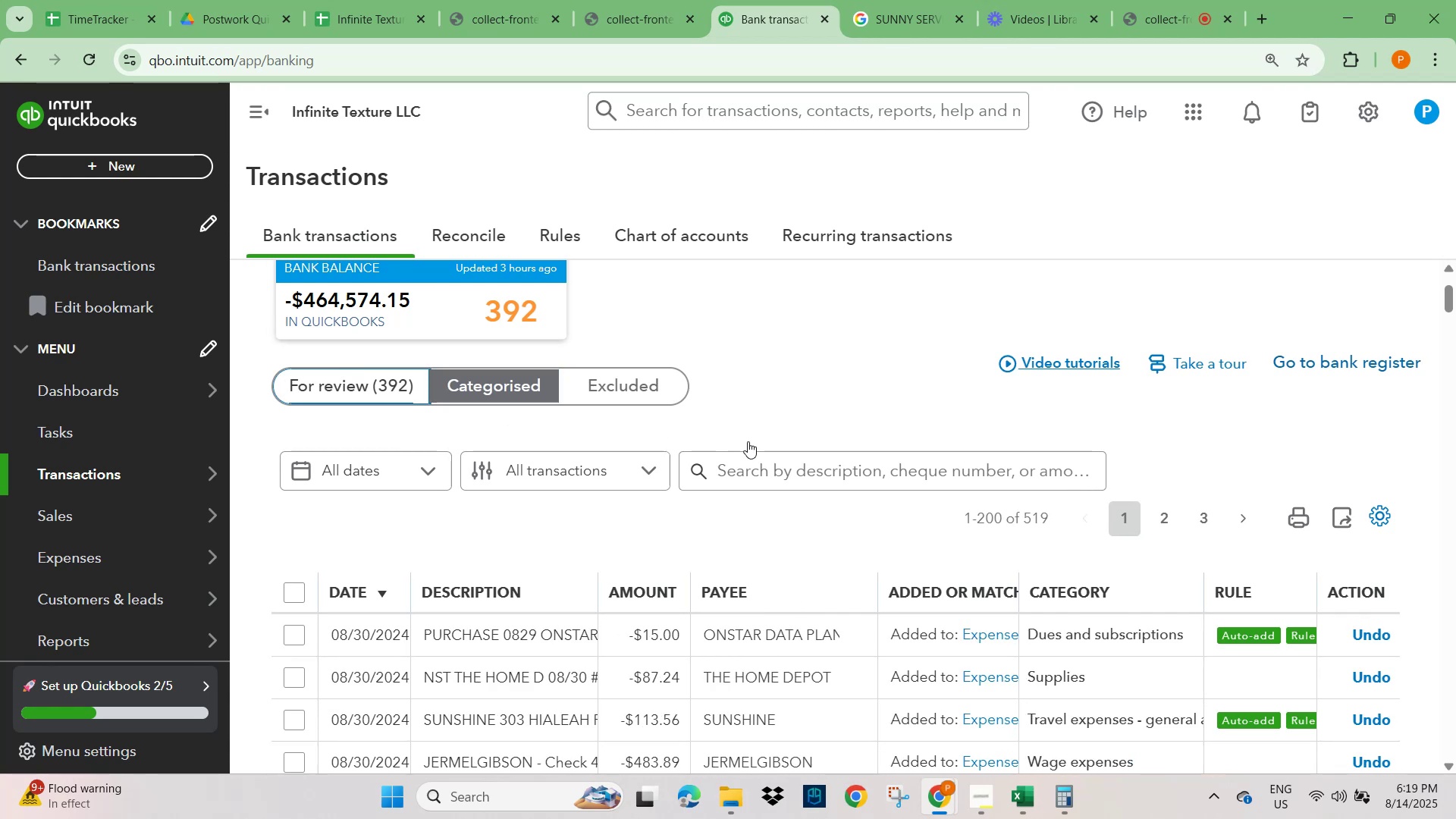 
scroll: coordinate [873, 580], scroll_direction: down, amount: 6.0
 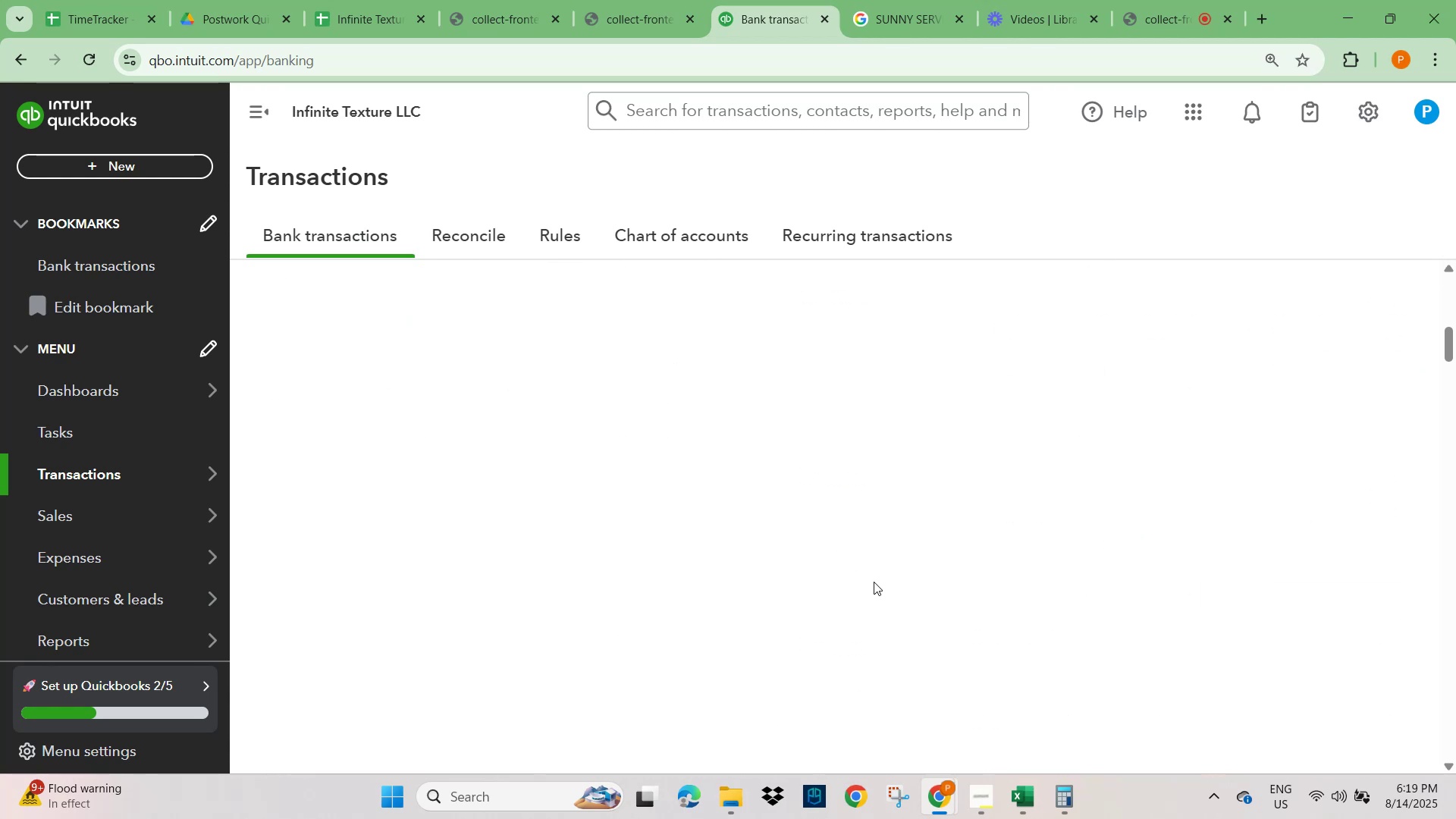 
scroll: coordinate [786, 573], scroll_direction: up, amount: 5.0
 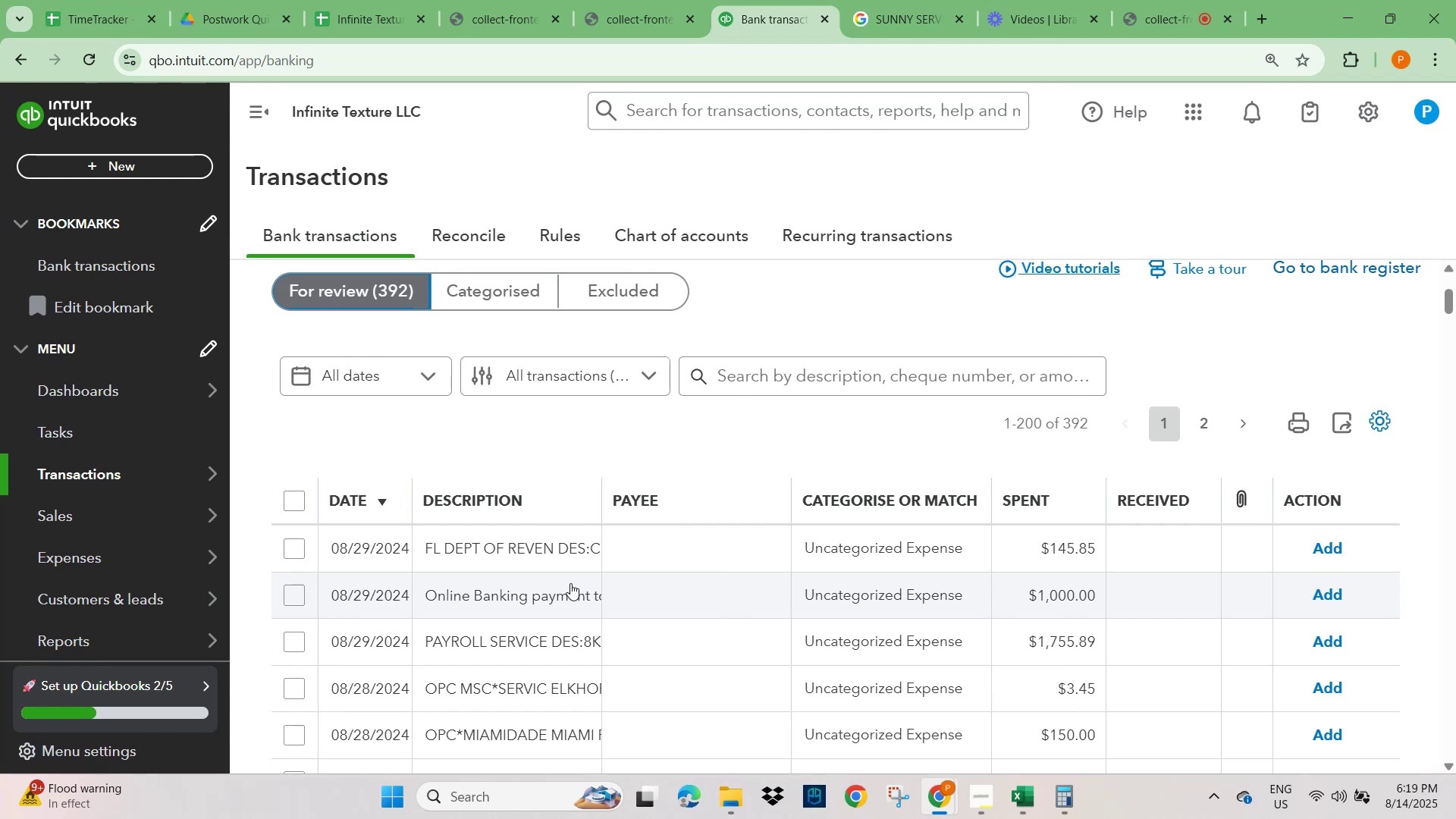 
wait(36.05)
 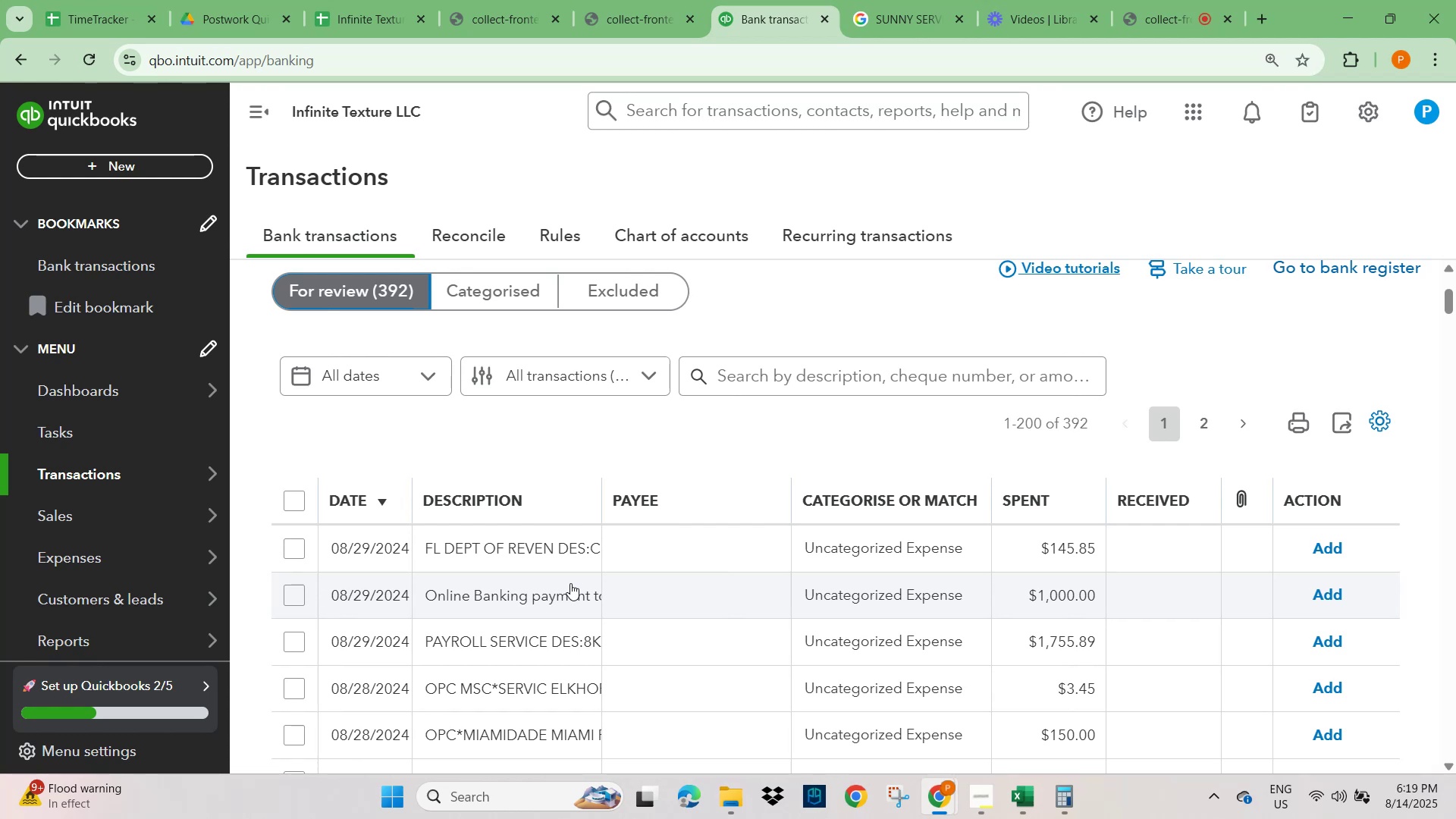 
scroll: coordinate [735, 590], scroll_direction: down, amount: 4.0
 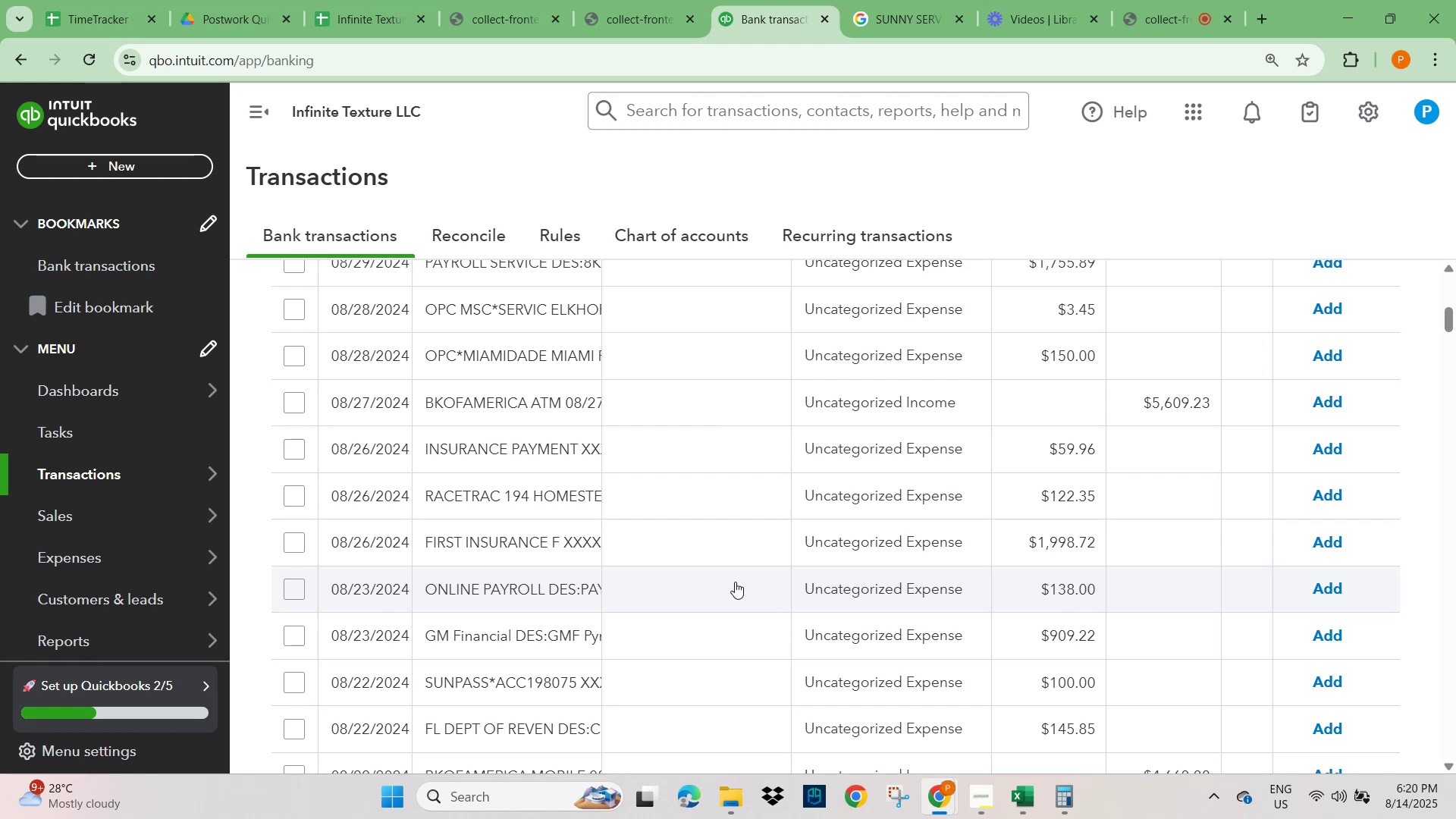 
wait(59.39)
 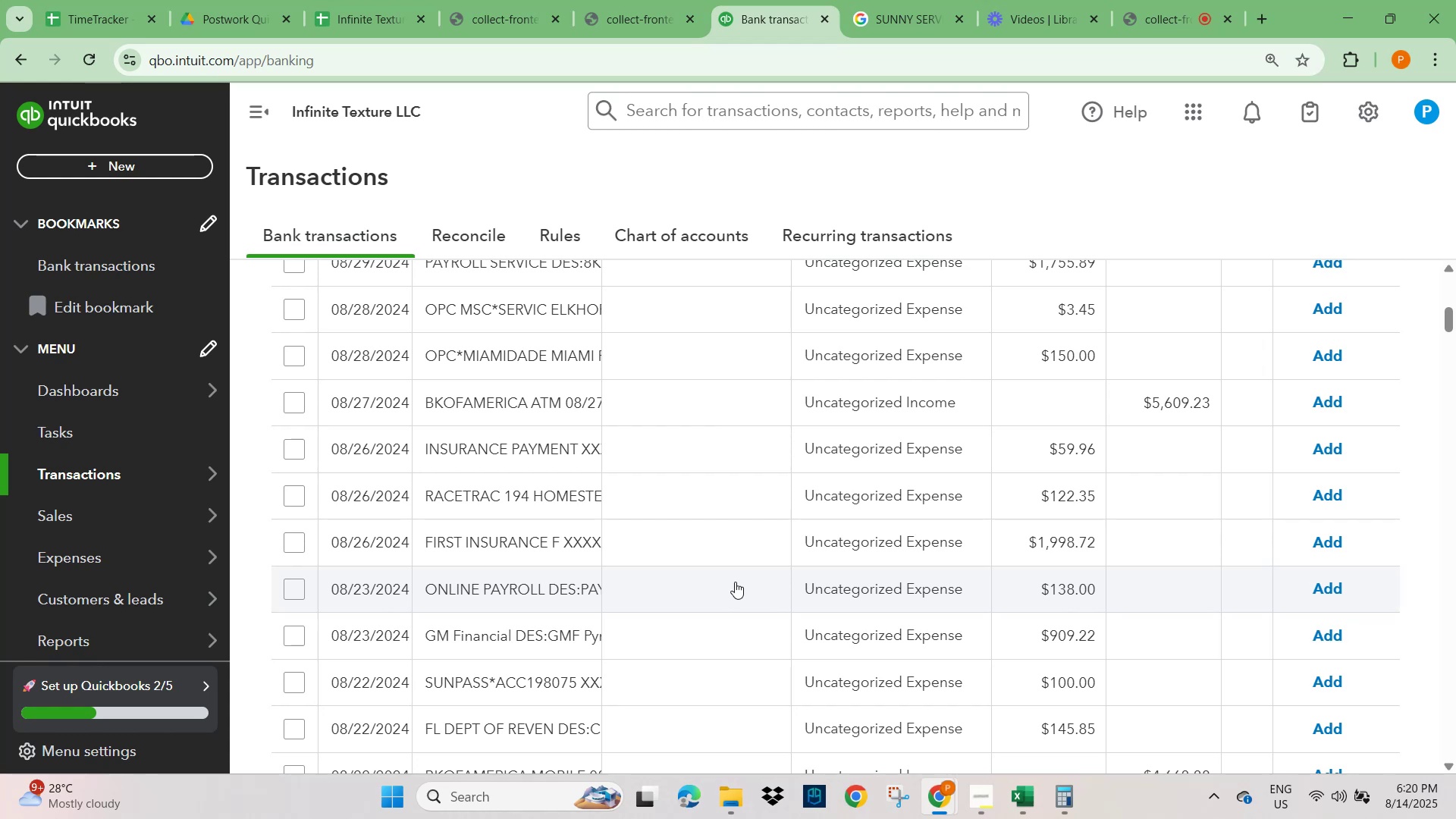 
scroll: coordinate [593, 476], scroll_direction: up, amount: 4.0
 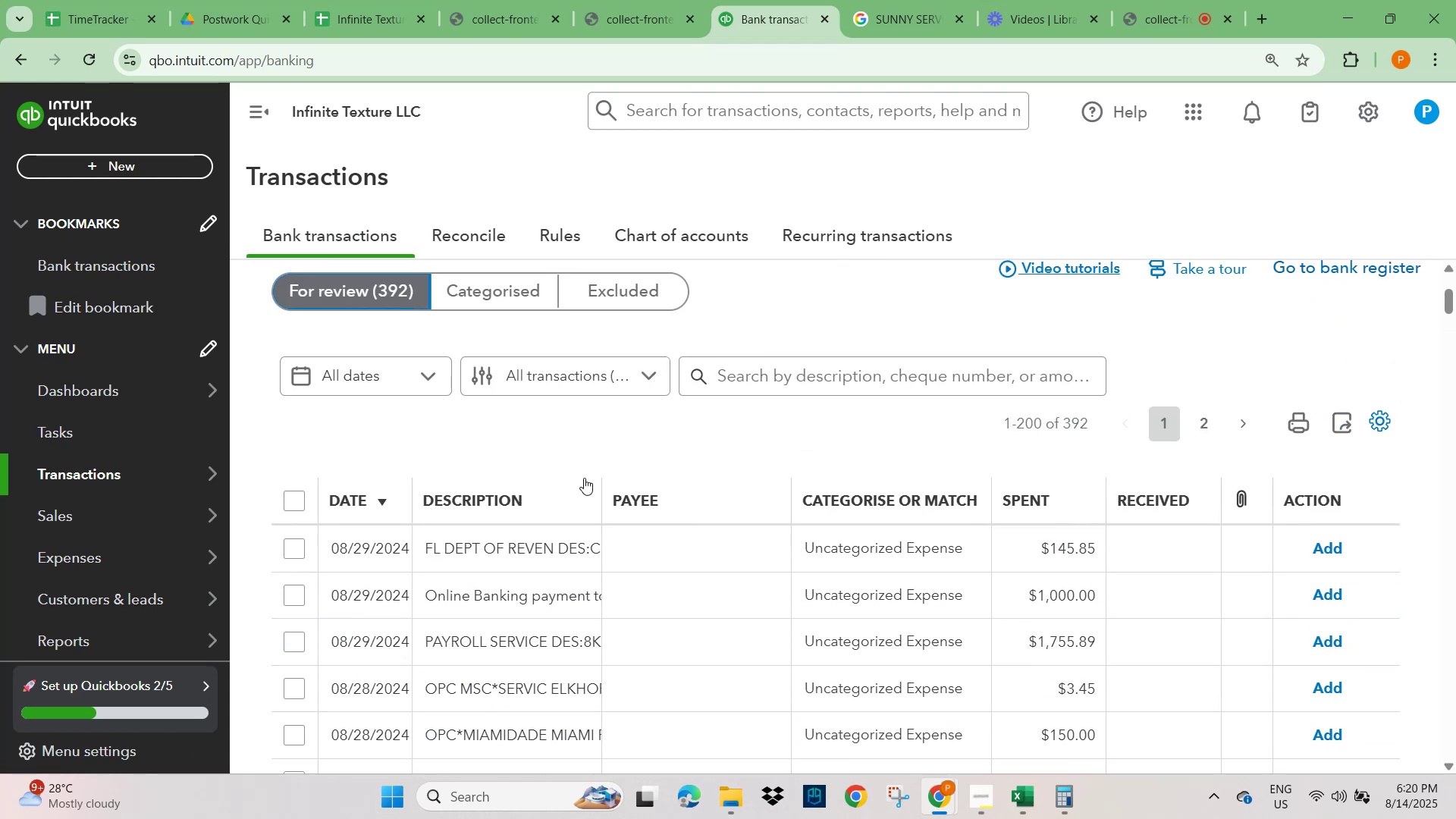 
scroll: coordinate [496, 557], scroll_direction: down, amount: 5.0
 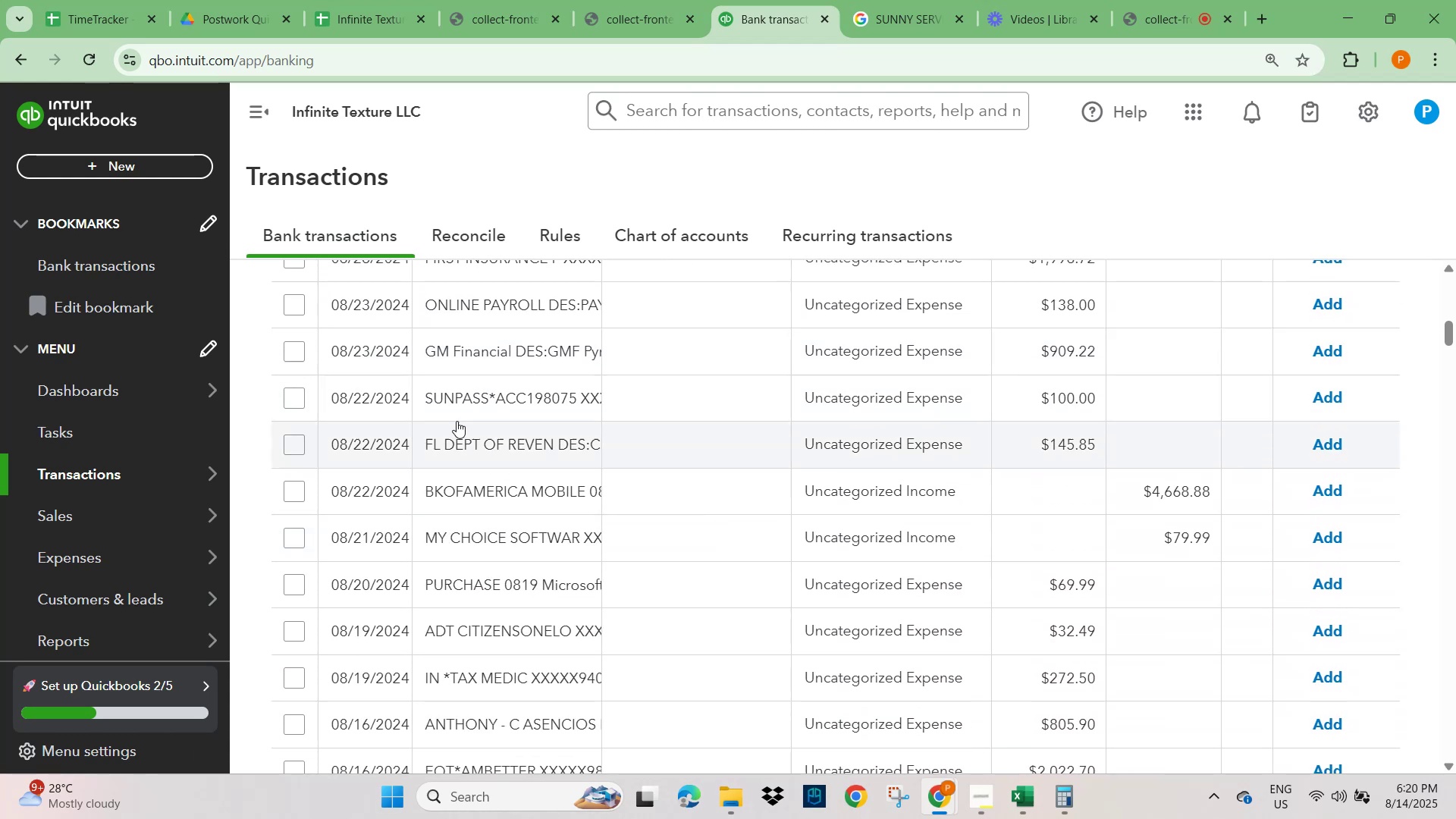 
left_click([455, 406])
 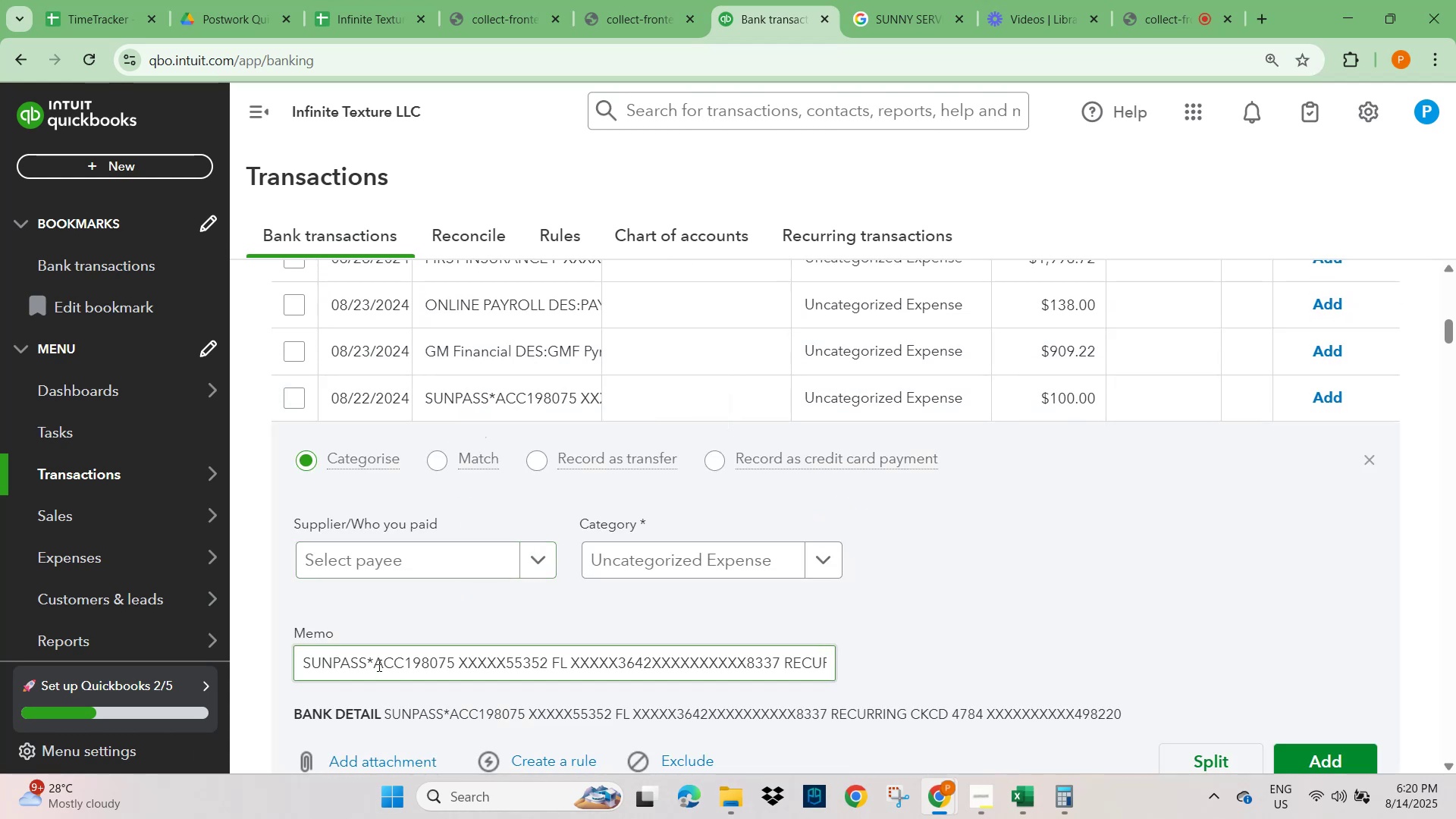 
double_click([343, 667])
 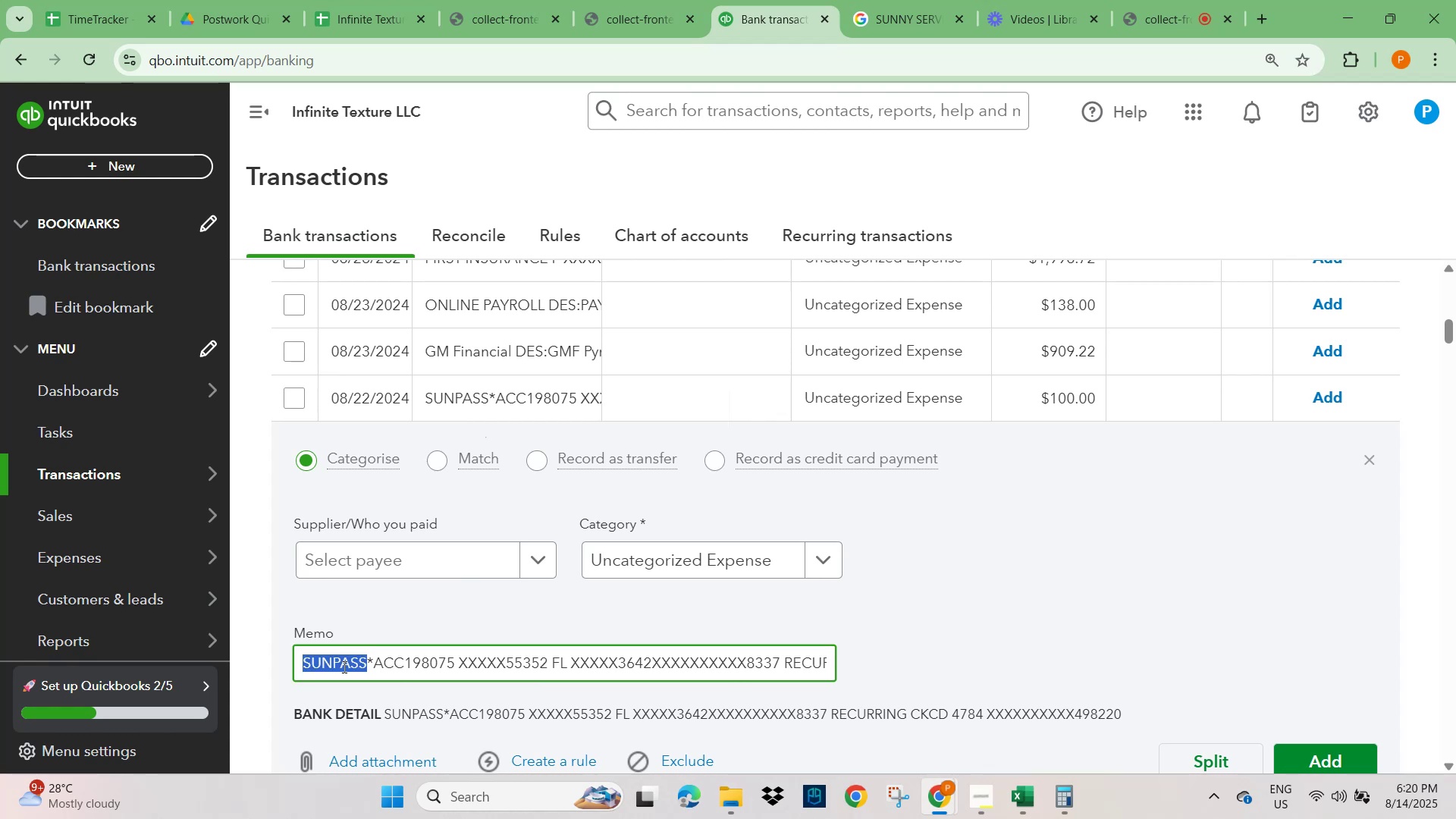 
key(Control+C)
 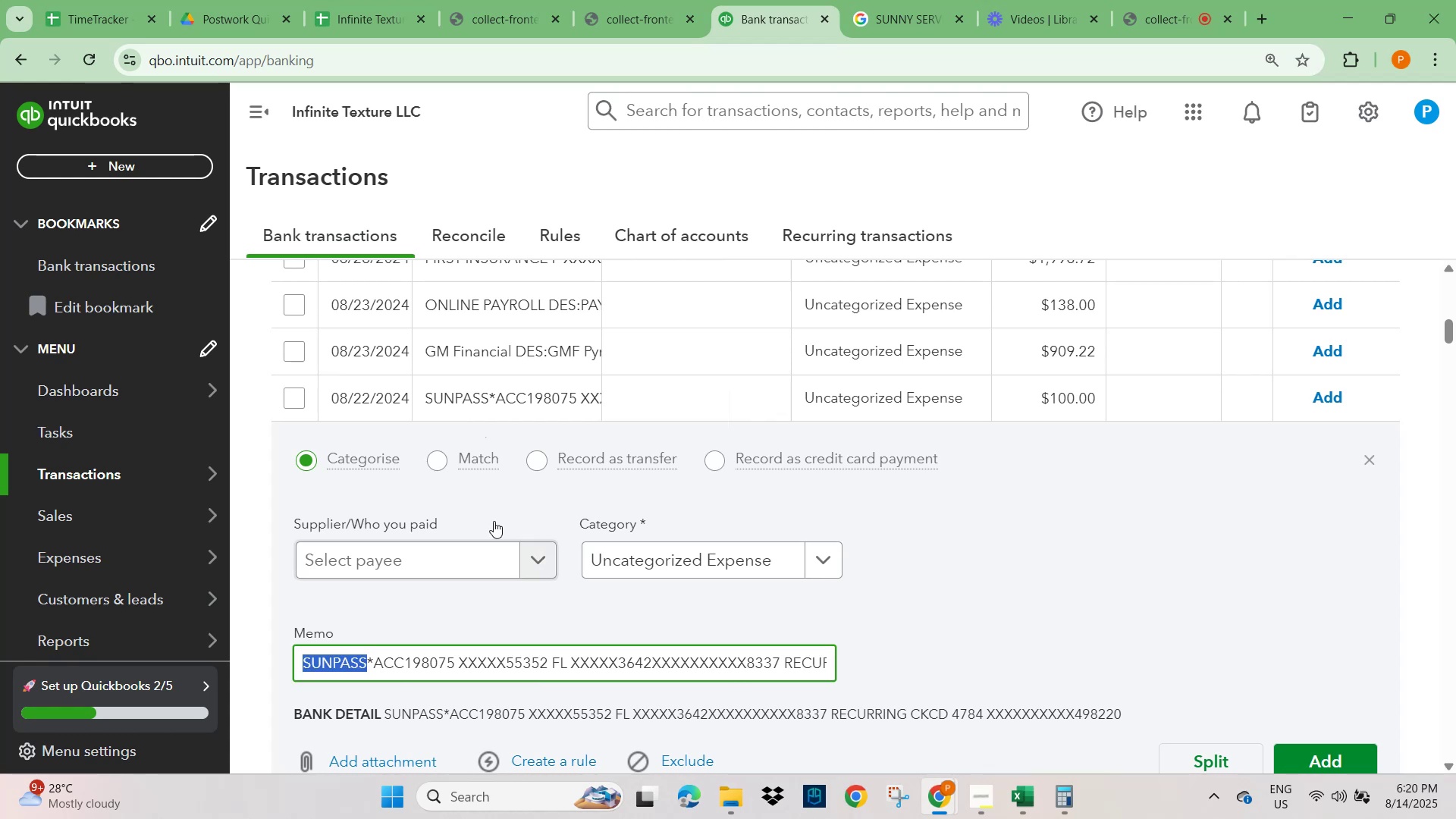 
scroll: coordinate [890, 444], scroll_direction: up, amount: 19.0
 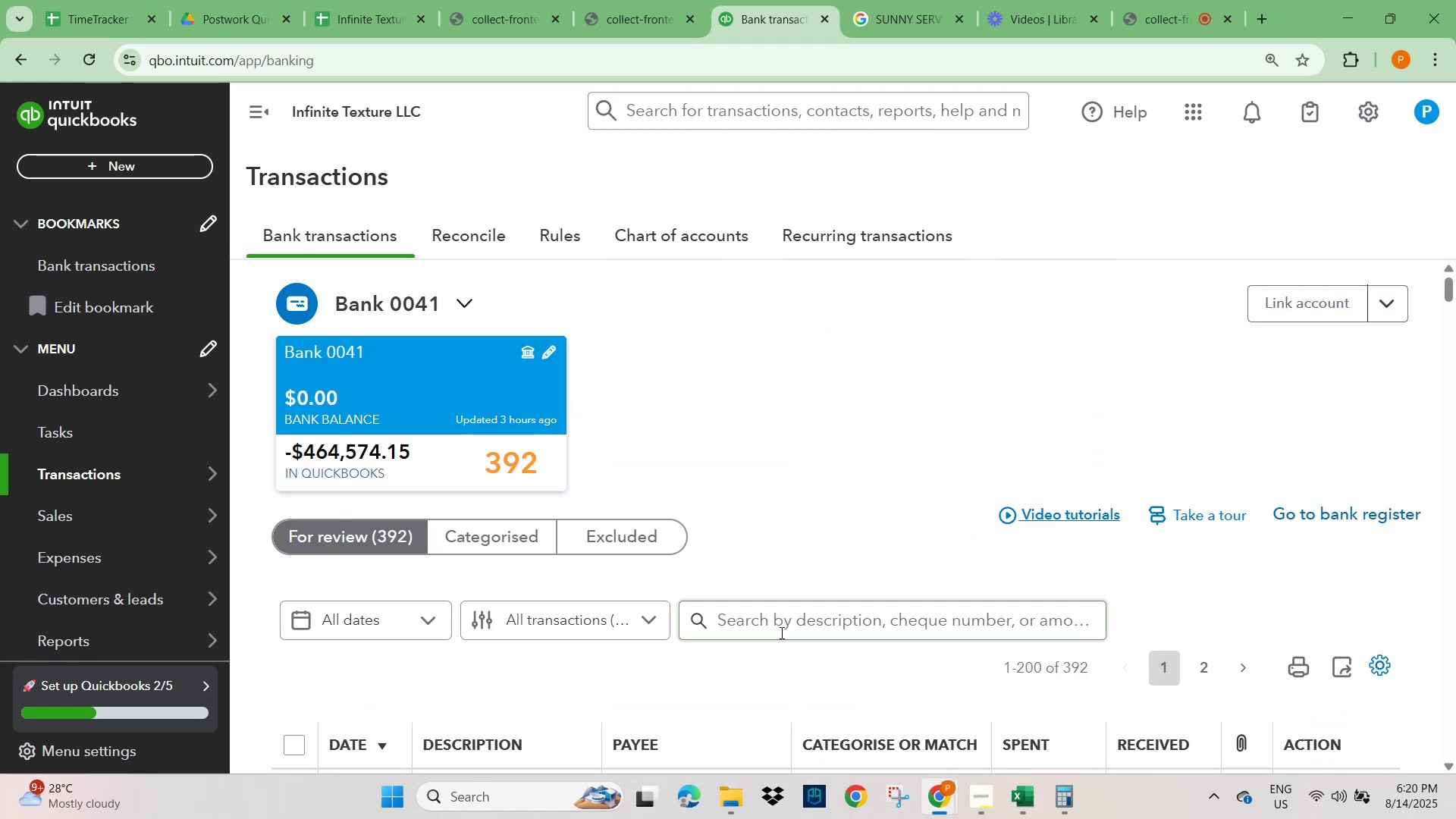 
left_click([772, 623])
 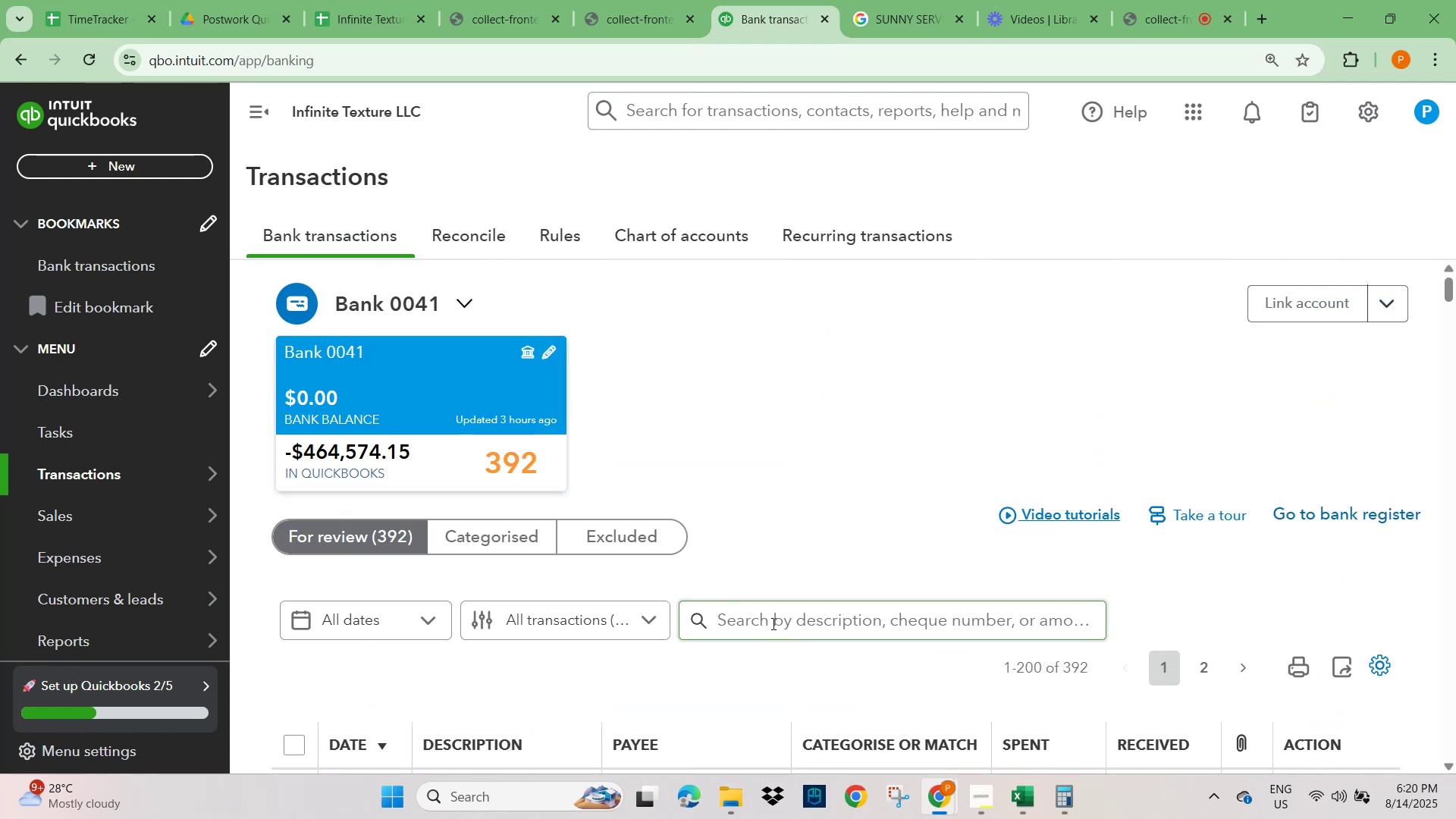 
key(Control+V)
 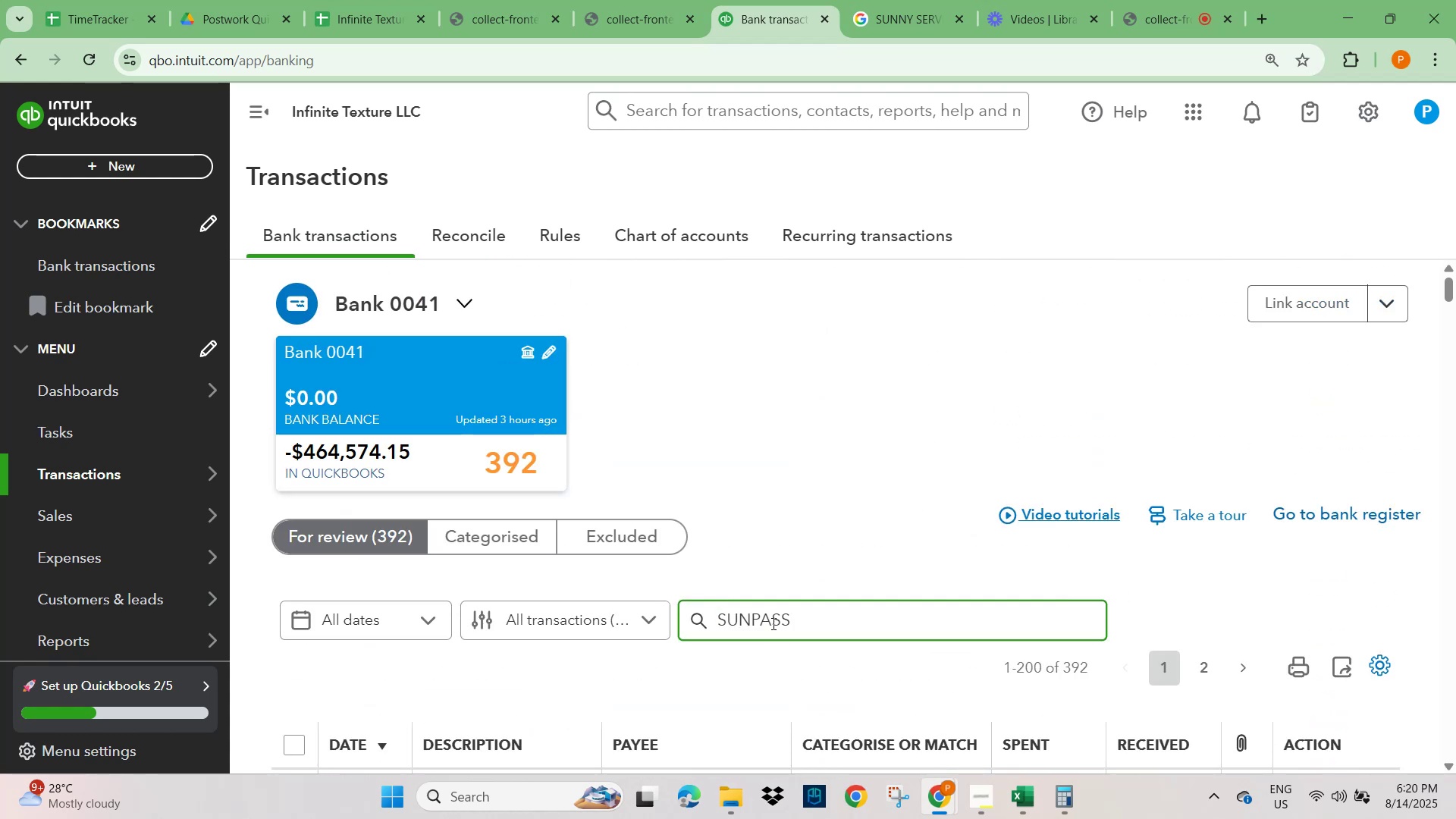 
key(NumpadEnter)
 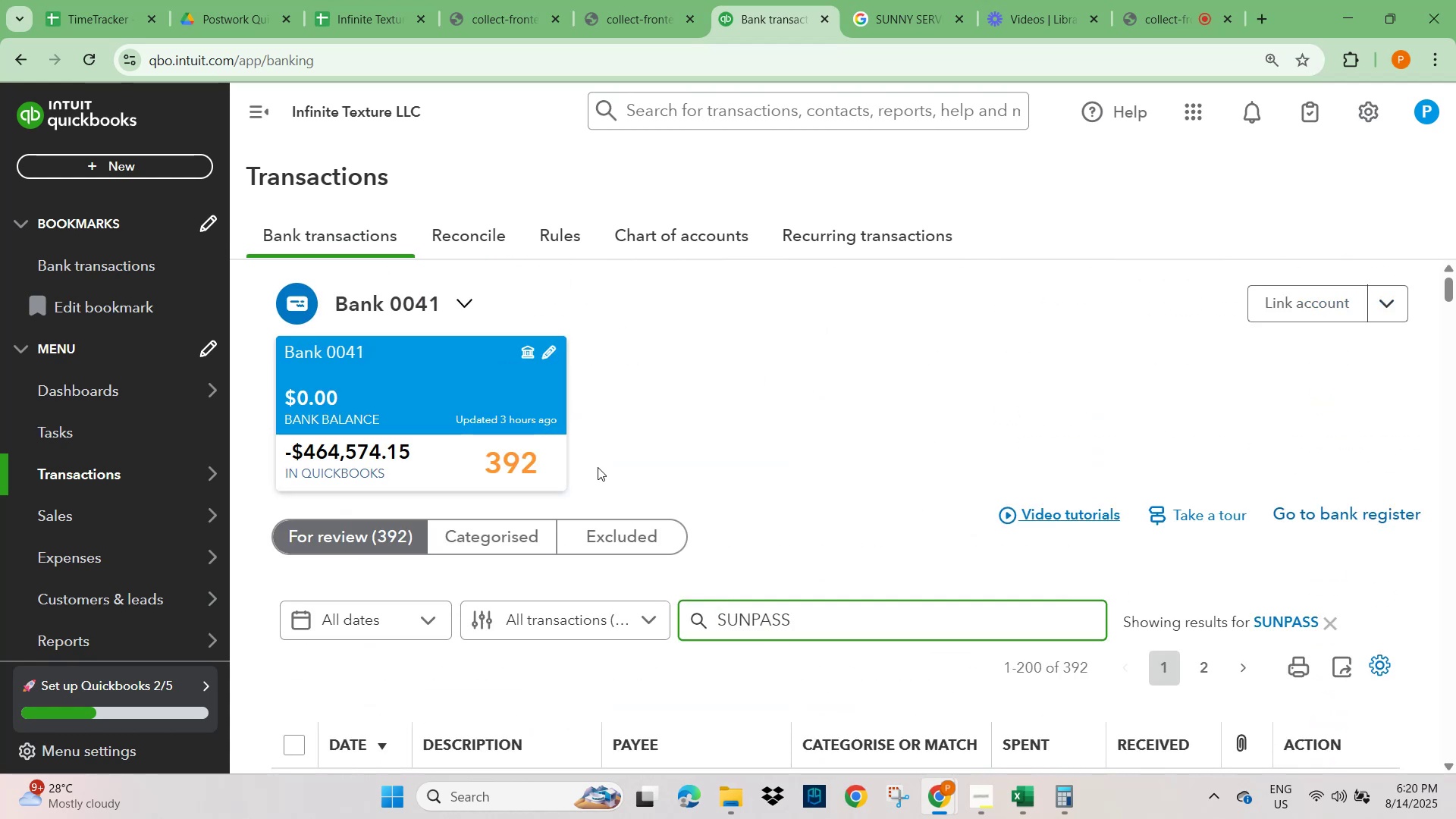 
scroll: coordinate [750, 485], scroll_direction: down, amount: 3.0
 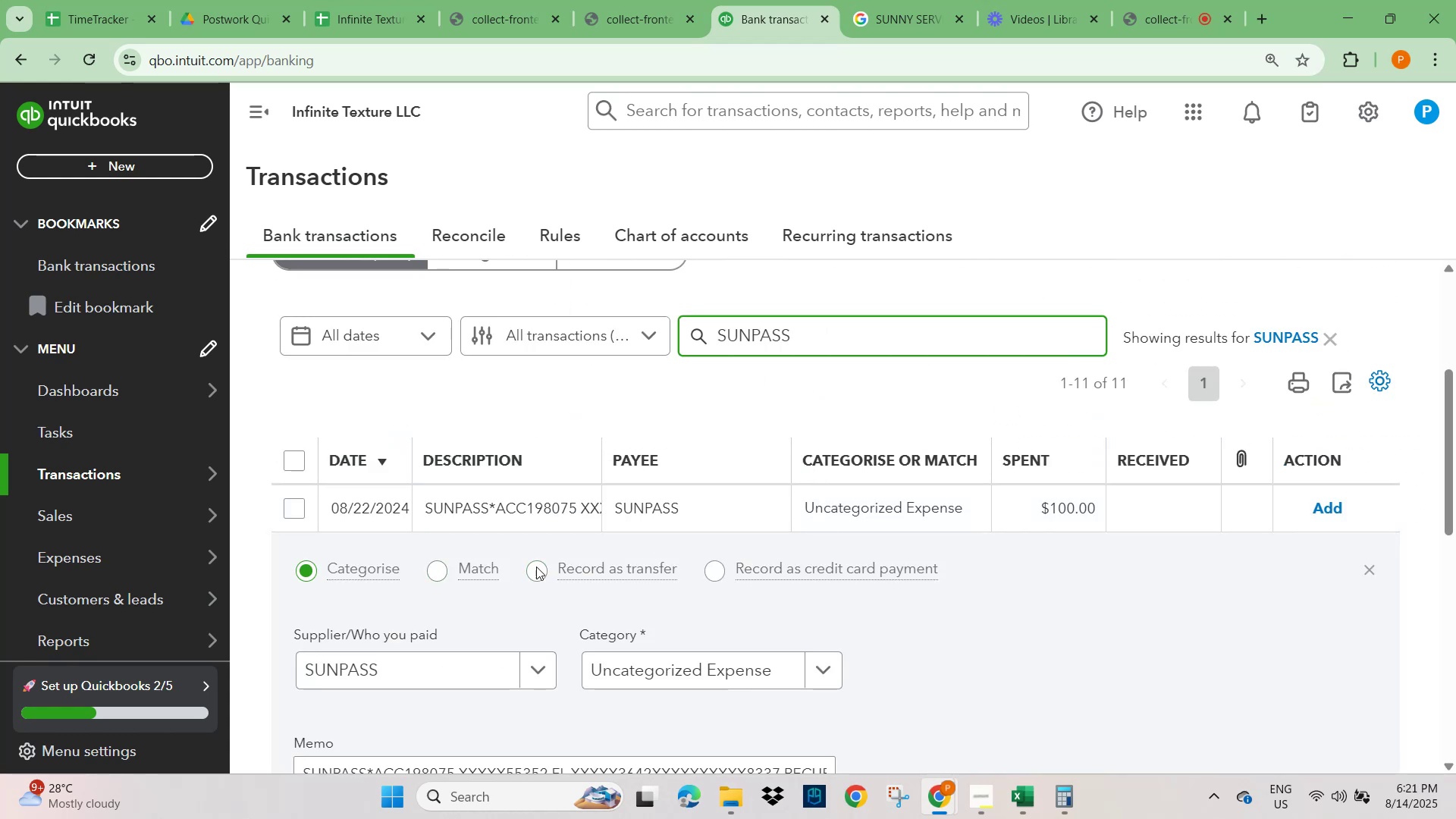 
left_click([291, 510])
 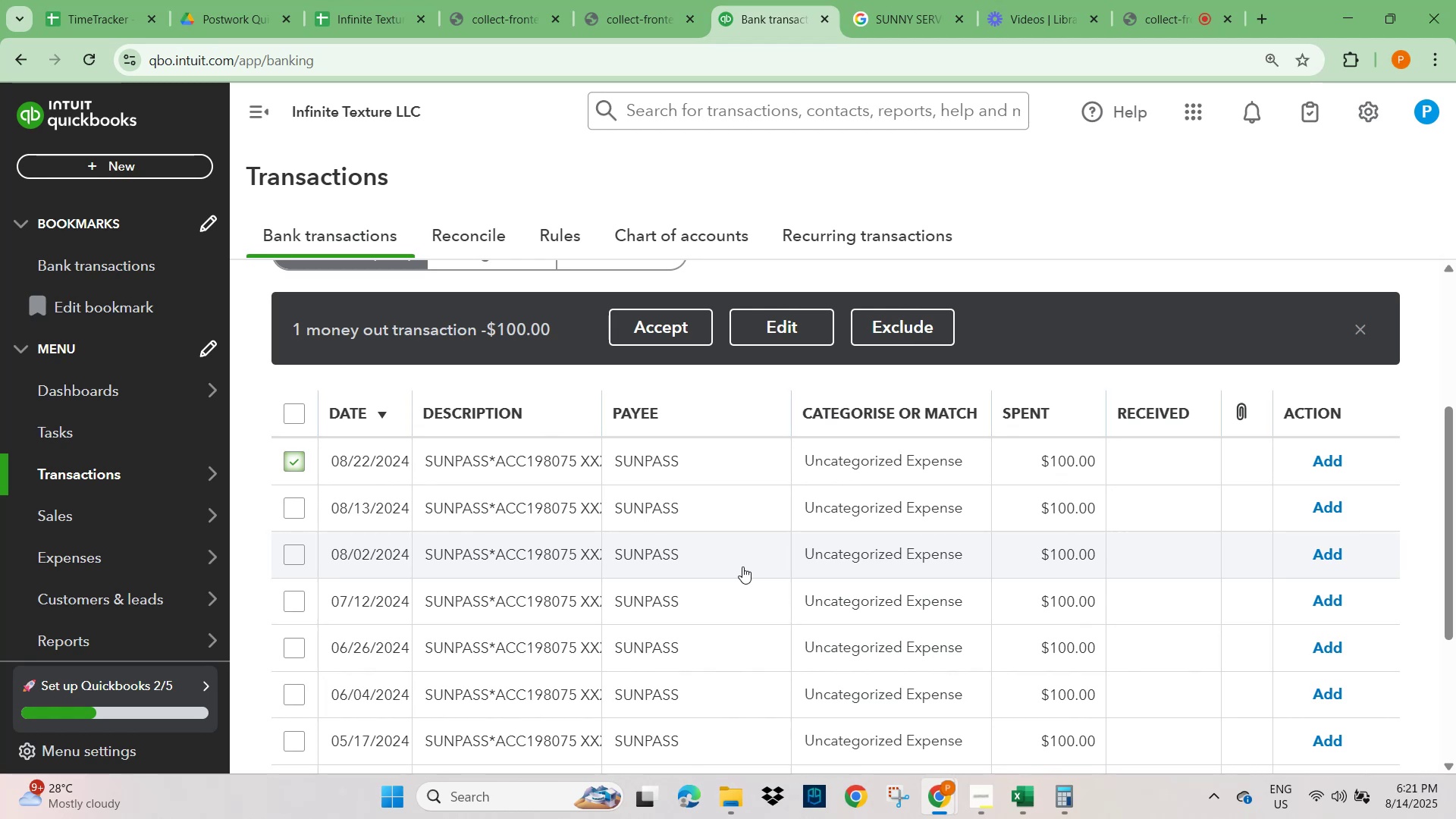 
scroll: coordinate [733, 584], scroll_direction: up, amount: 1.0
 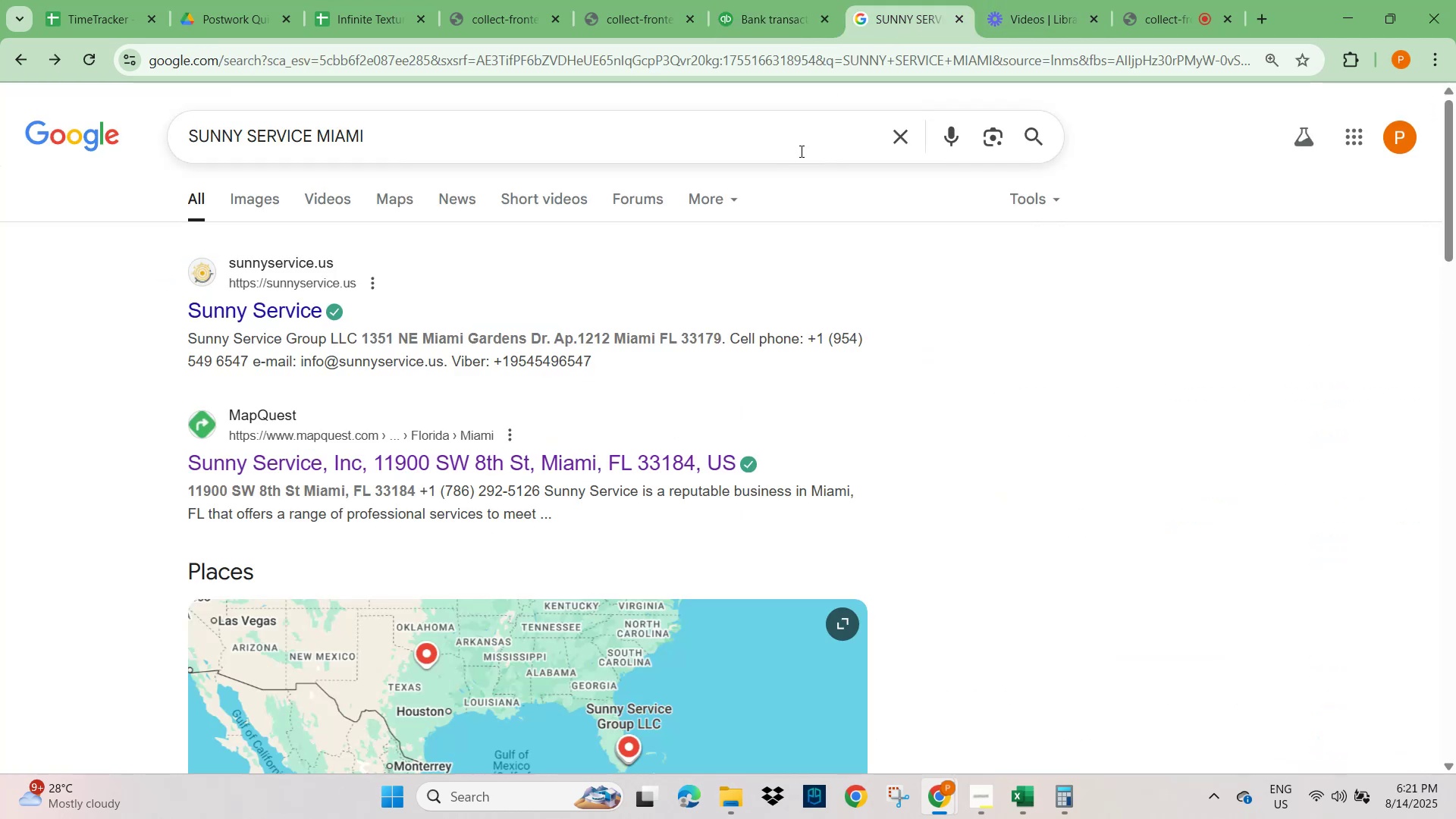 
left_click([906, 148])
 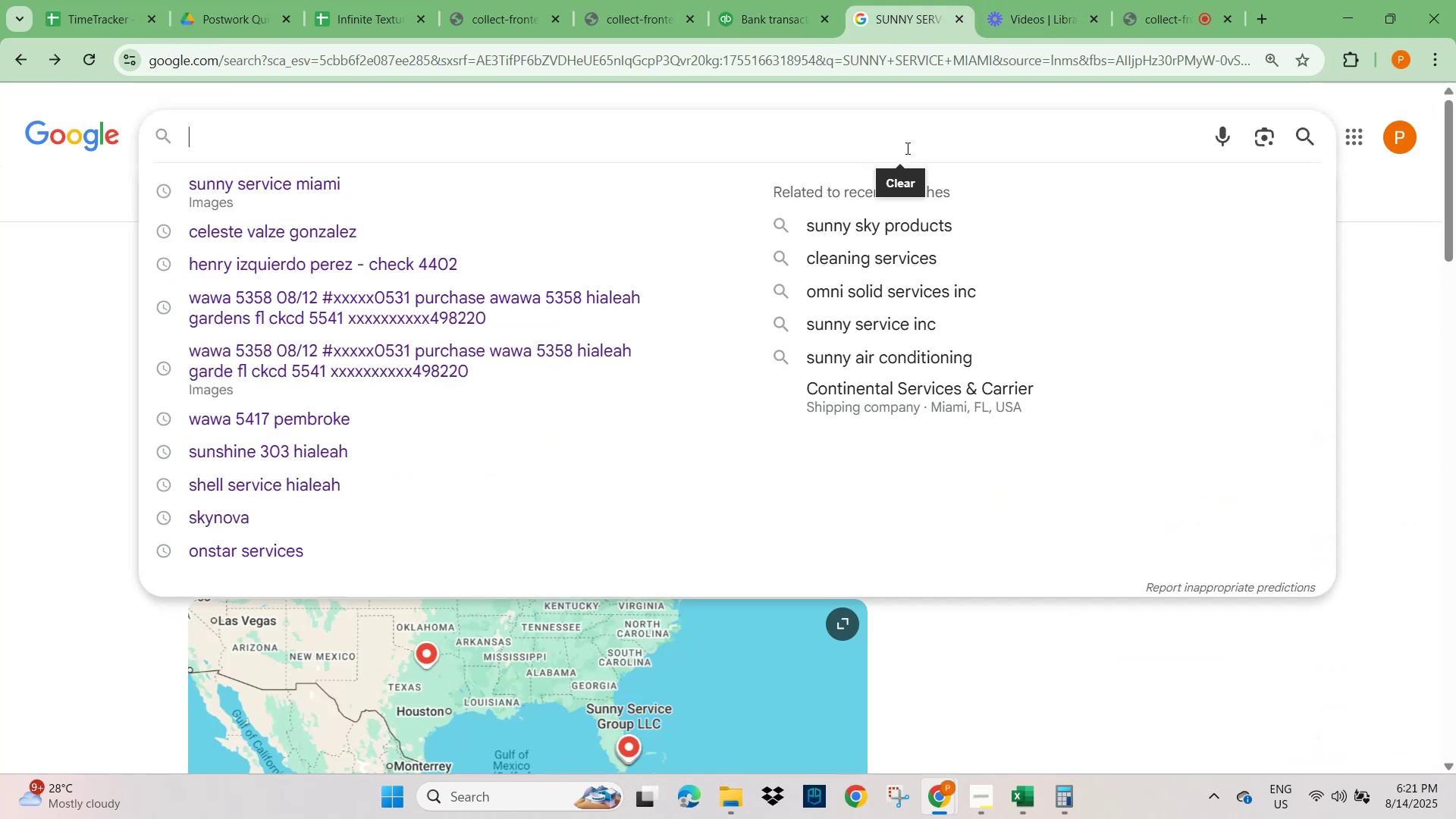 
key(Control+V)
 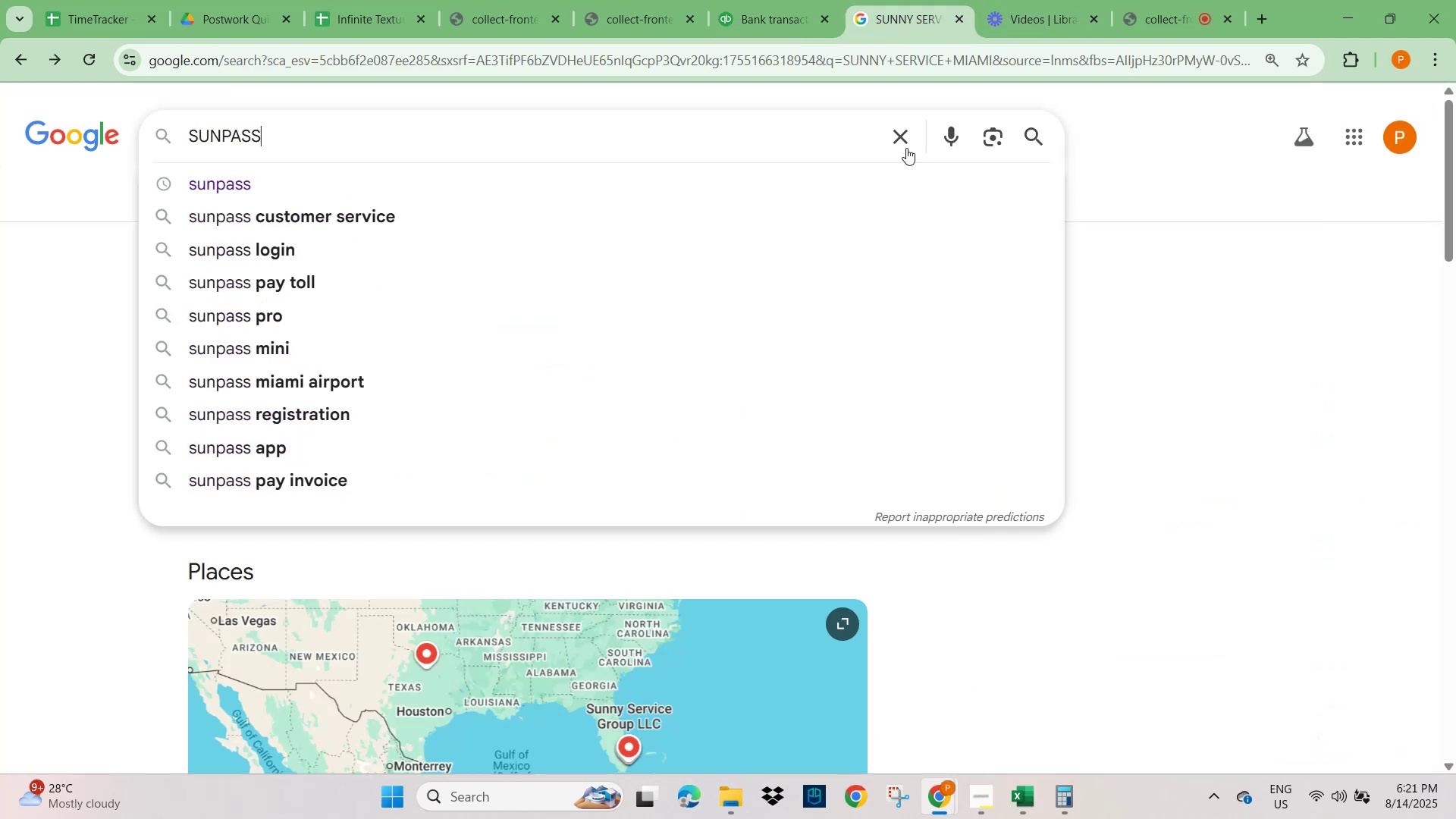 
key(NumpadEnter)
 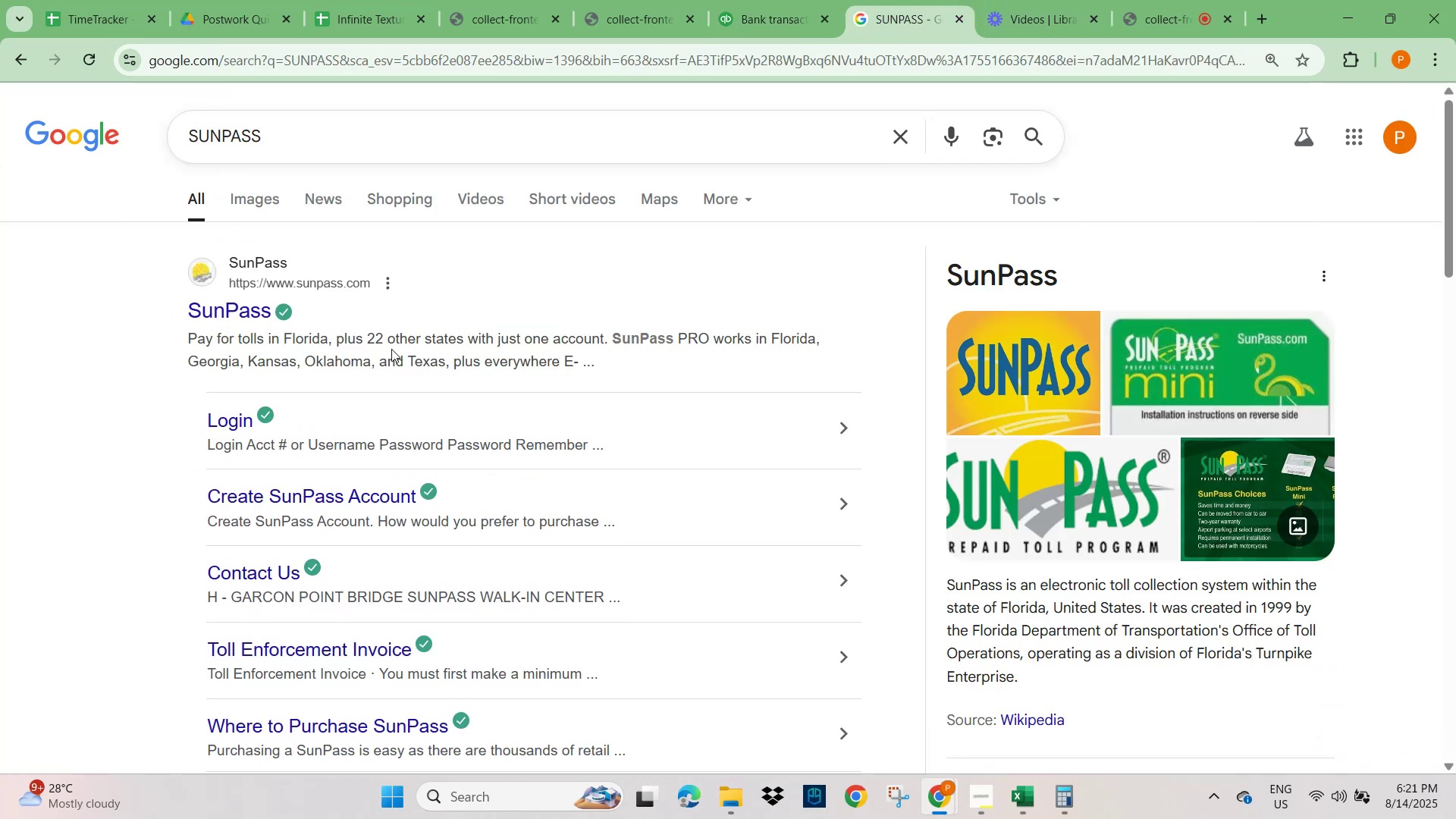 
wait(6.8)
 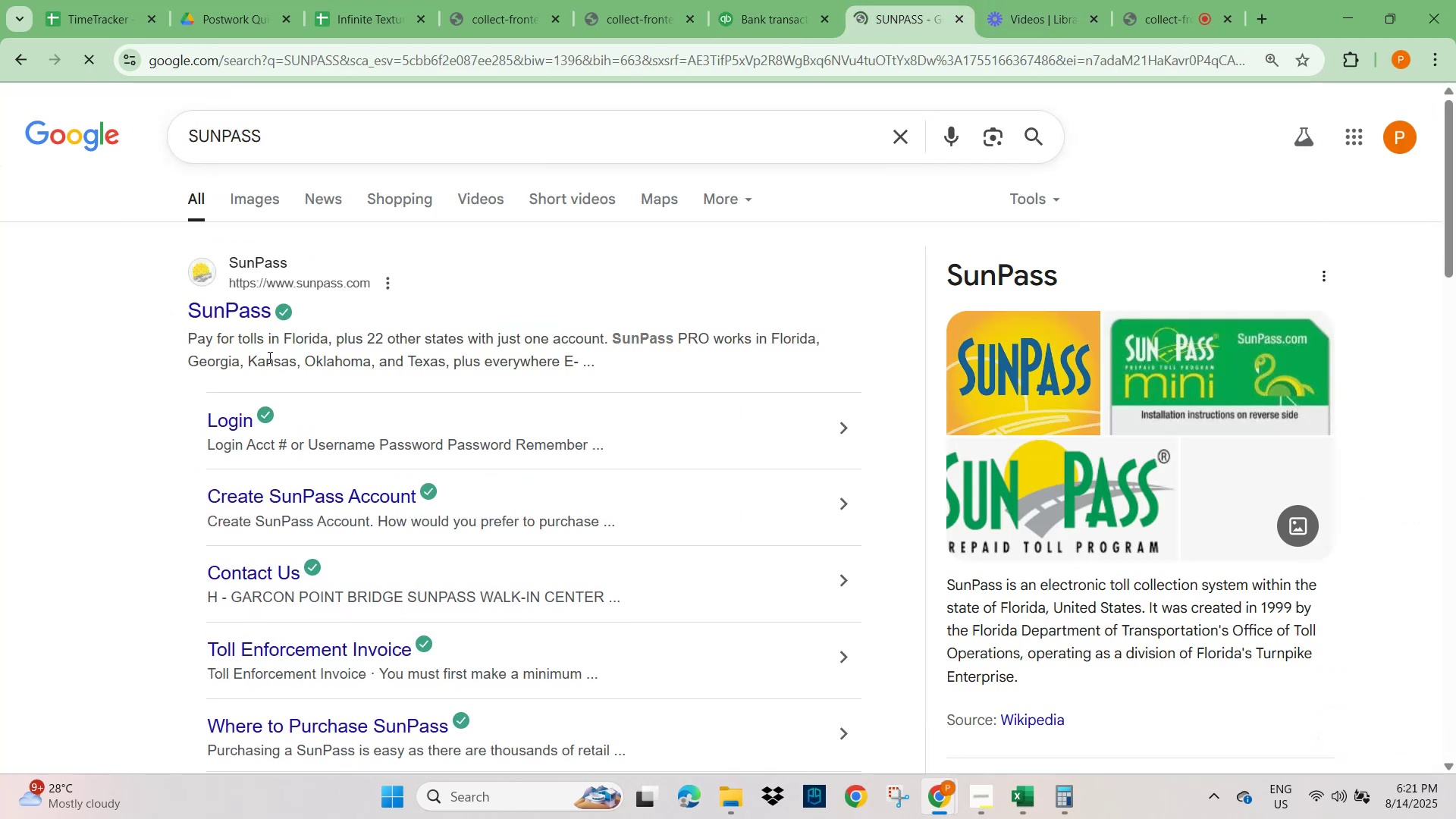 
left_click([773, 15])
 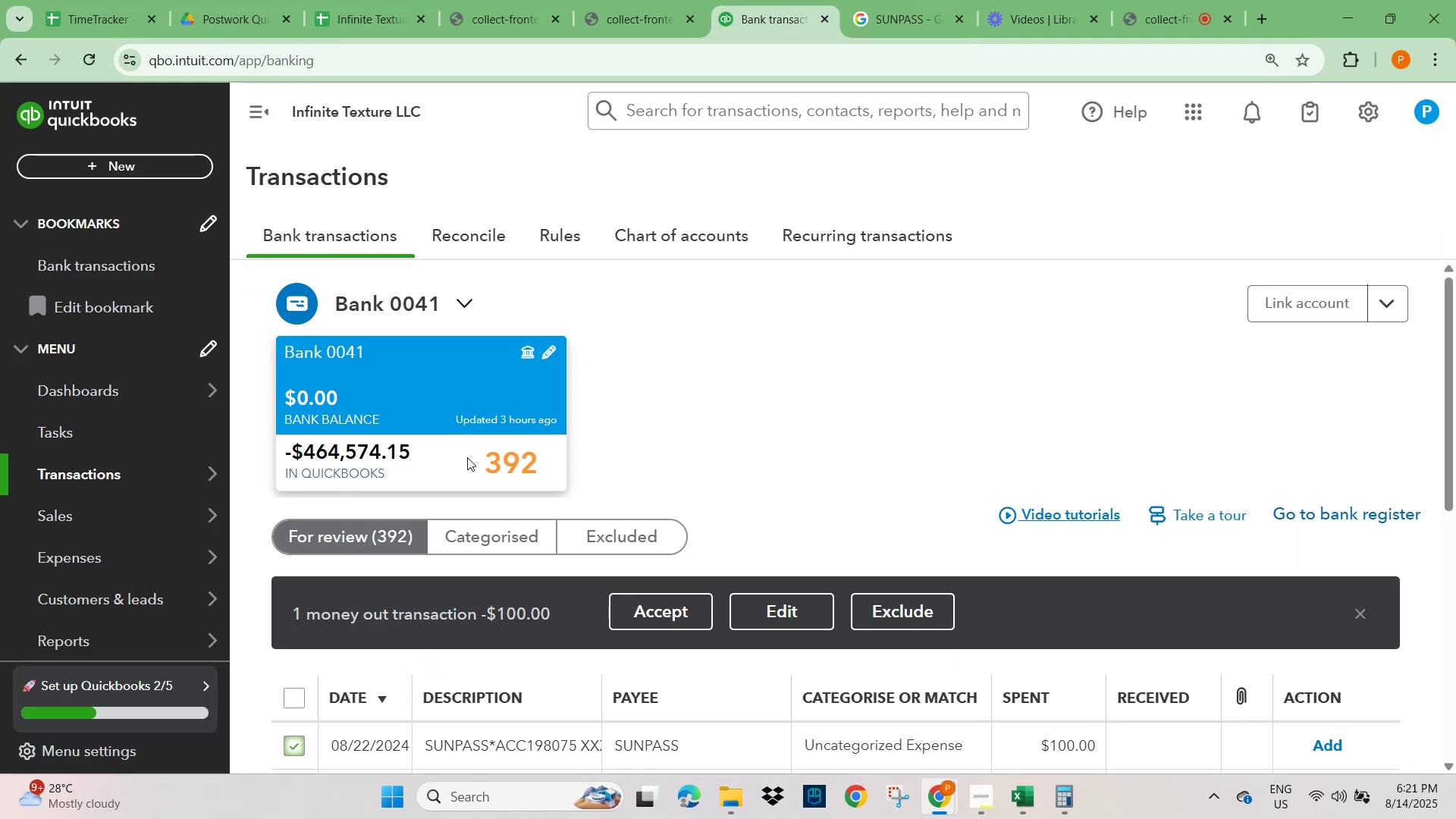 
scroll: coordinate [532, 470], scroll_direction: down, amount: 3.0
 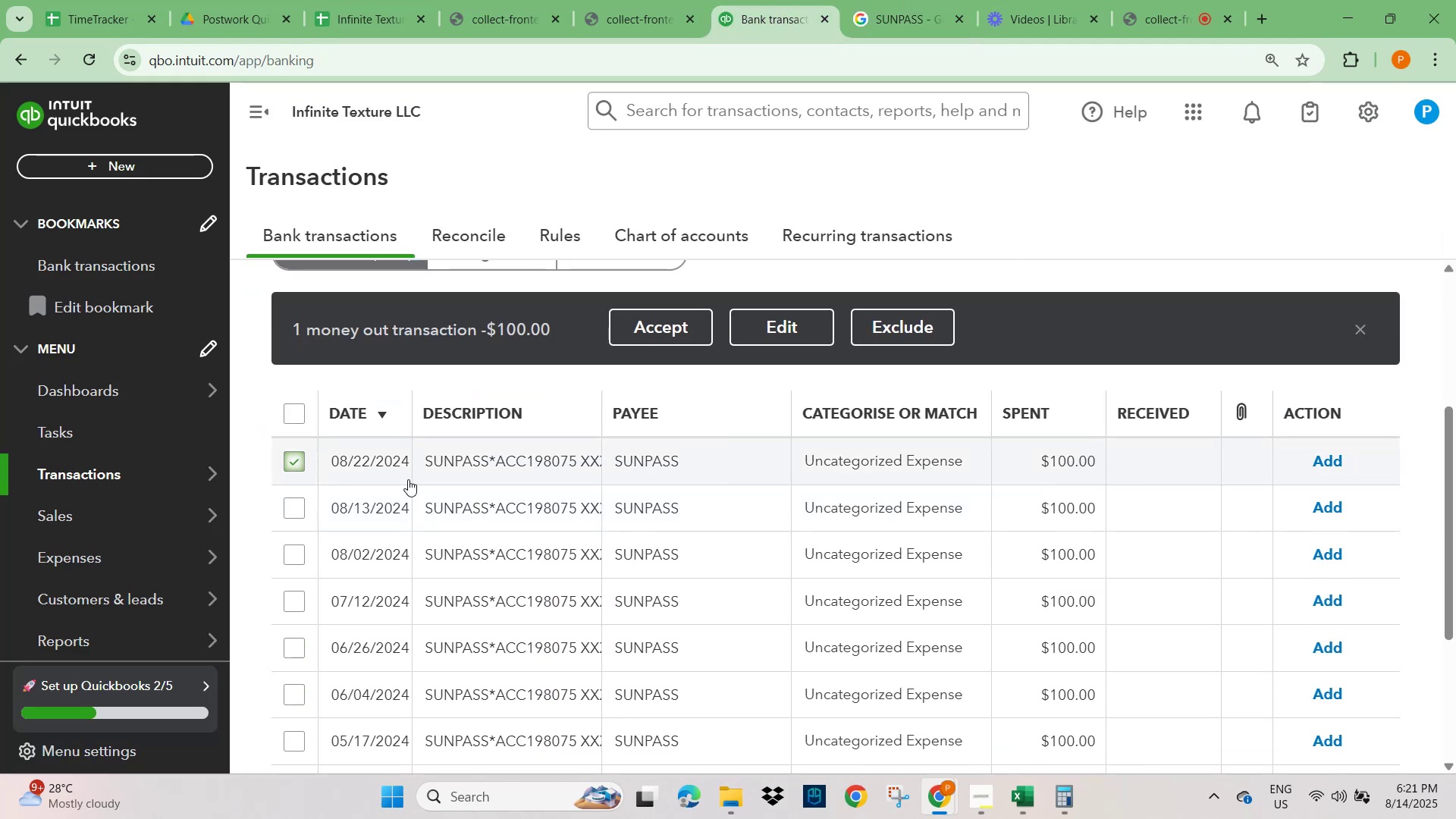 
scroll: coordinate [408, 479], scroll_direction: up, amount: 2.0
 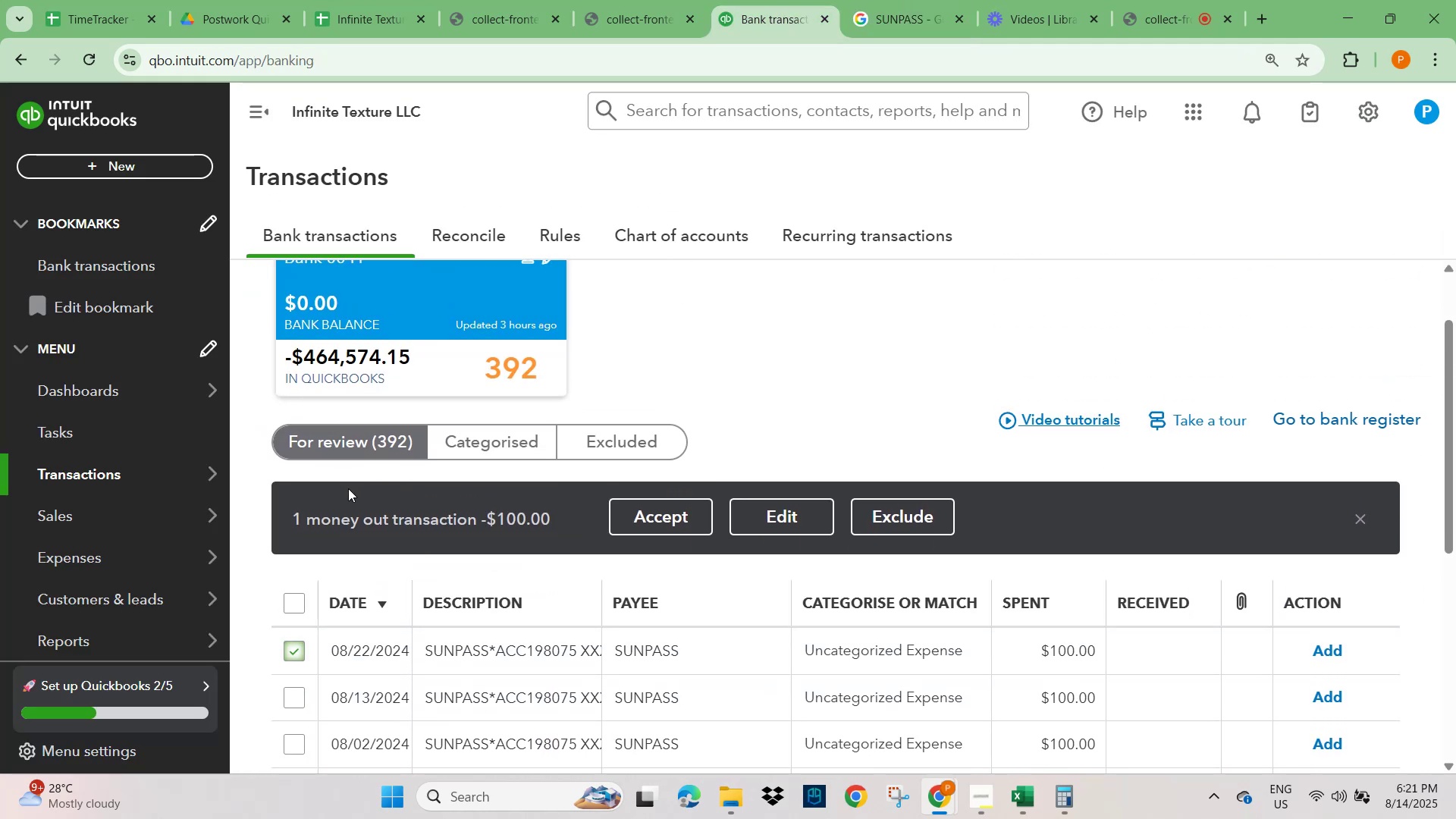 
scroll: coordinate [365, 526], scroll_direction: down, amount: 4.0
 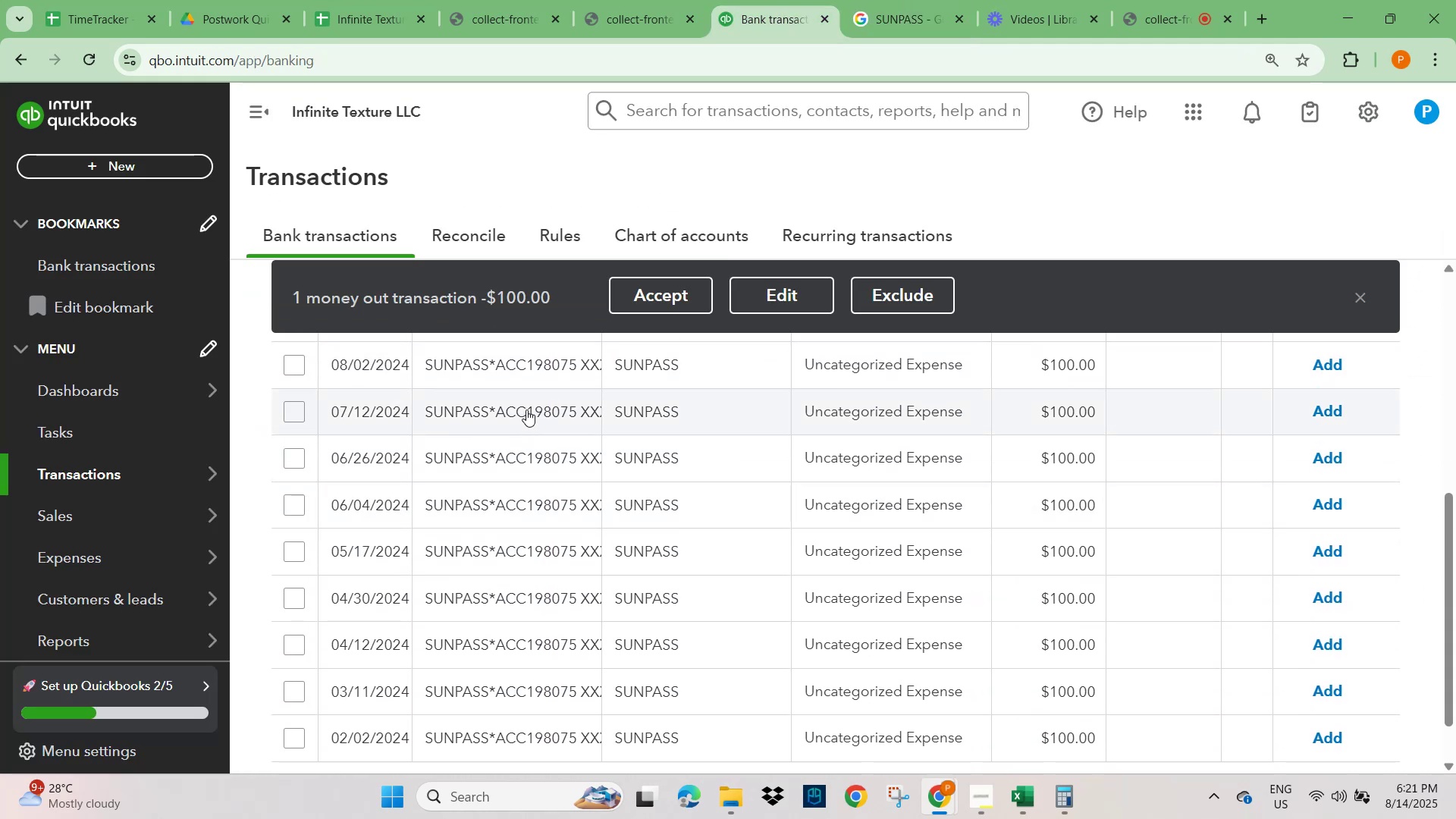 
left_click([513, 366])
 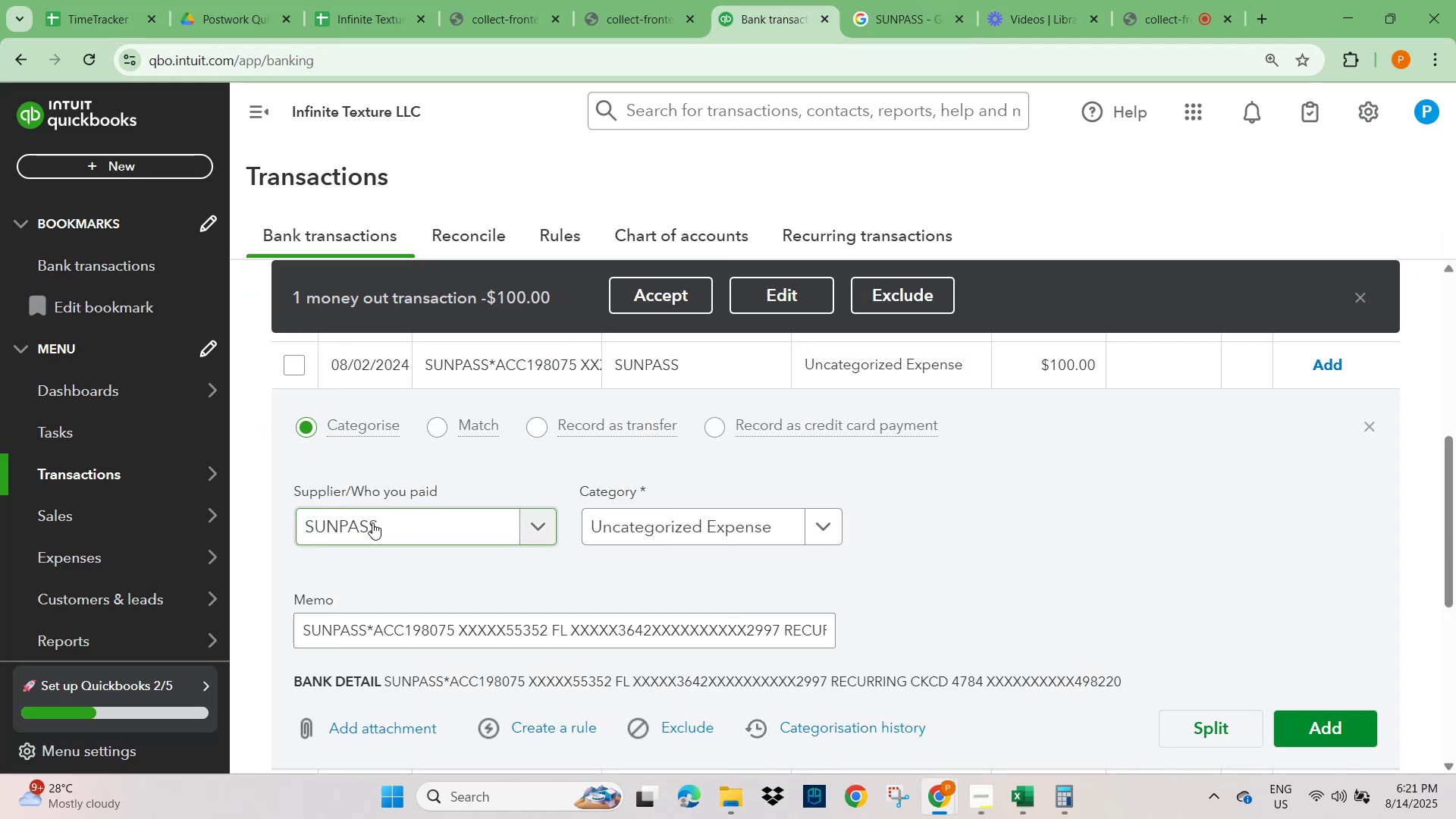 
left_click([391, 522])
 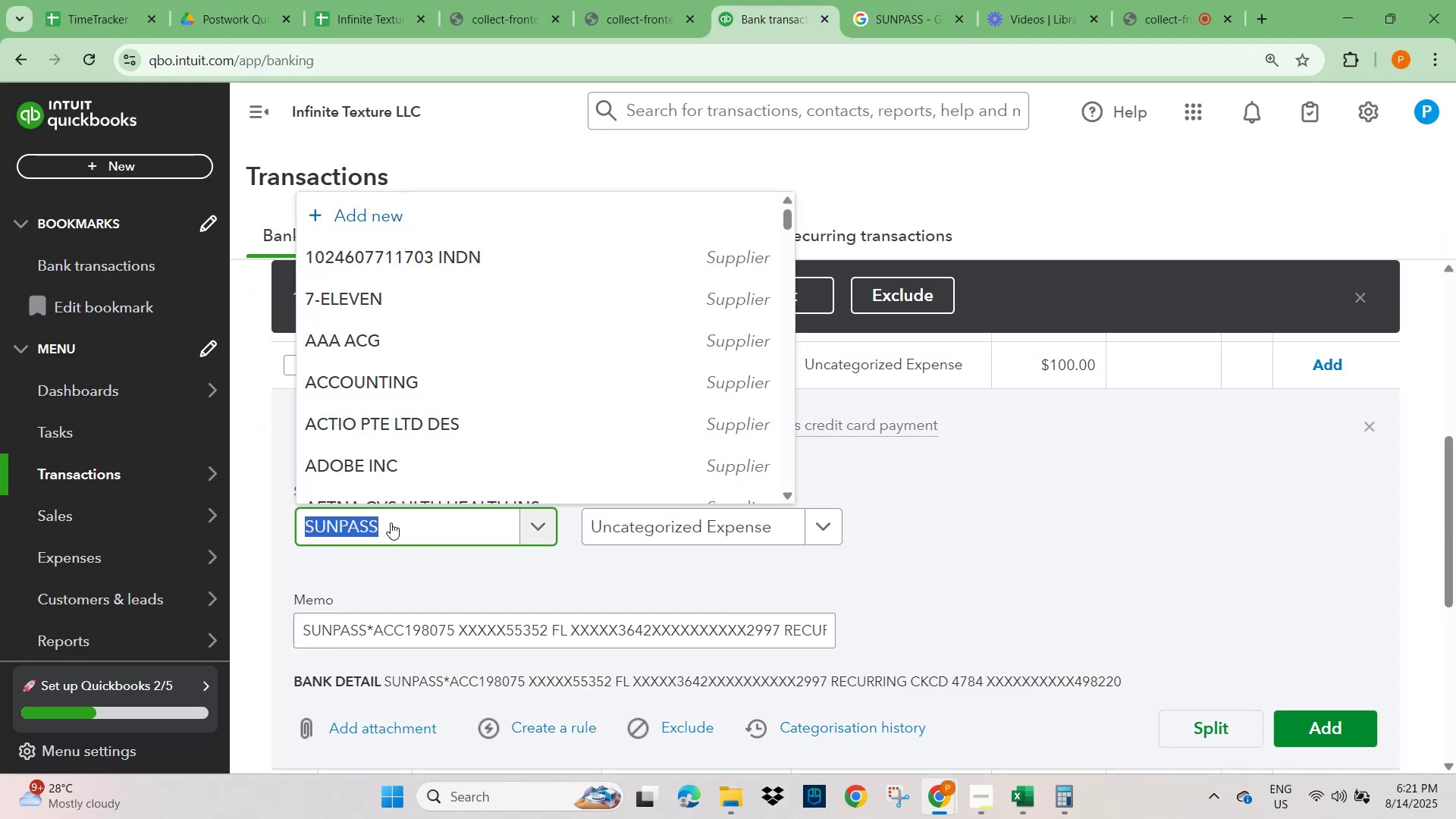 
key(Control+V)
 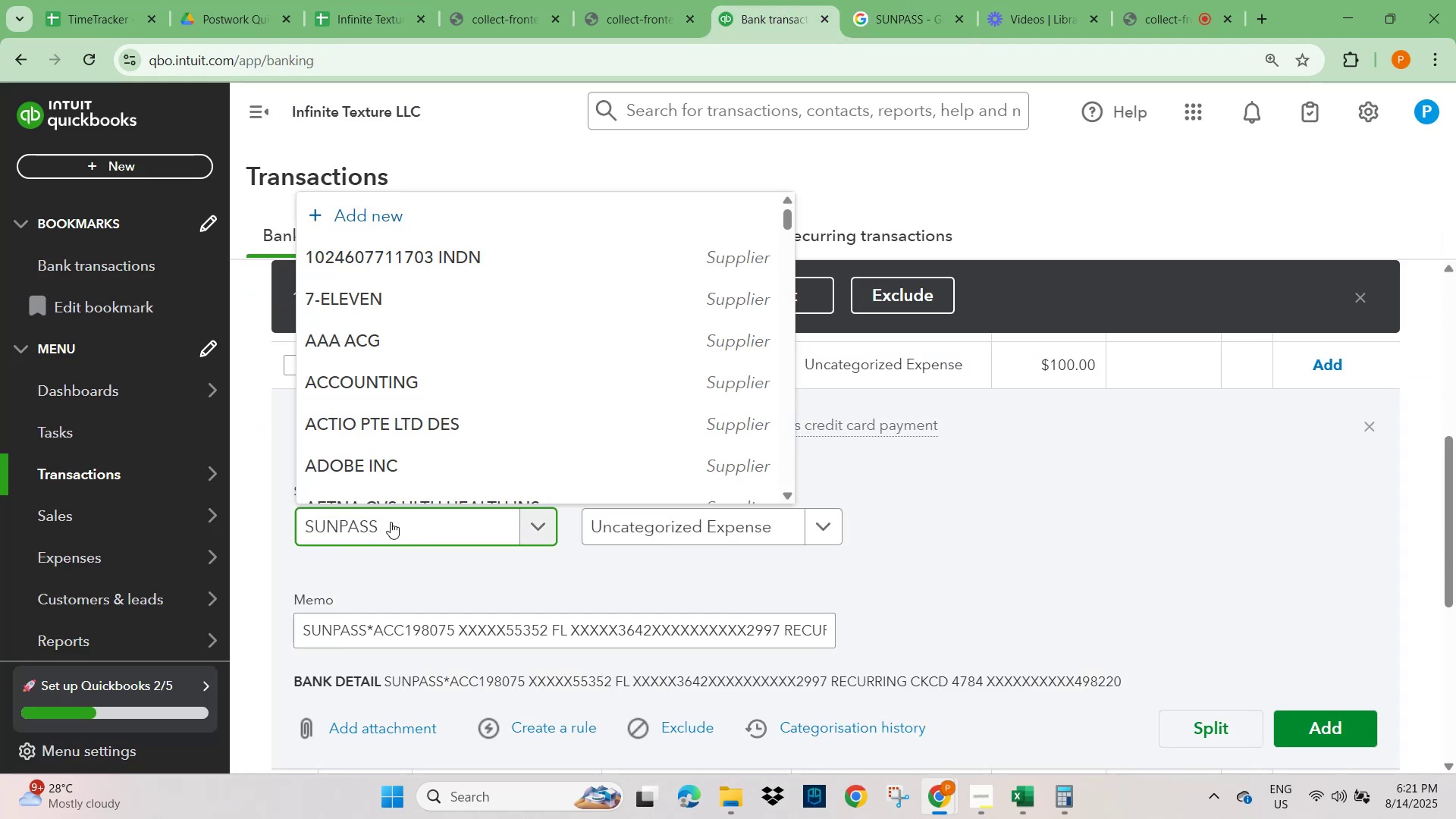 
key(Control+A)
 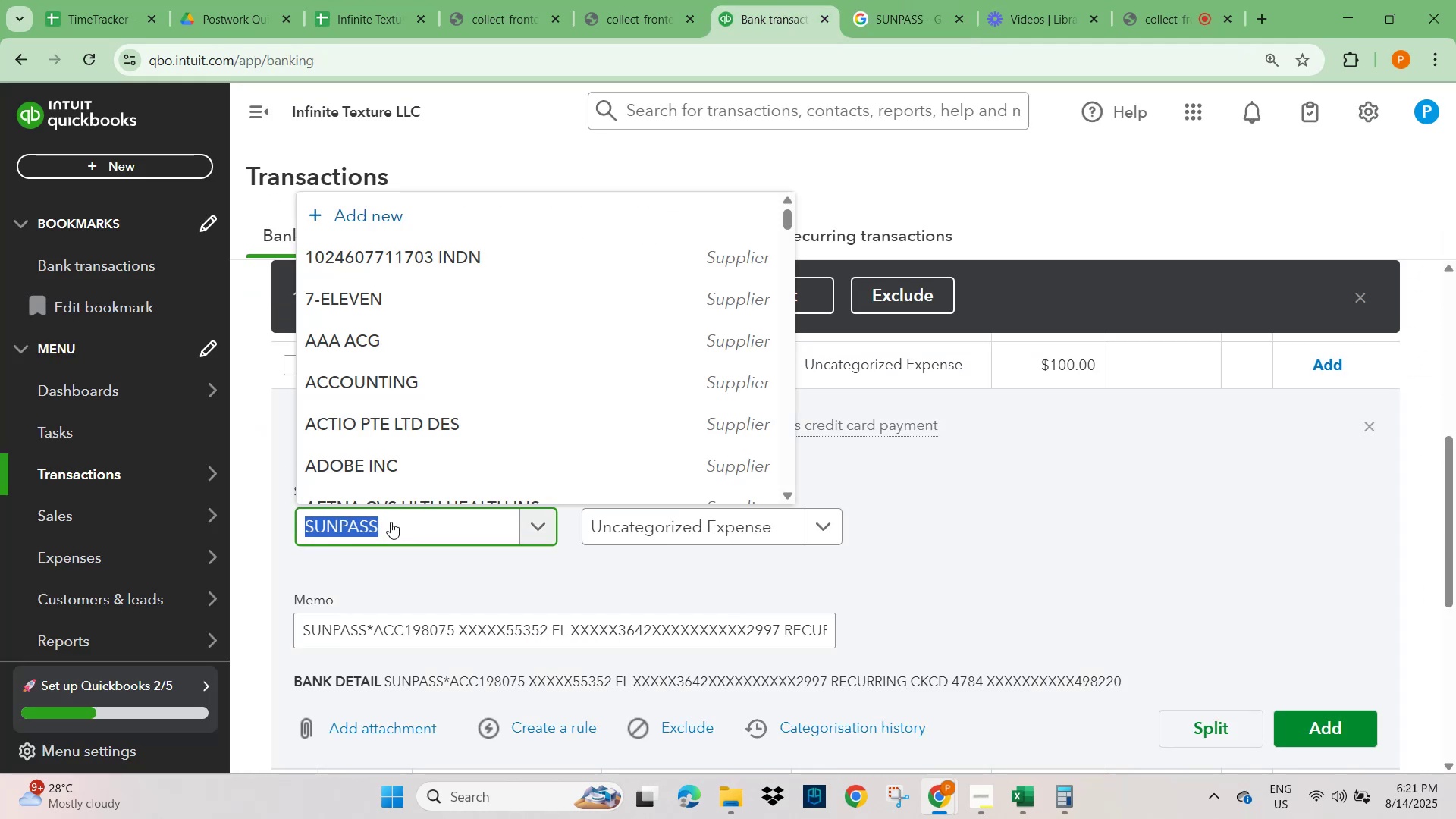 
type(SUNPASS)
 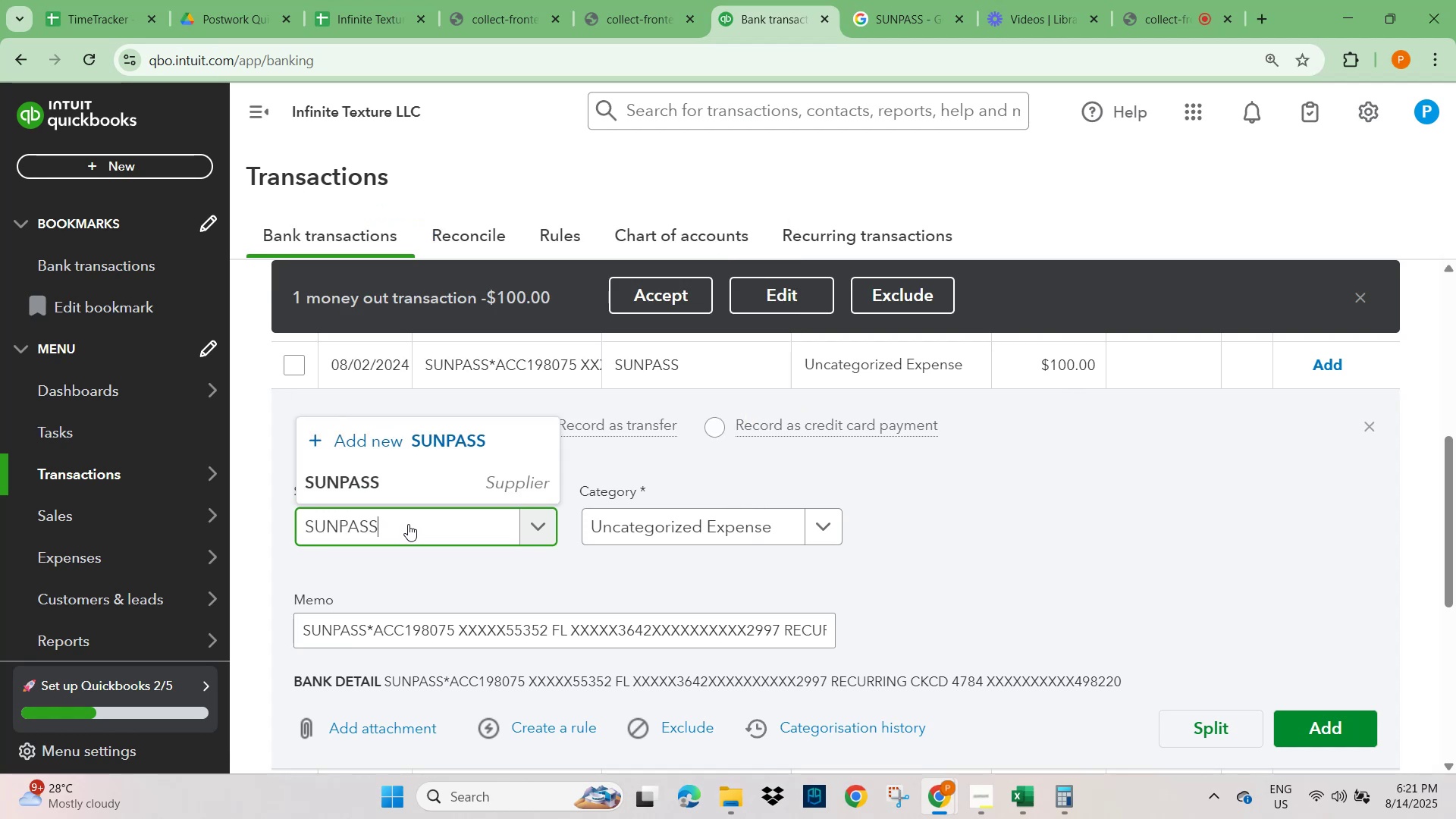 
left_click([379, 479])
 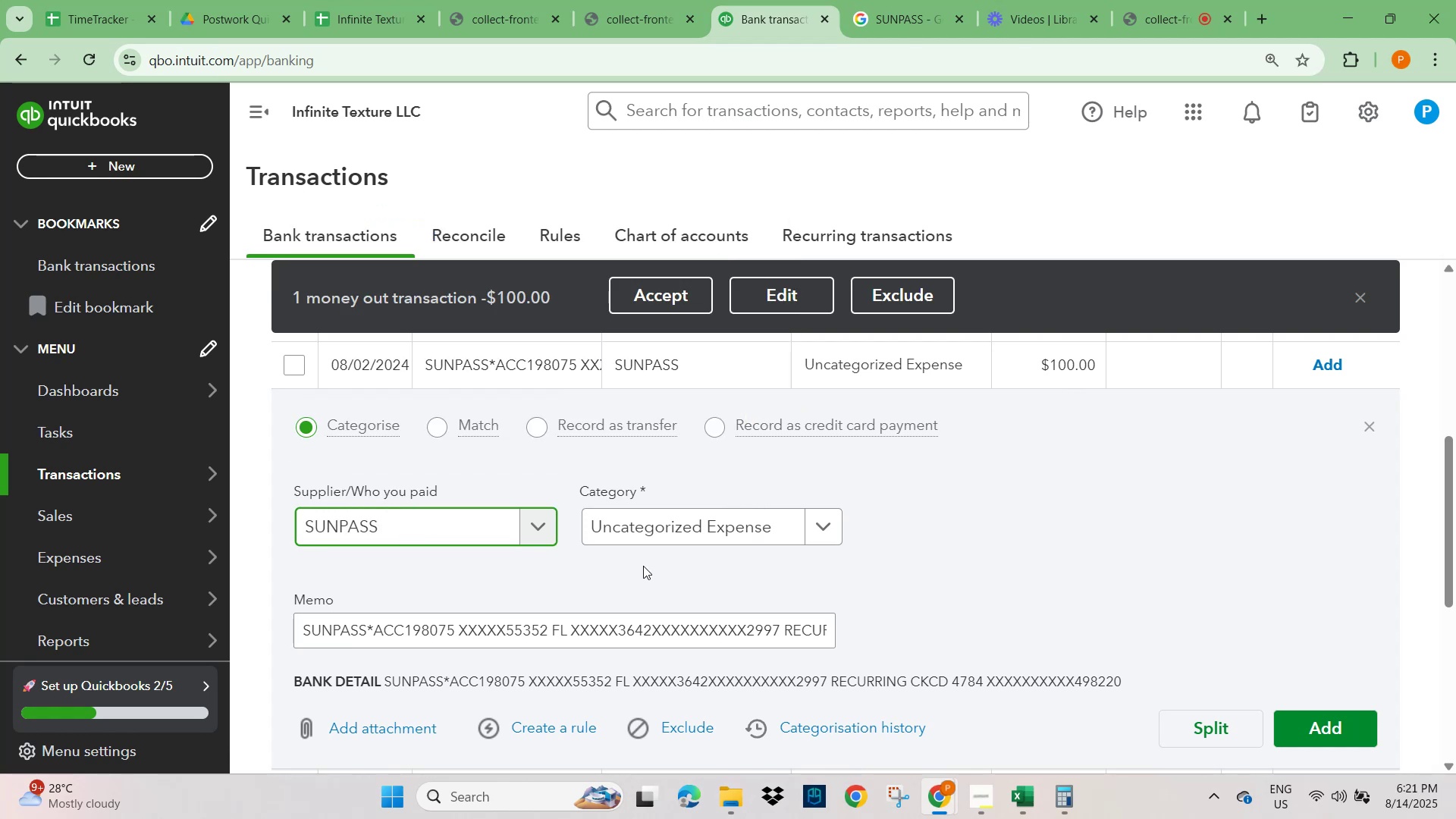 
scroll: coordinate [513, 670], scroll_direction: down, amount: 1.0
 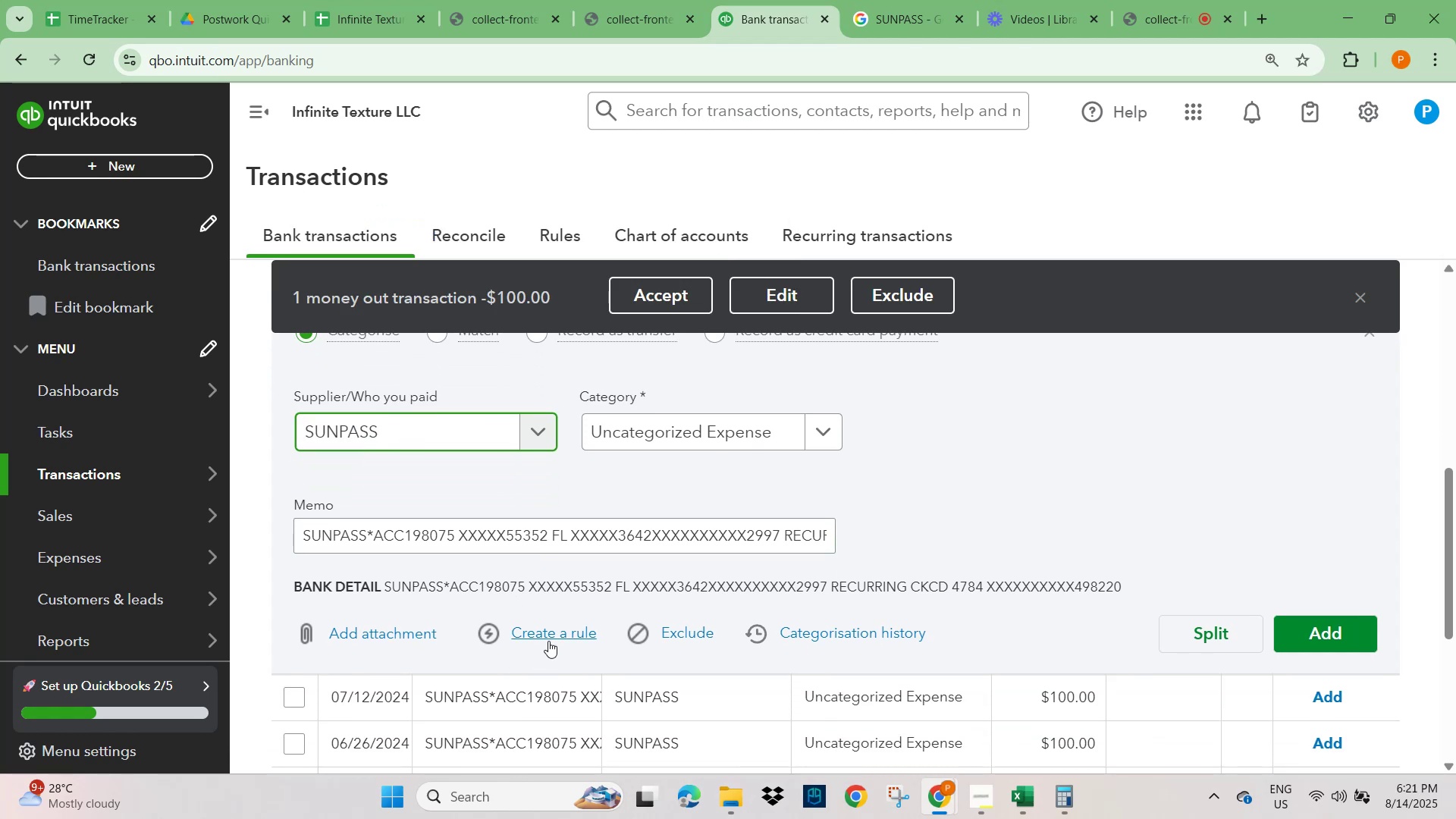 
left_click([549, 636])
 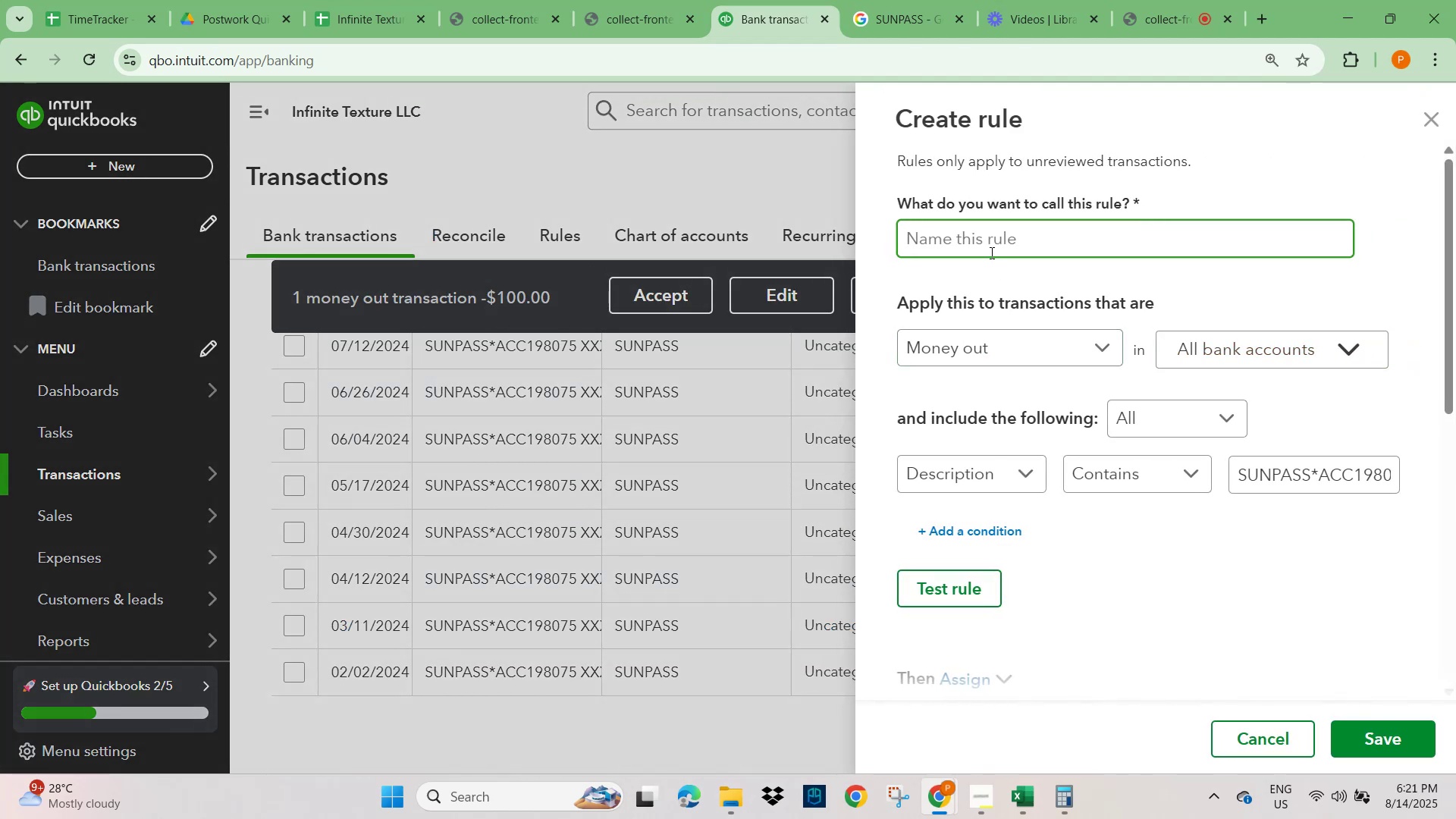 
left_click([983, 237])
 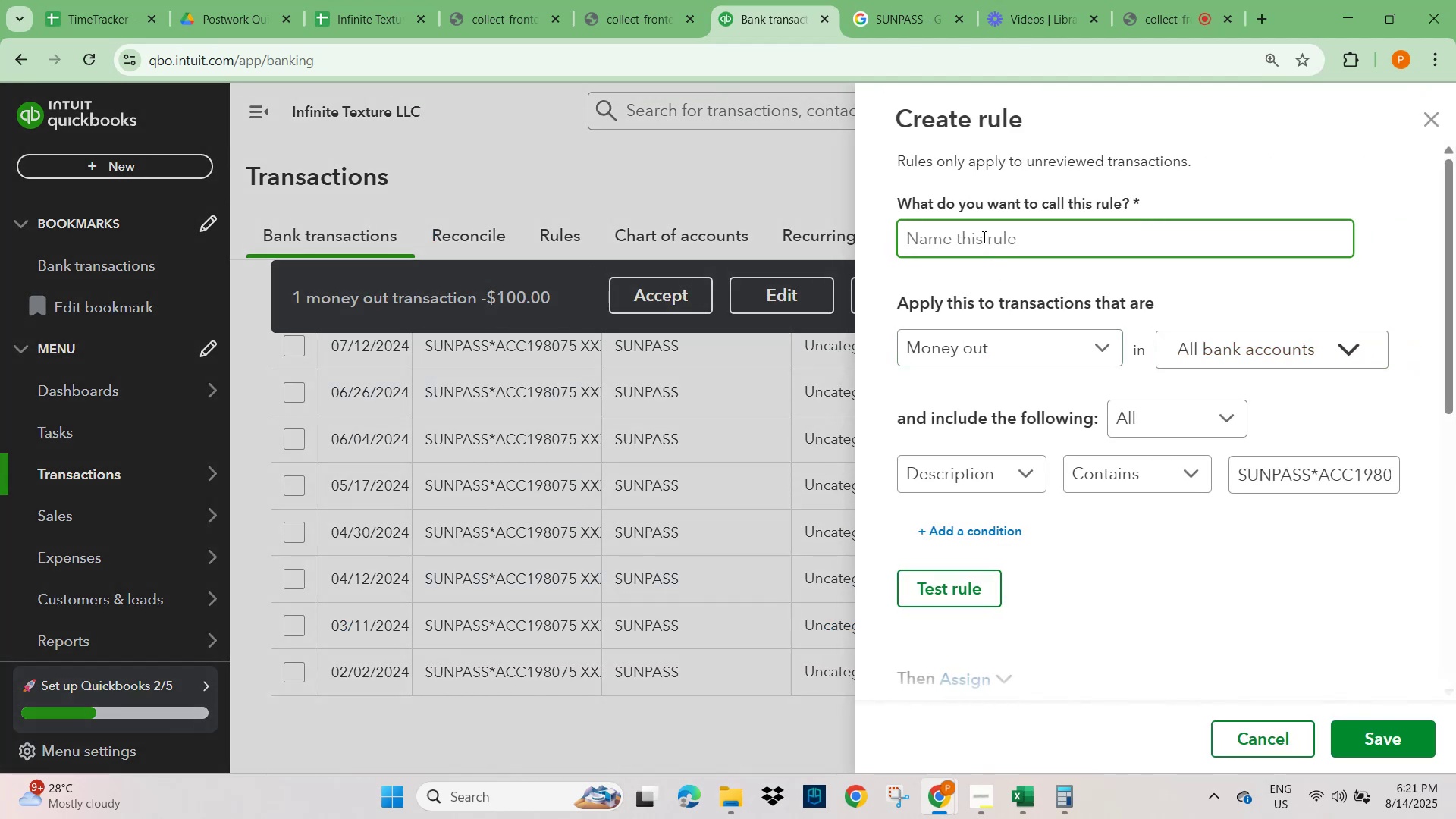 
key(Control+V)
 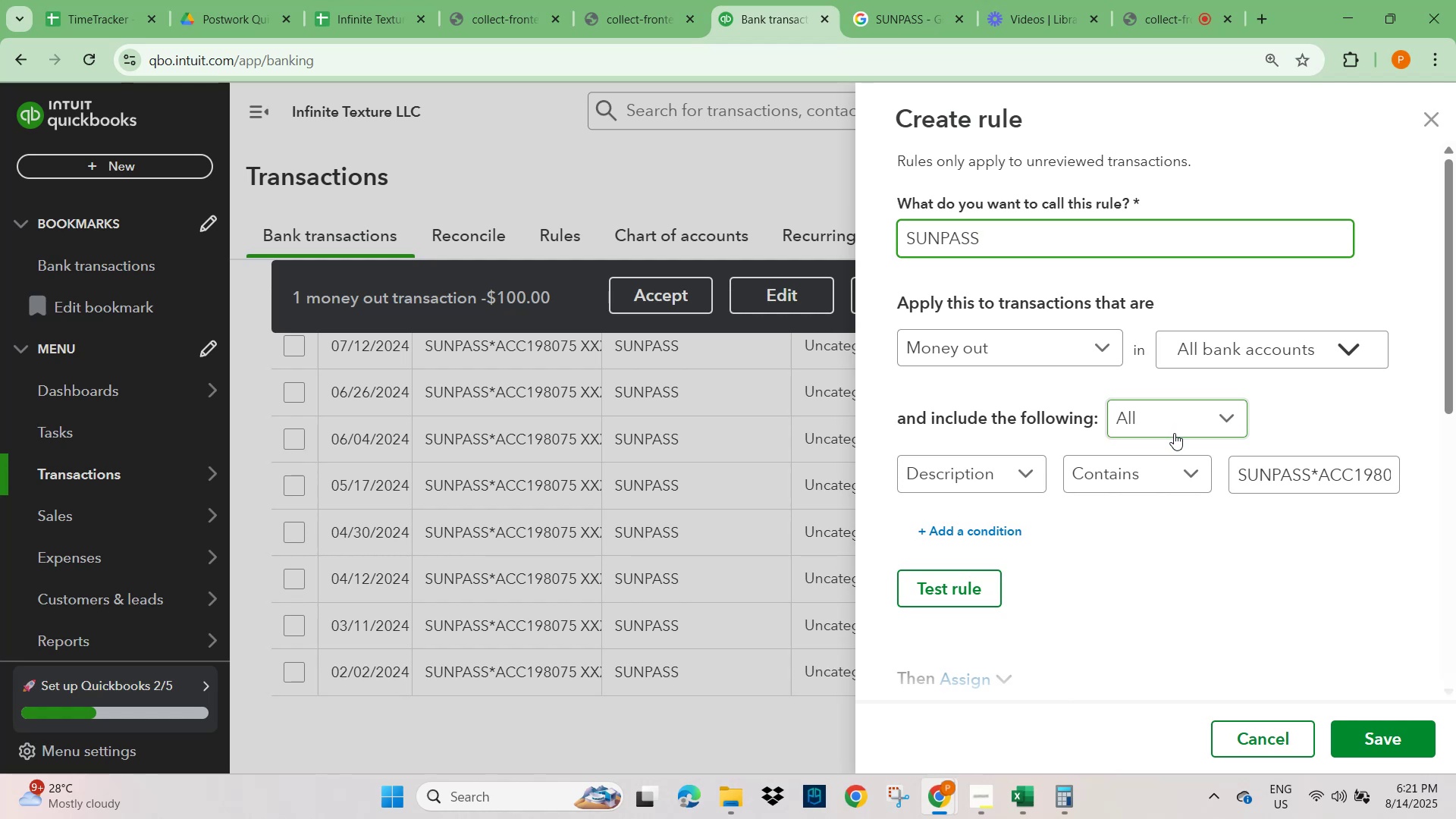 
wait(9.03)
 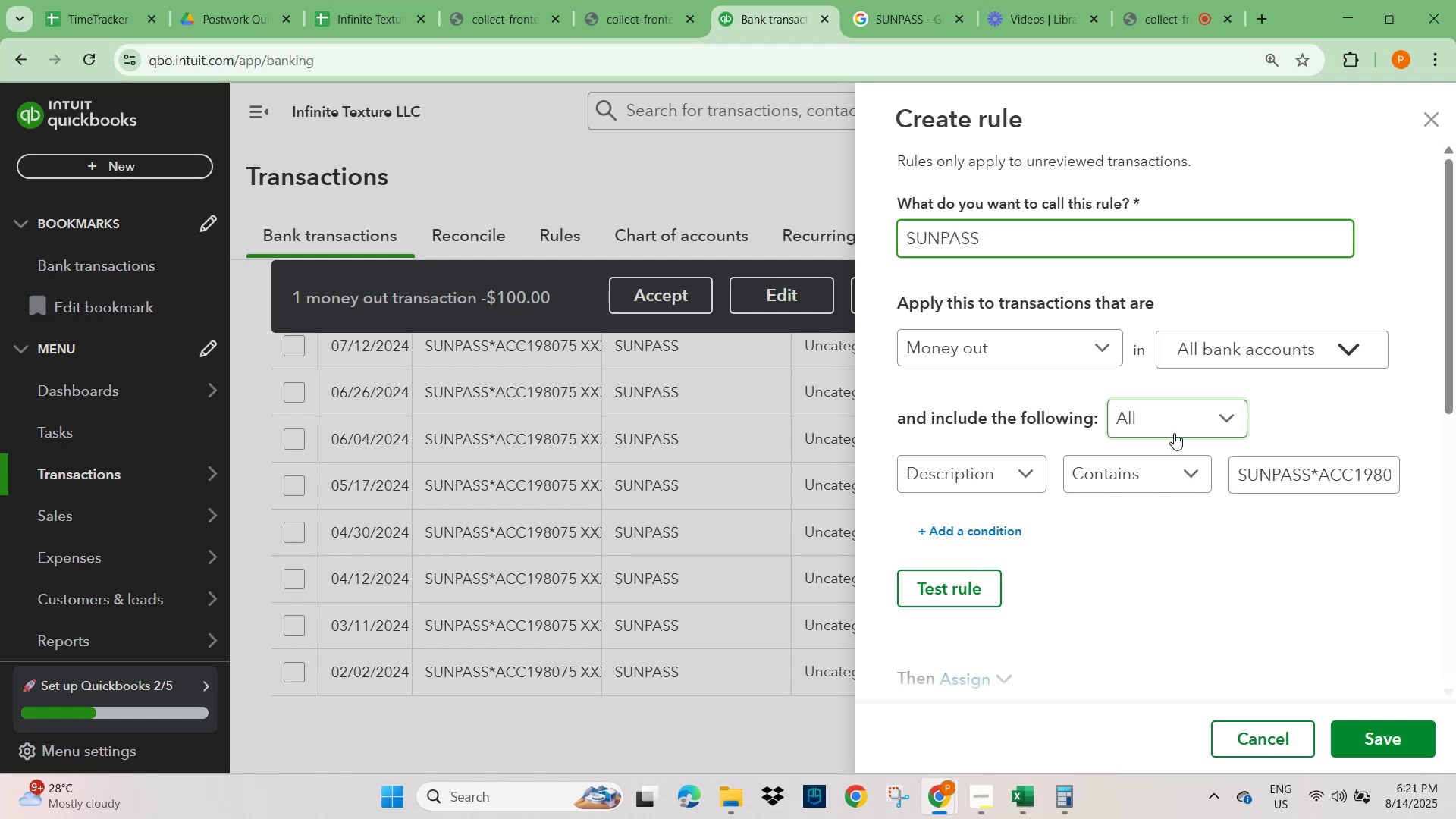 
left_click([1294, 480])
 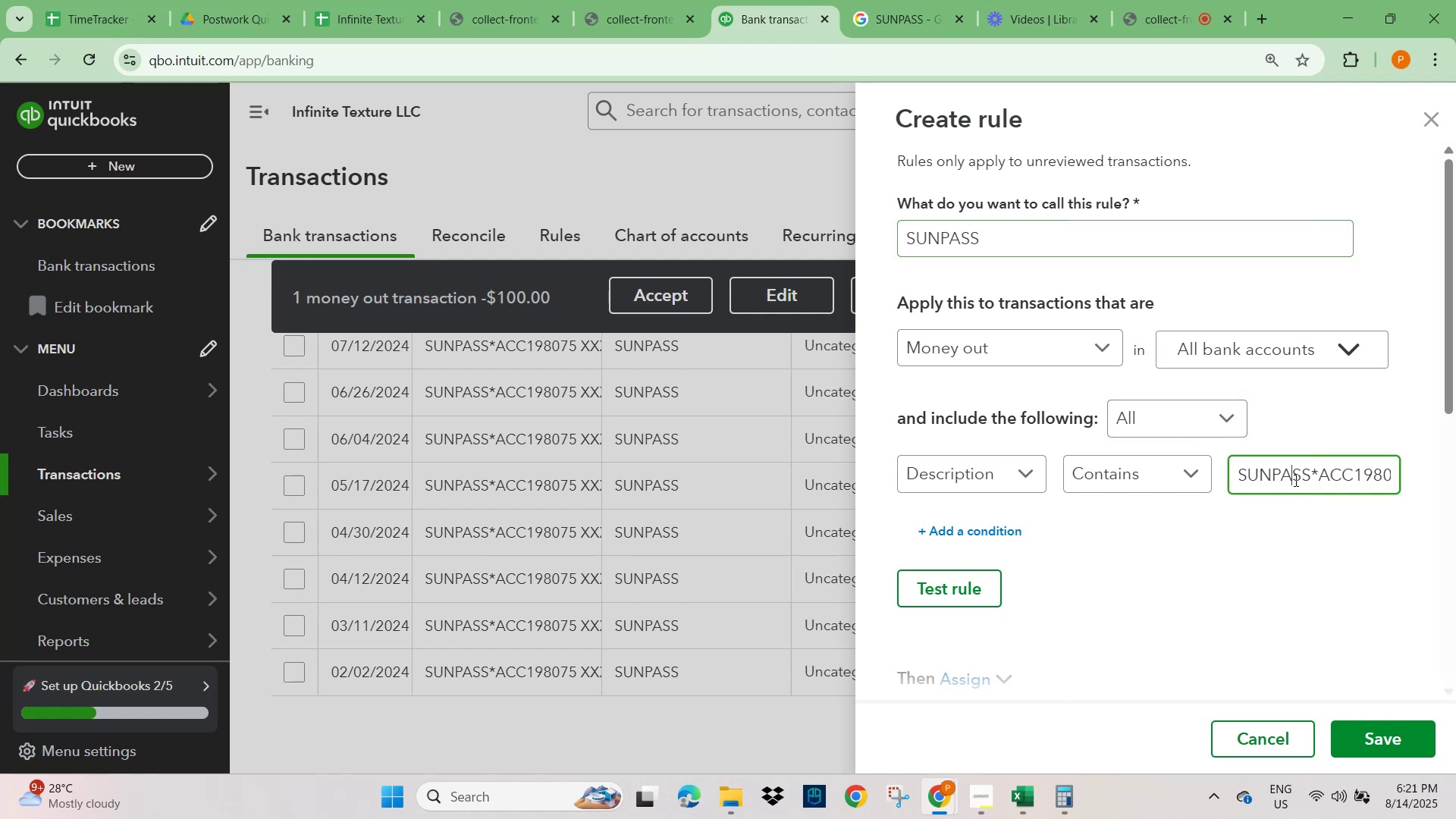 
key(Control+A)
 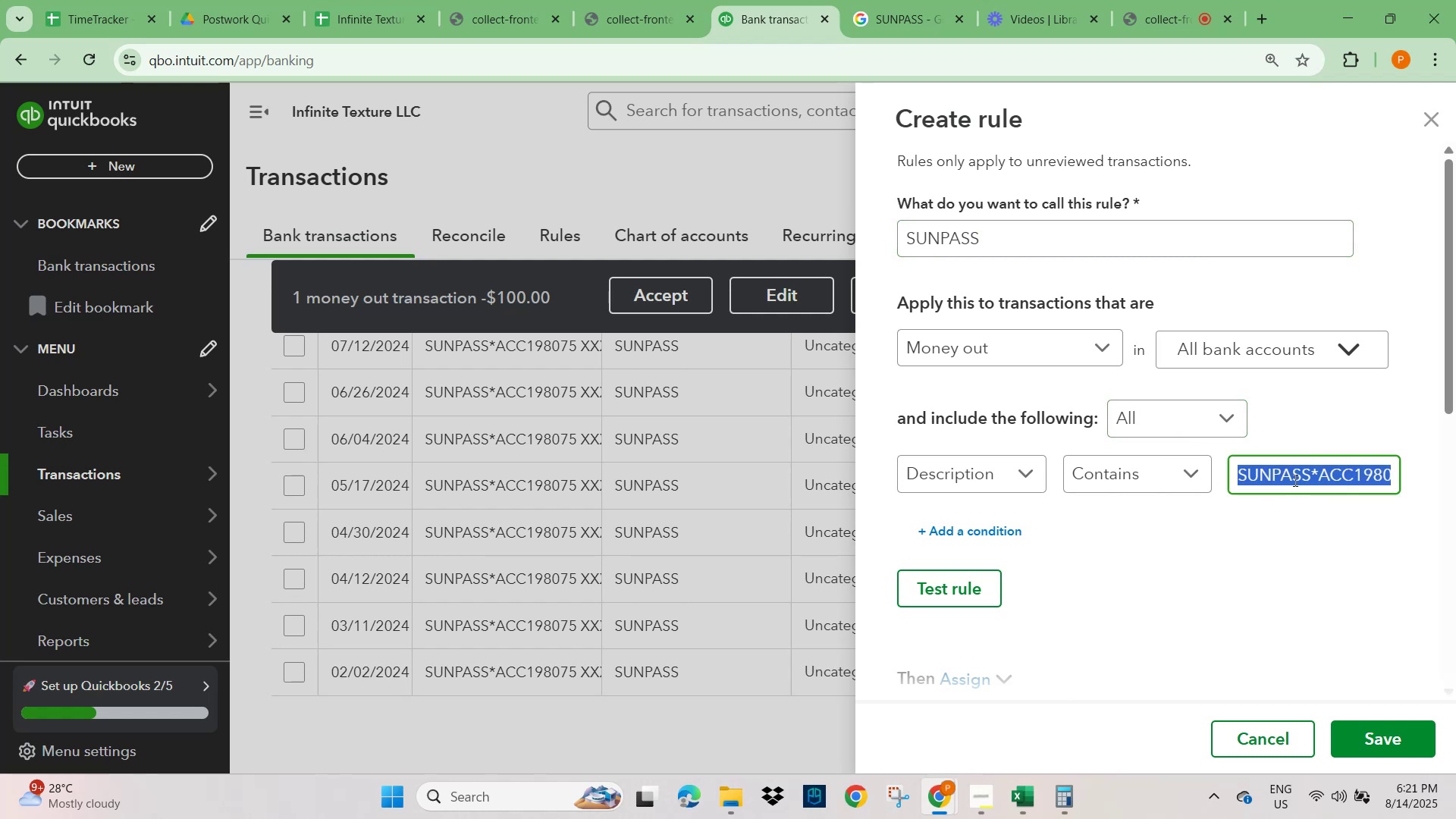 
key(Control+V)
 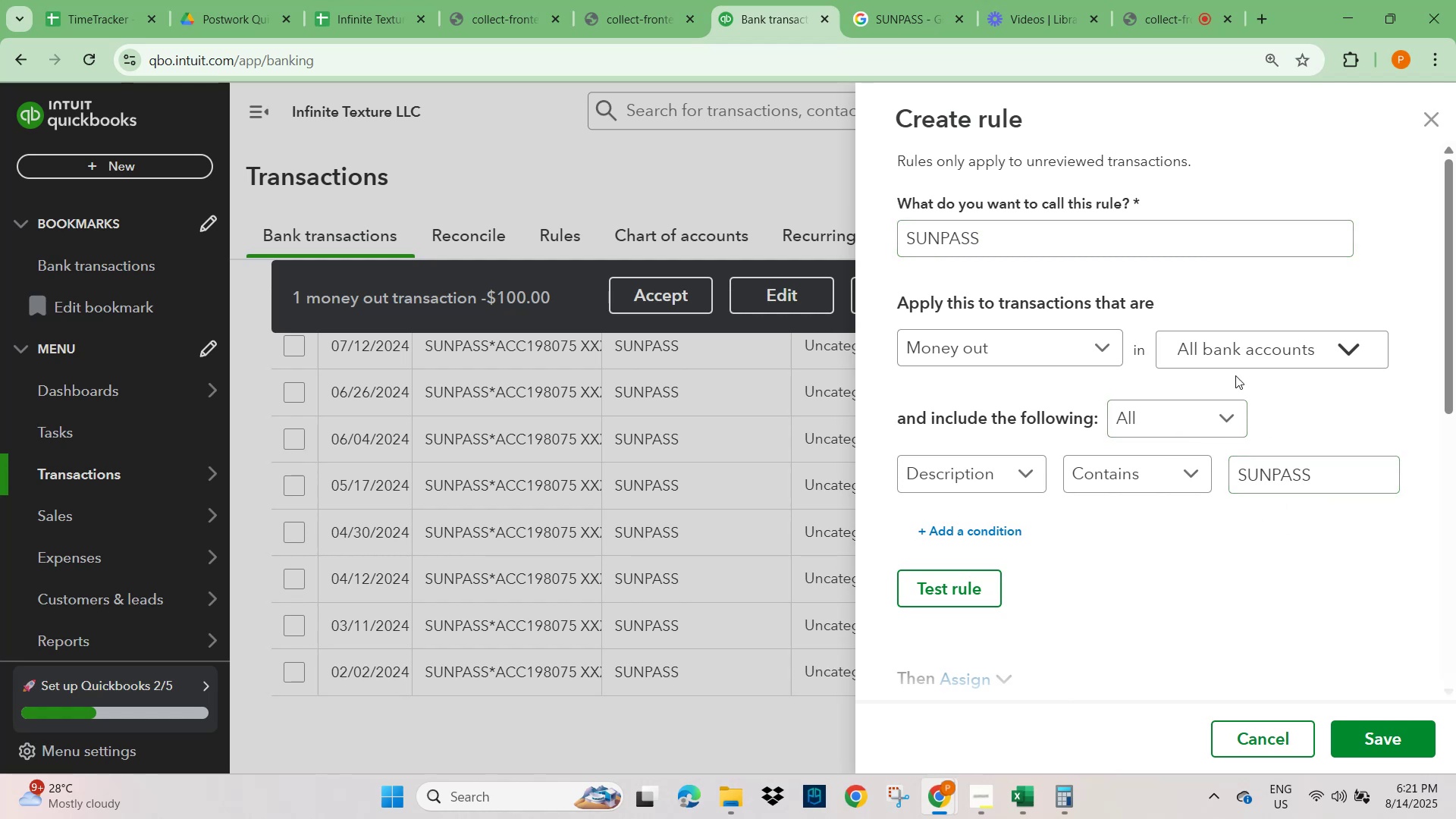 
scroll: coordinate [1213, 638], scroll_direction: down, amount: 5.0
 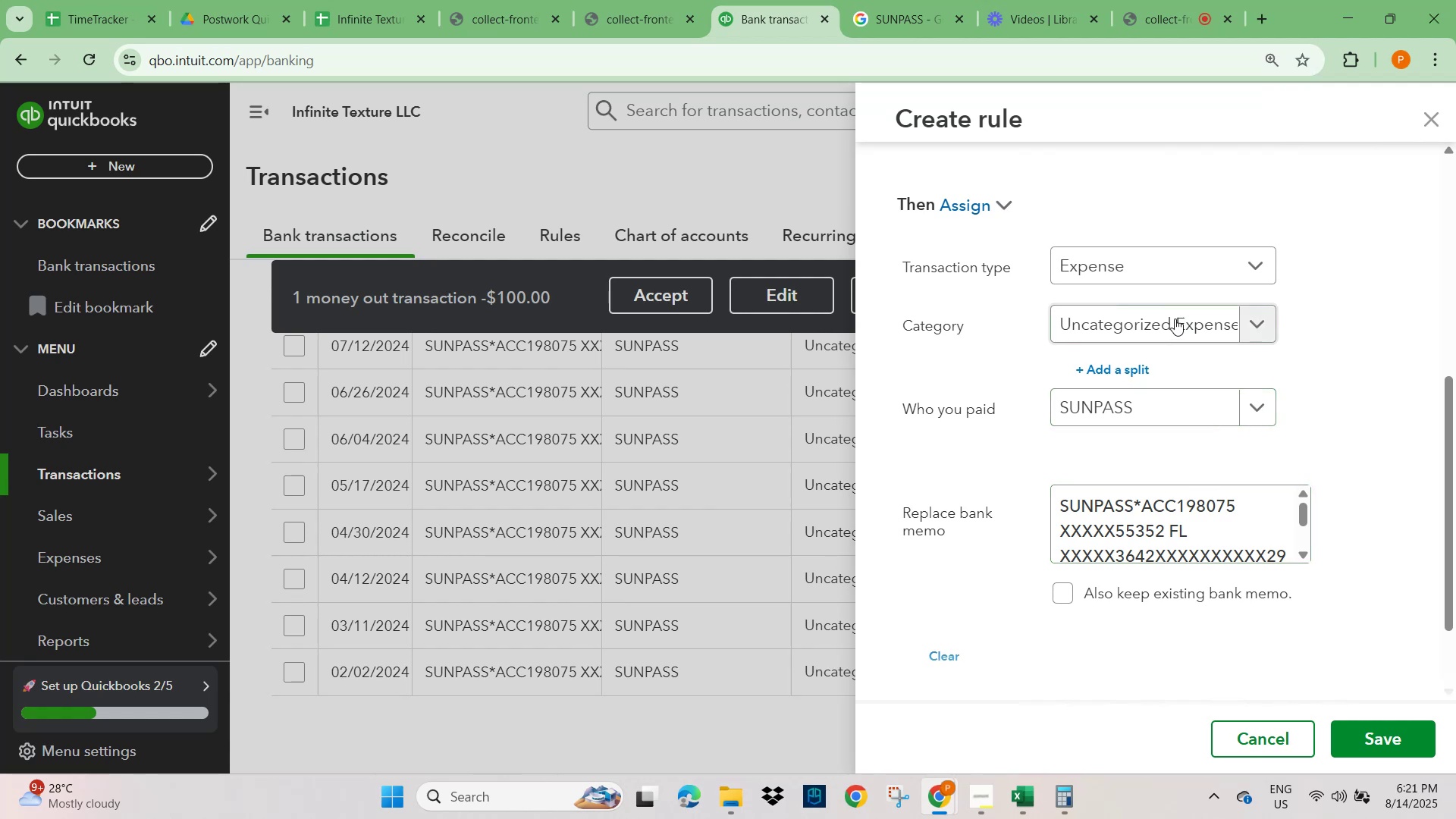 
left_click([1198, 319])
 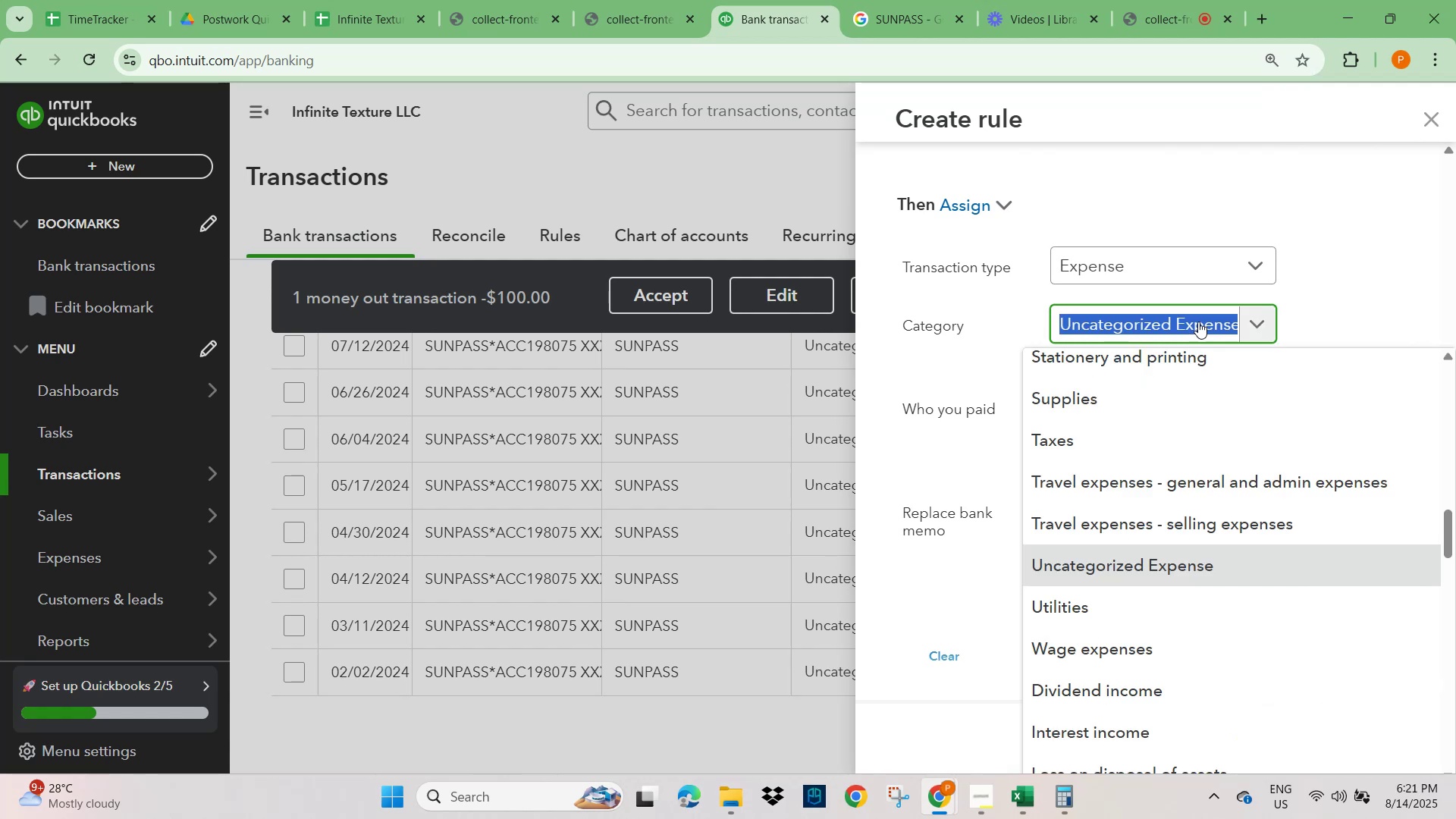 
type(TRAVEL)
 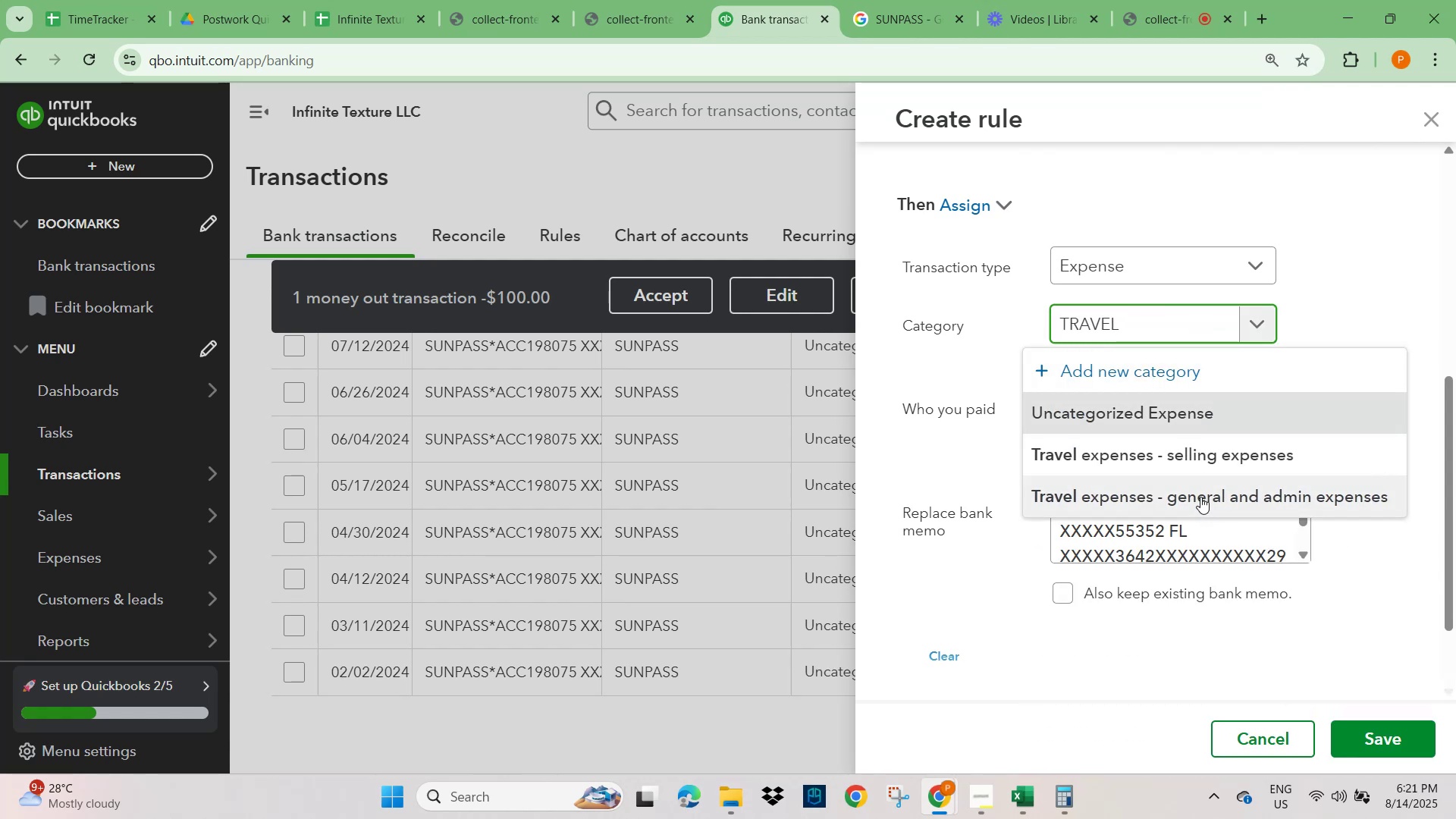 
left_click([1200, 497])
 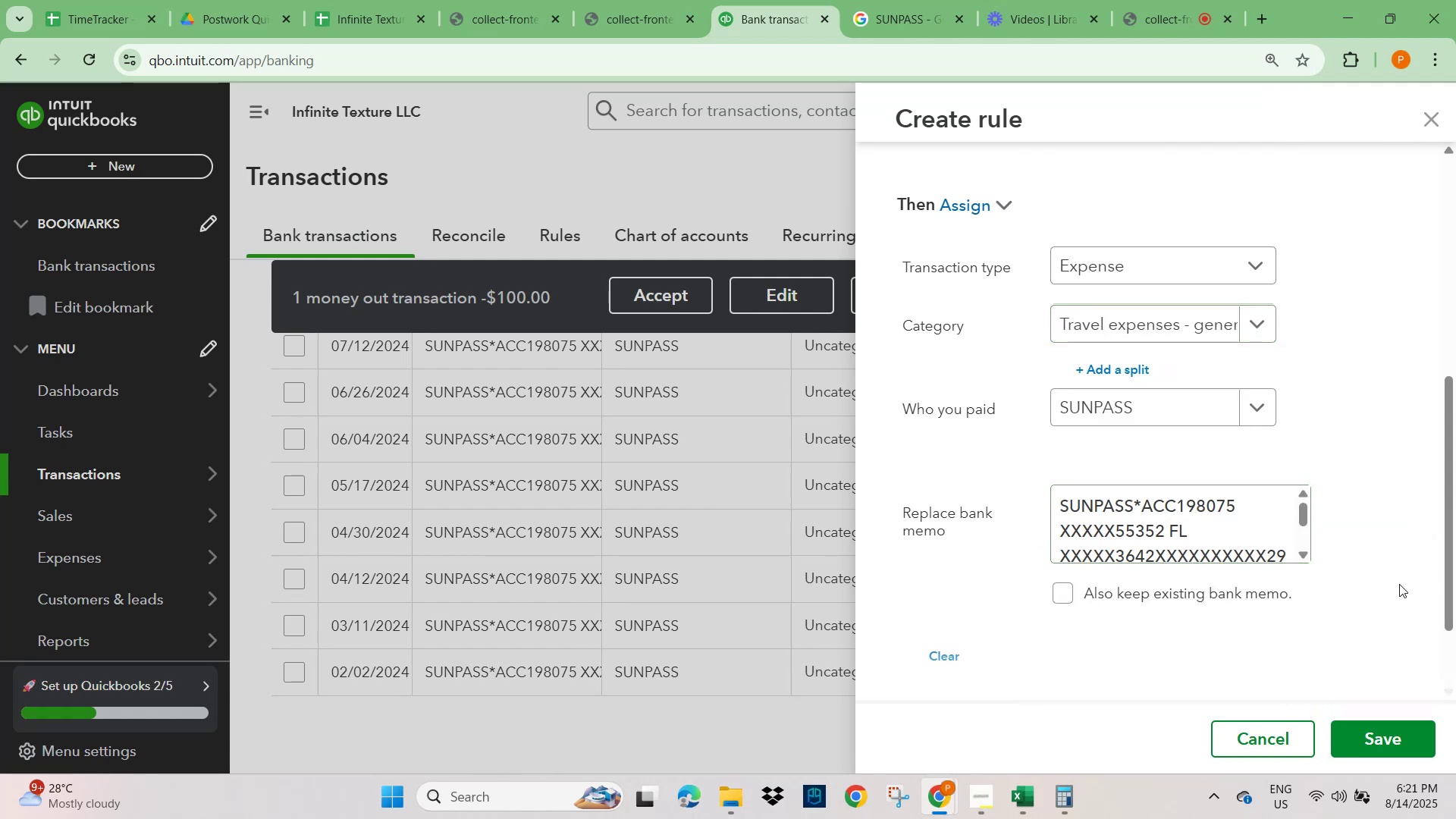 
left_click([1398, 582])
 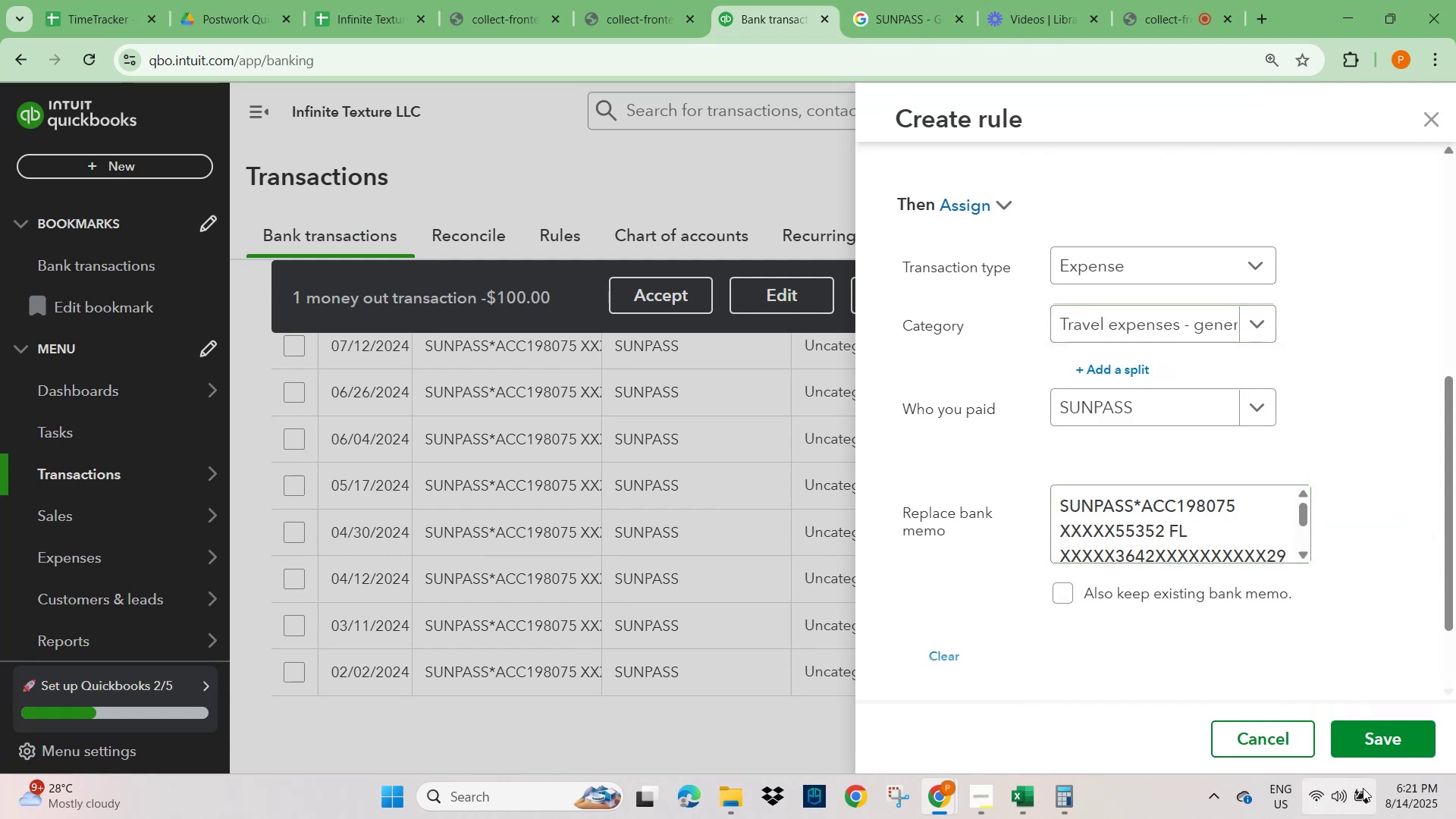 
left_click([1367, 746])
 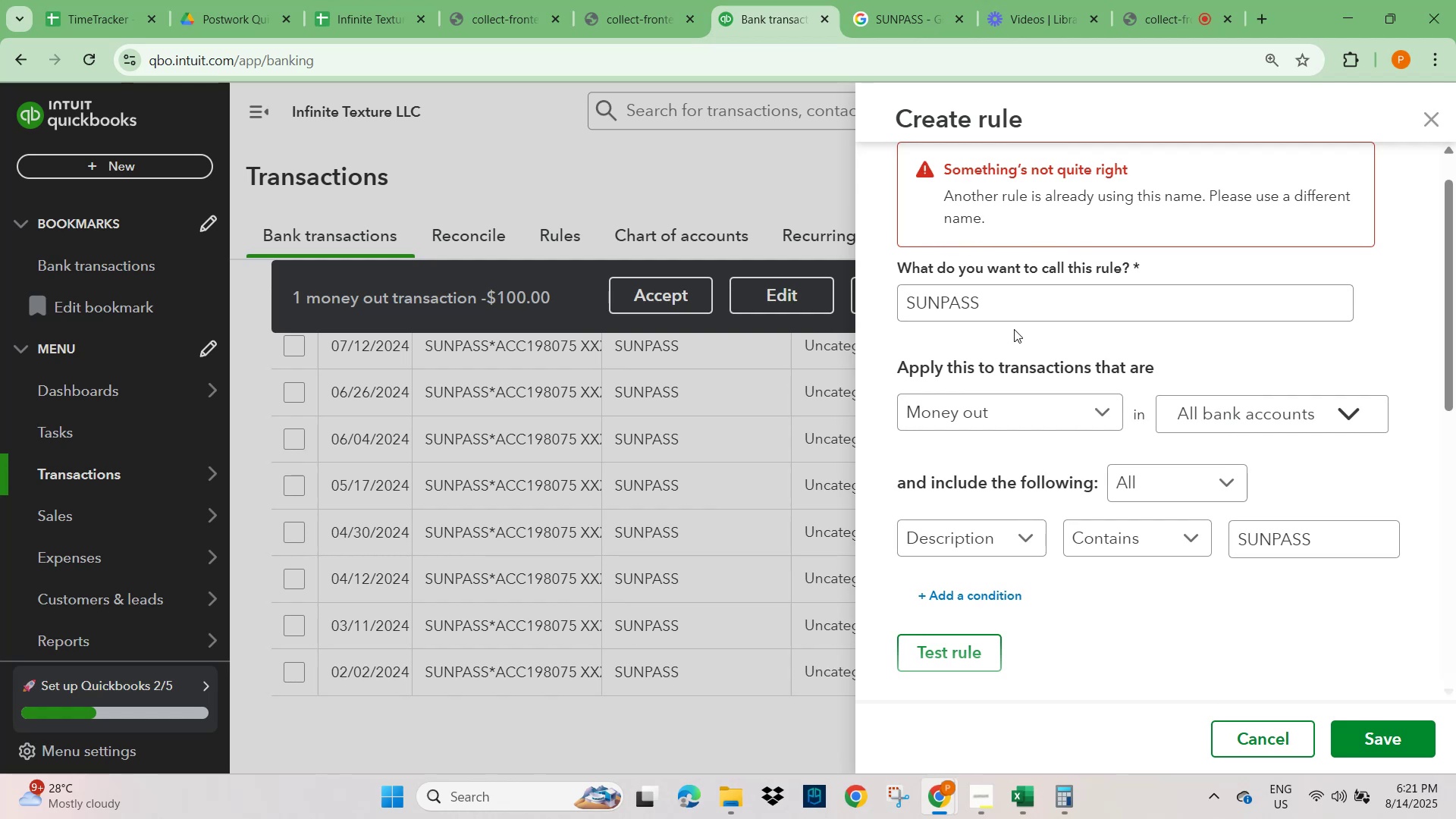 
left_click([996, 308])
 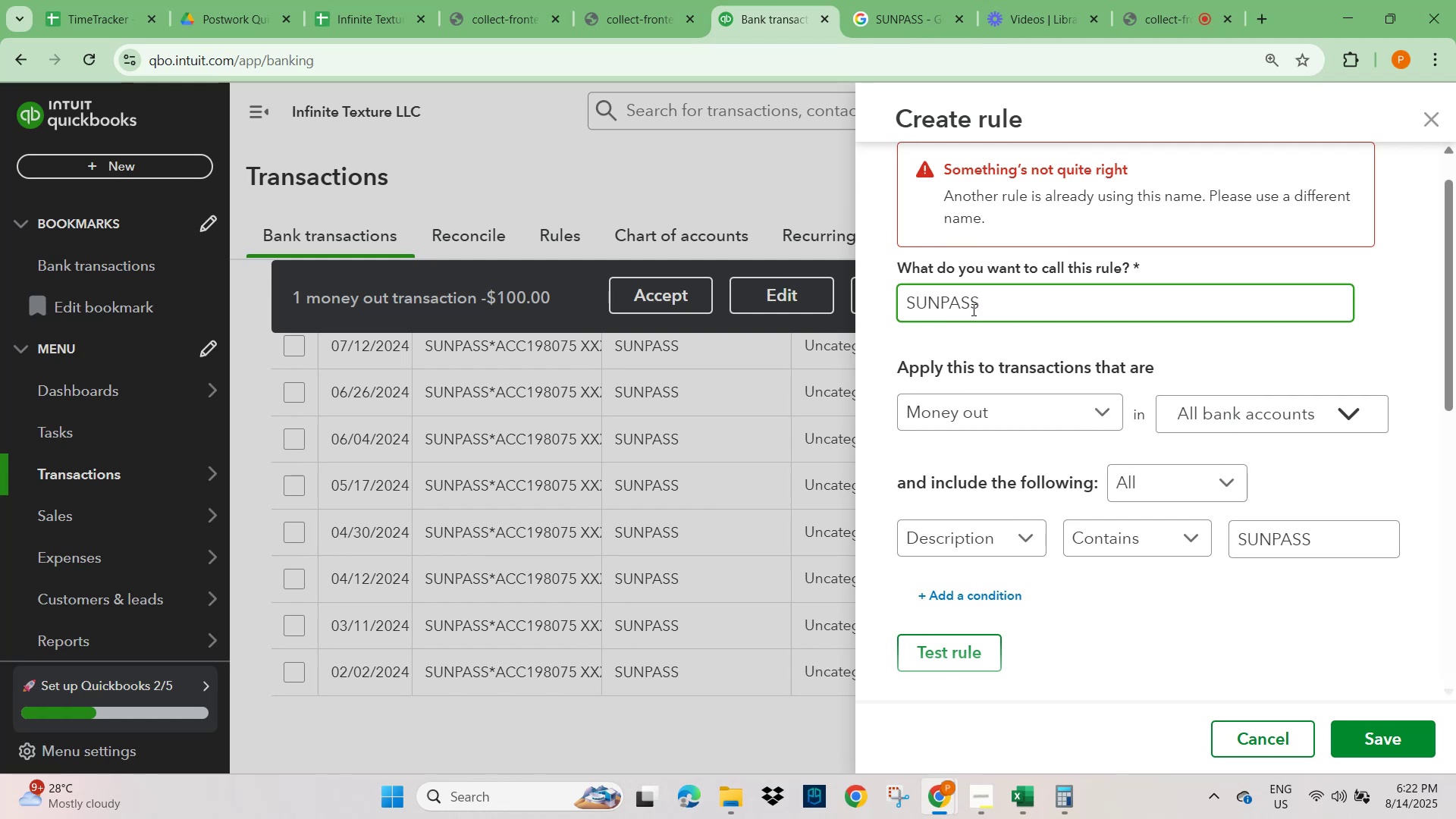 
wait(18.16)
 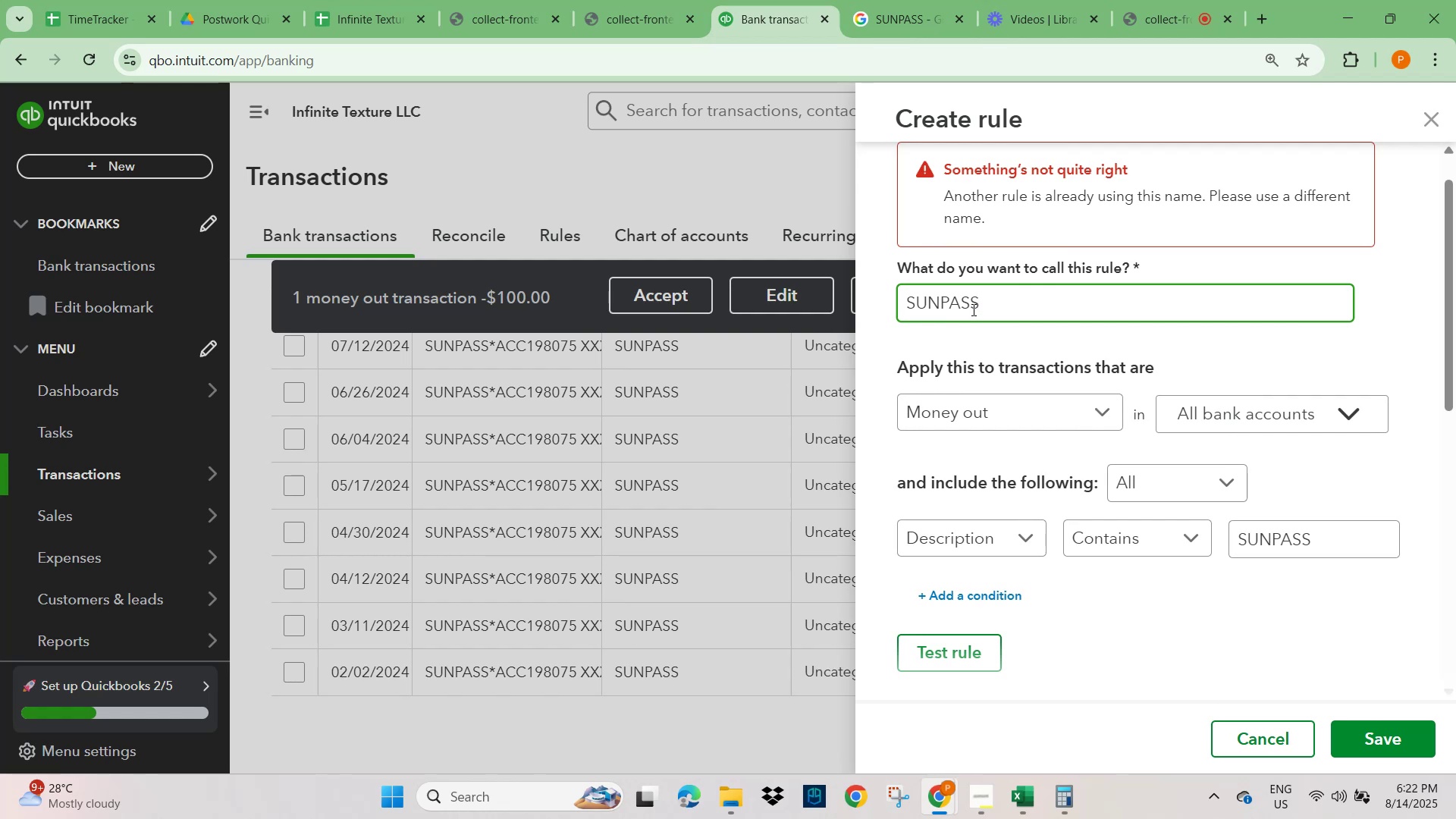 
left_click([1291, 748])
 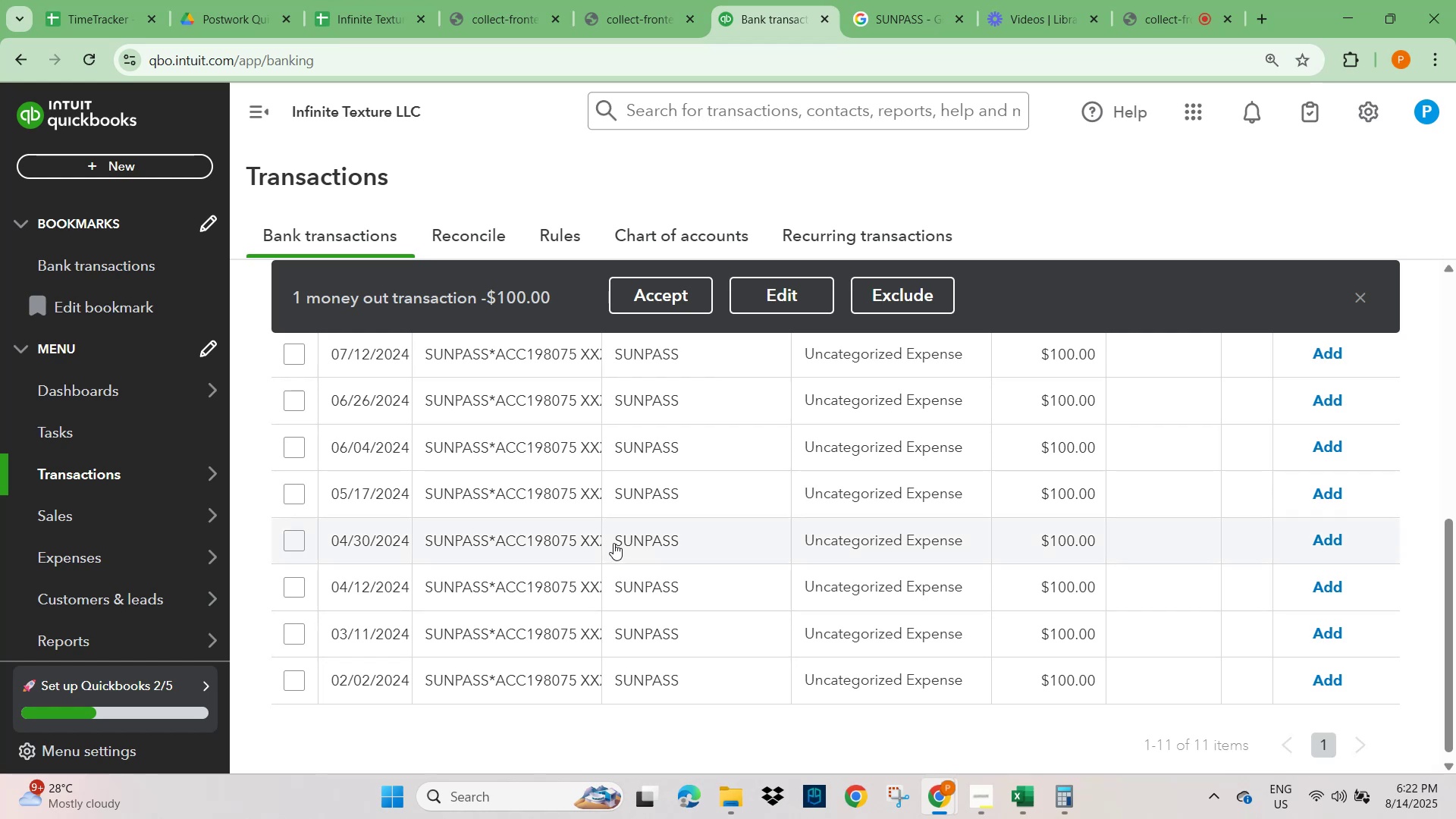 
scroll: coordinate [618, 505], scroll_direction: up, amount: 3.0
 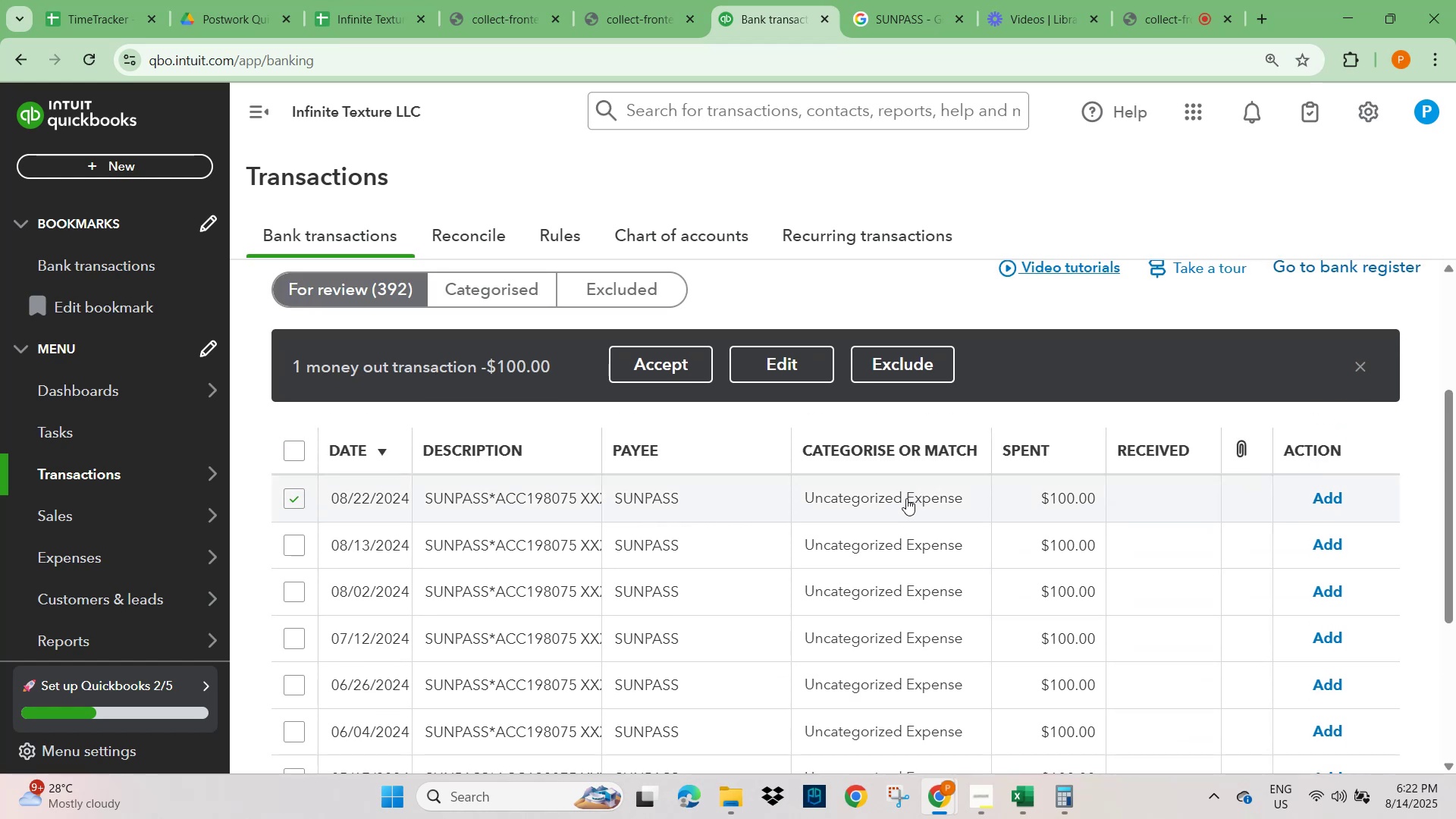 
left_click([905, 498])
 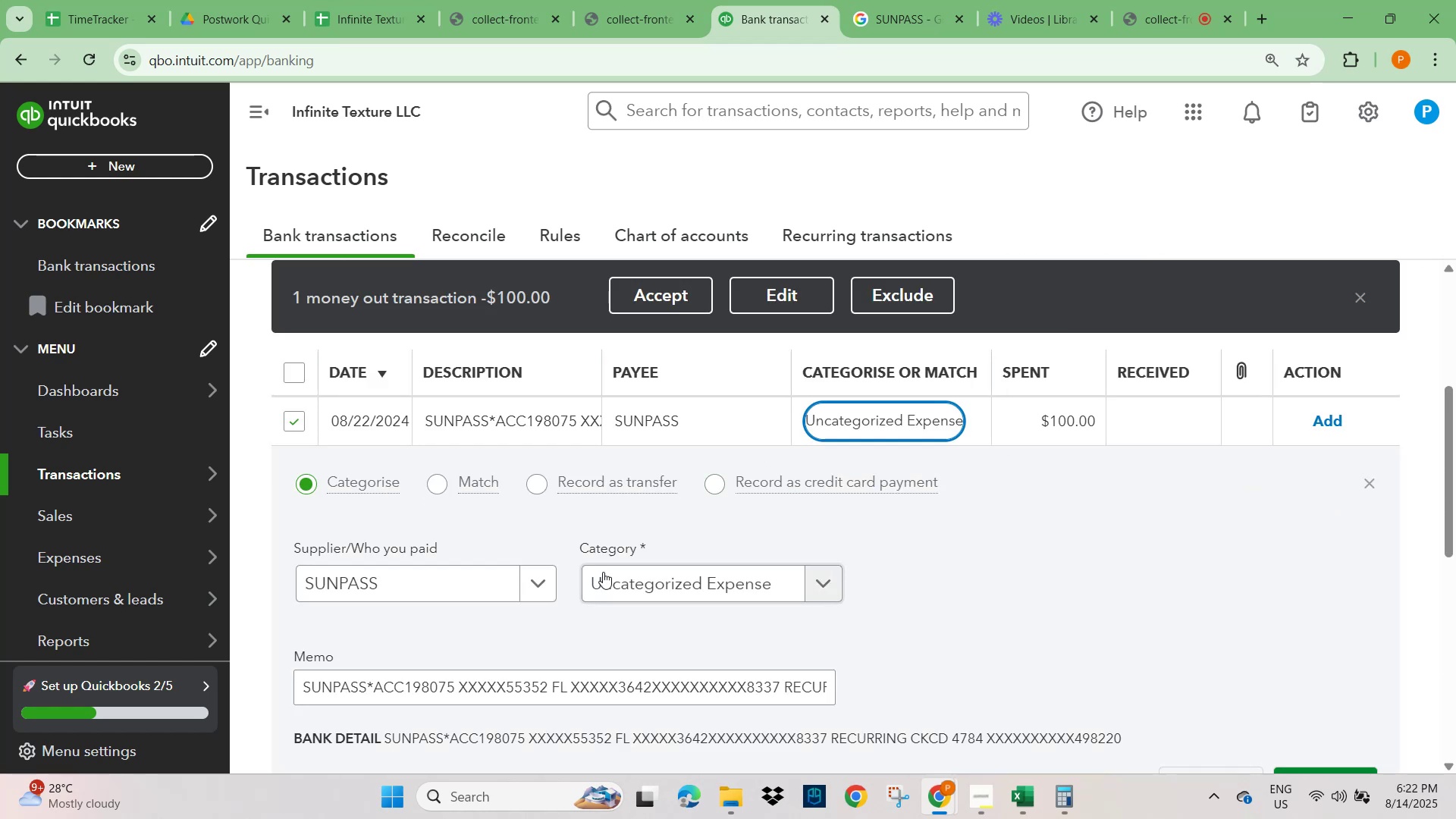 
left_click([711, 585])
 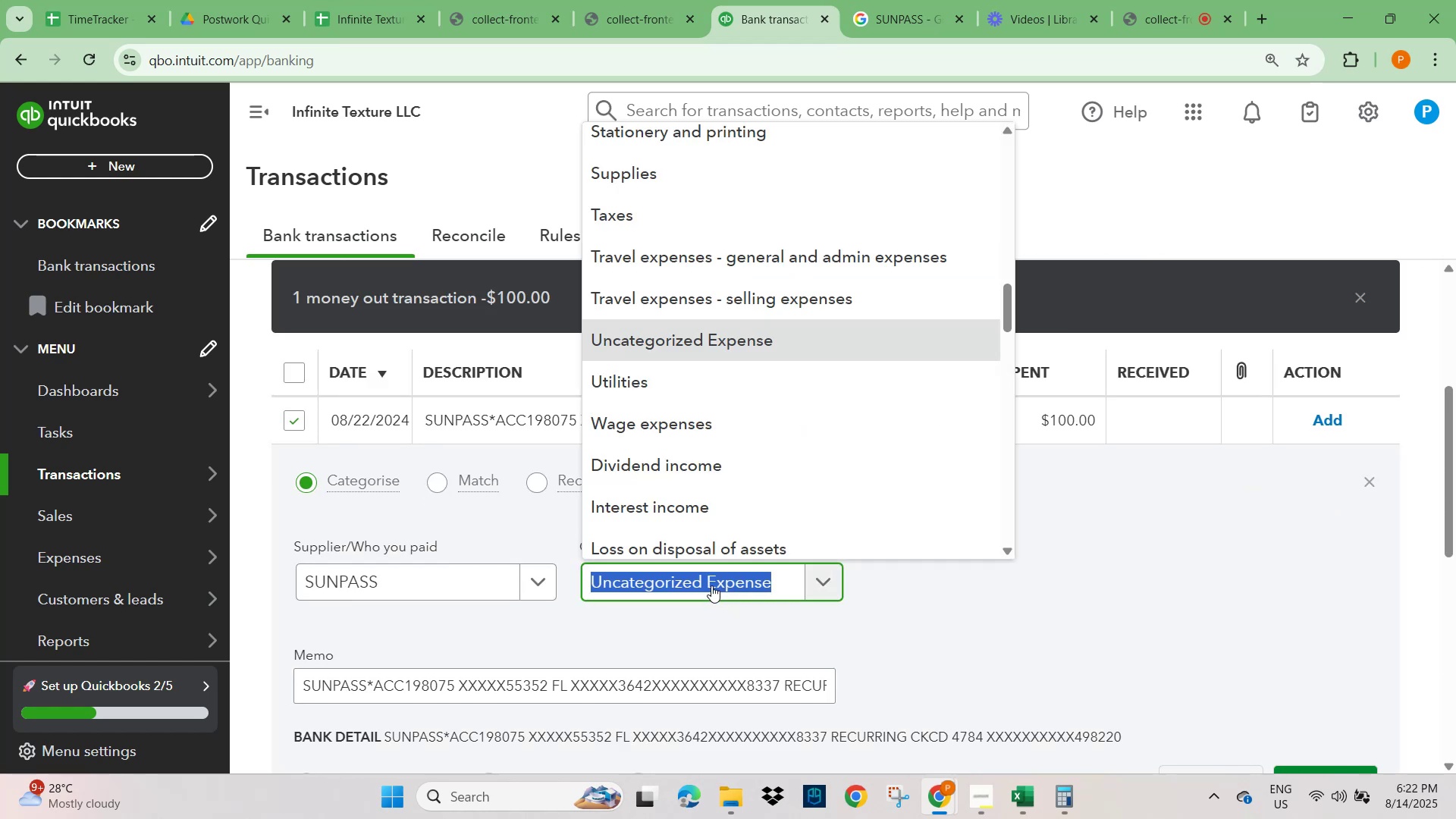 
type(TRAVEL)
 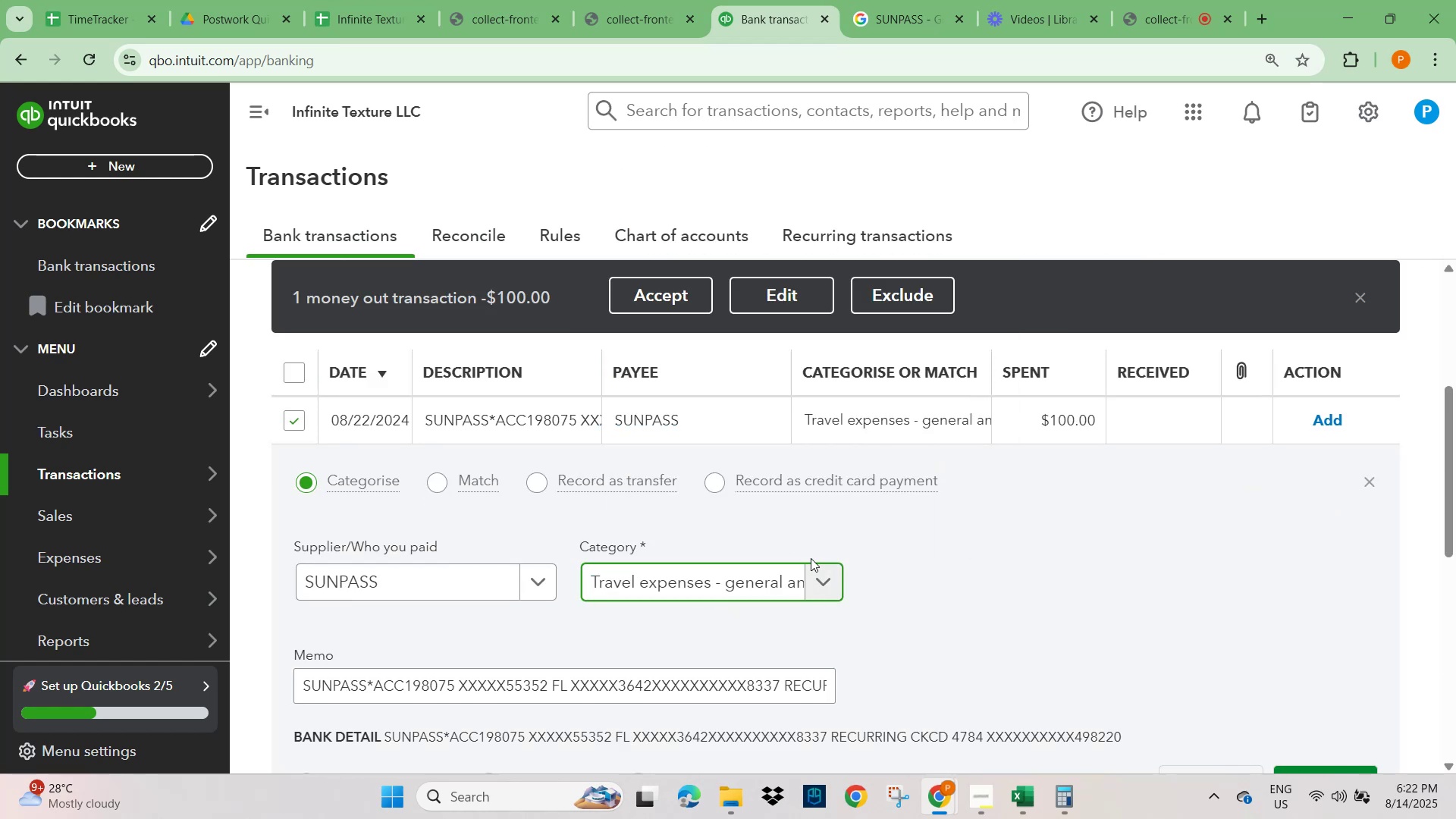 
scroll: coordinate [1330, 696], scroll_direction: down, amount: 1.0
 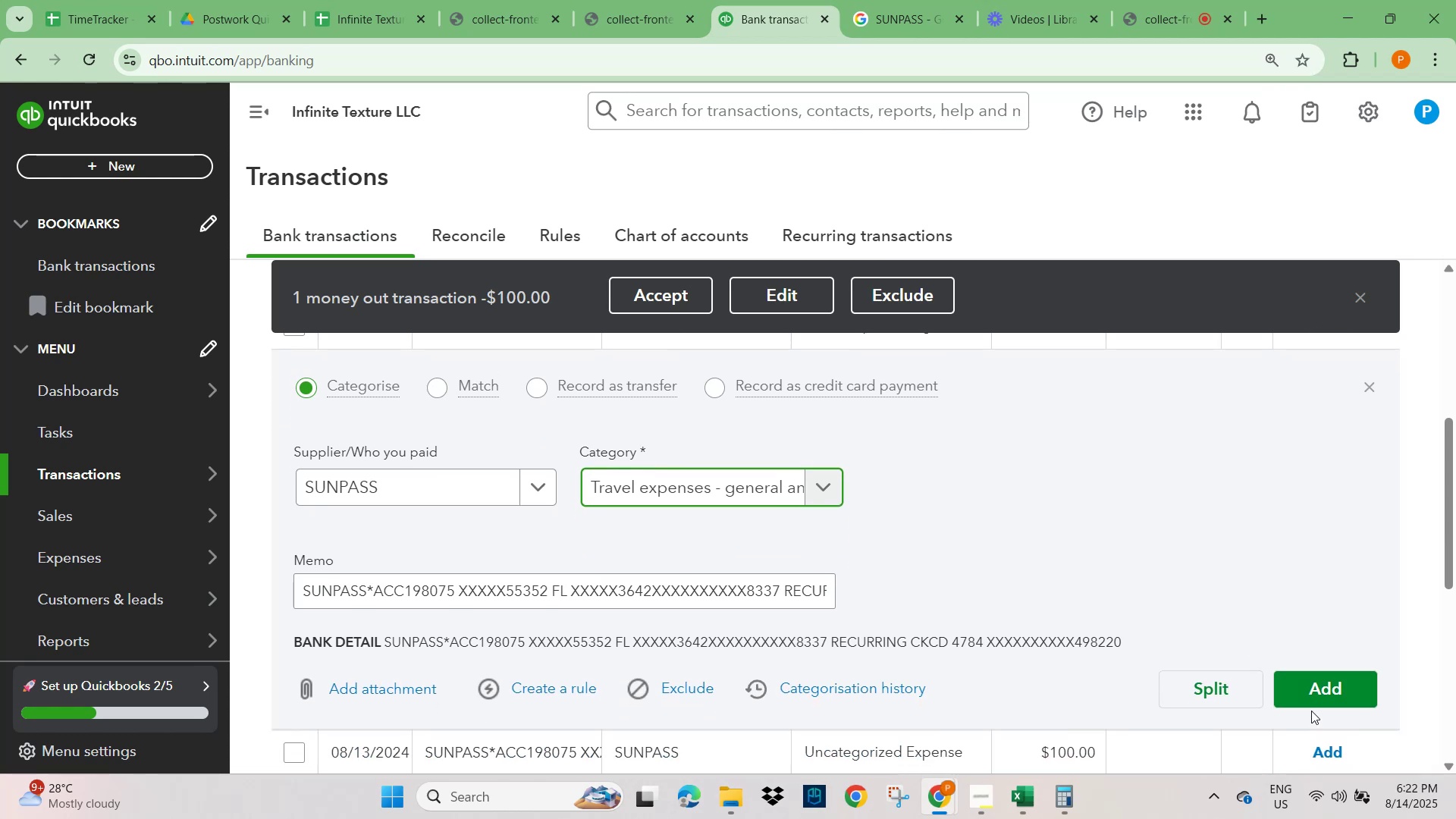 
left_click([1312, 698])
 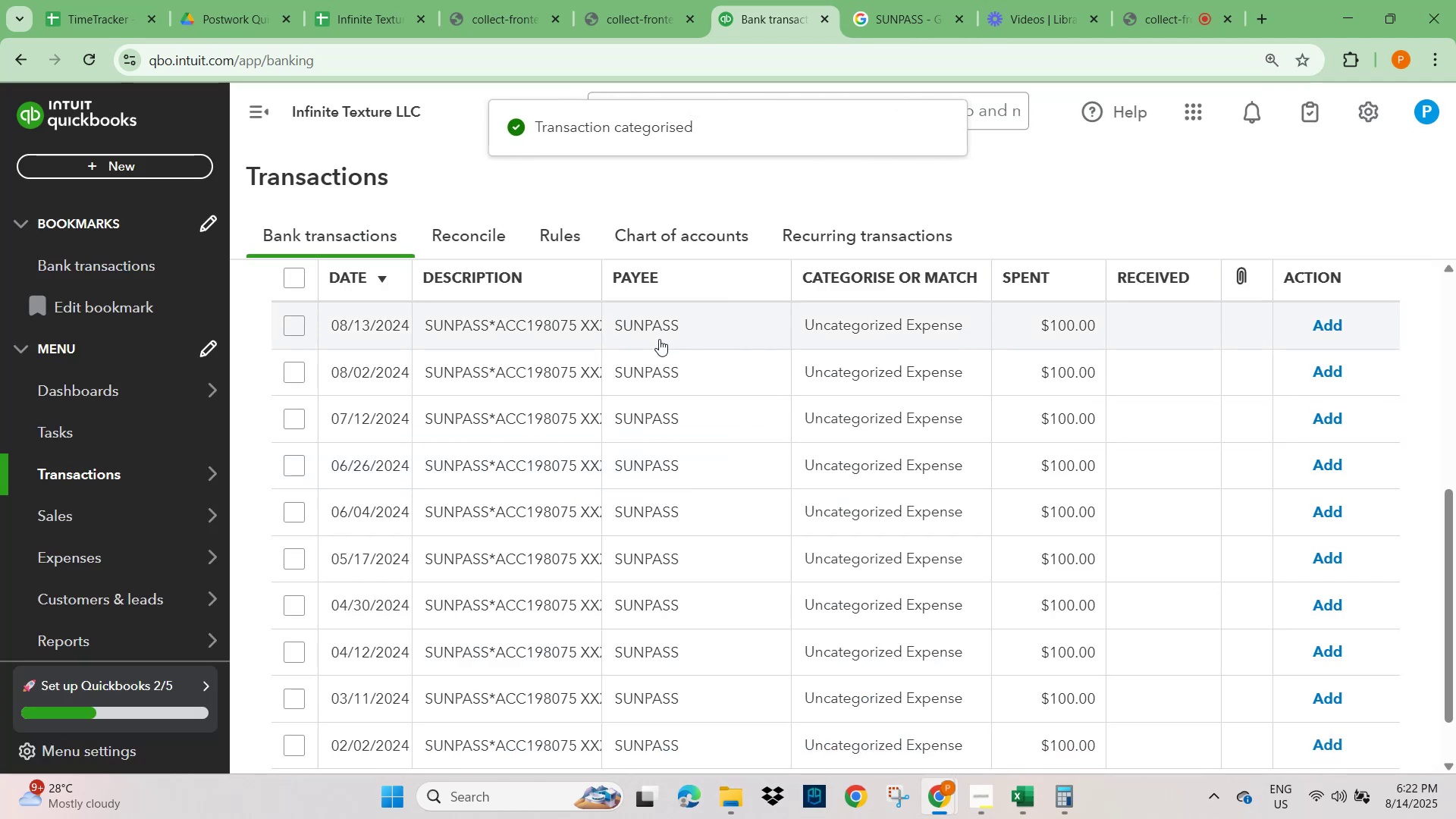 
left_click([871, 322])
 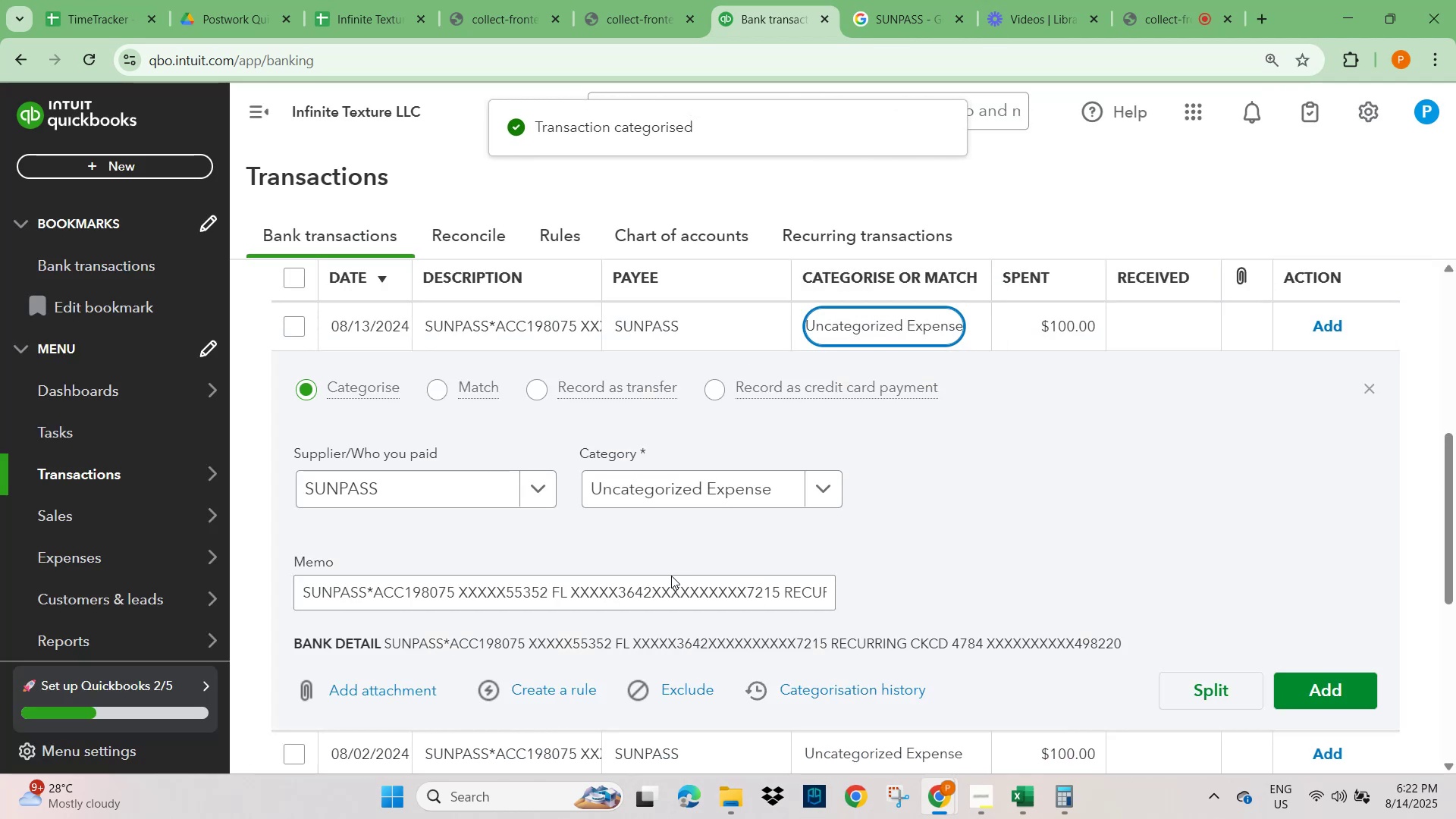 
left_click([651, 497])
 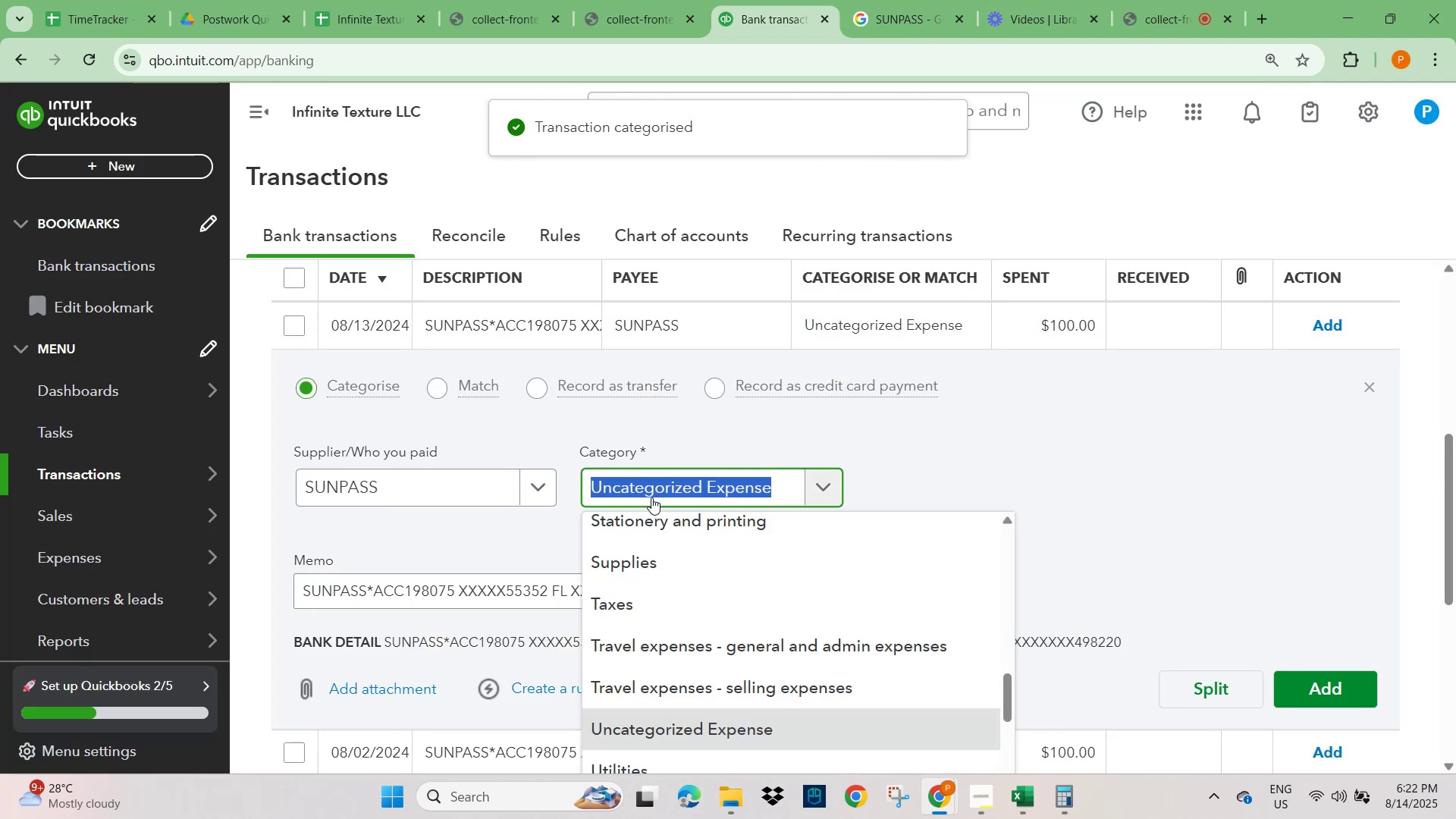 
type(TRAVEL)
 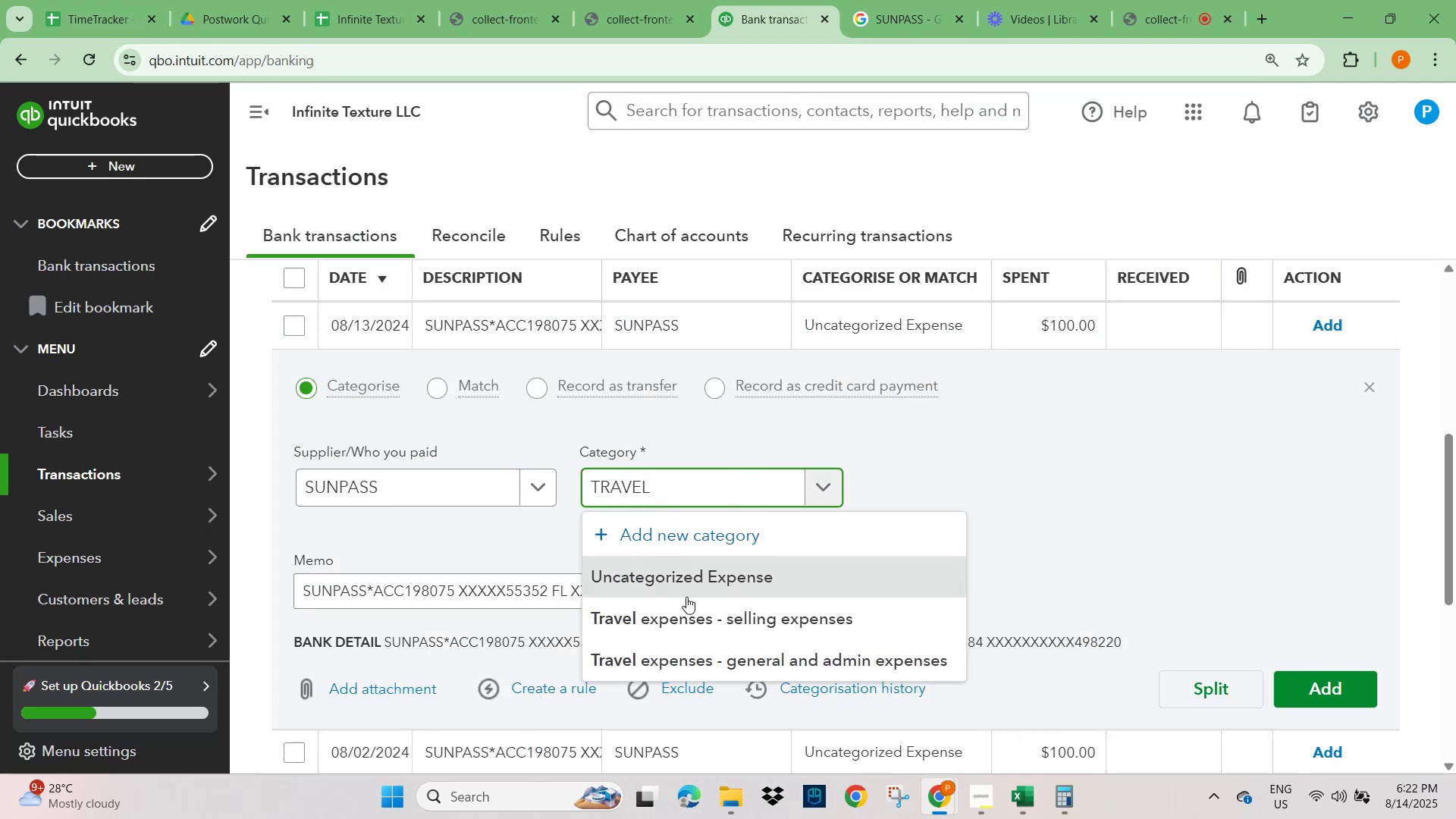 
left_click_drag(start_coordinate=[754, 663], to_coordinate=[759, 661])
 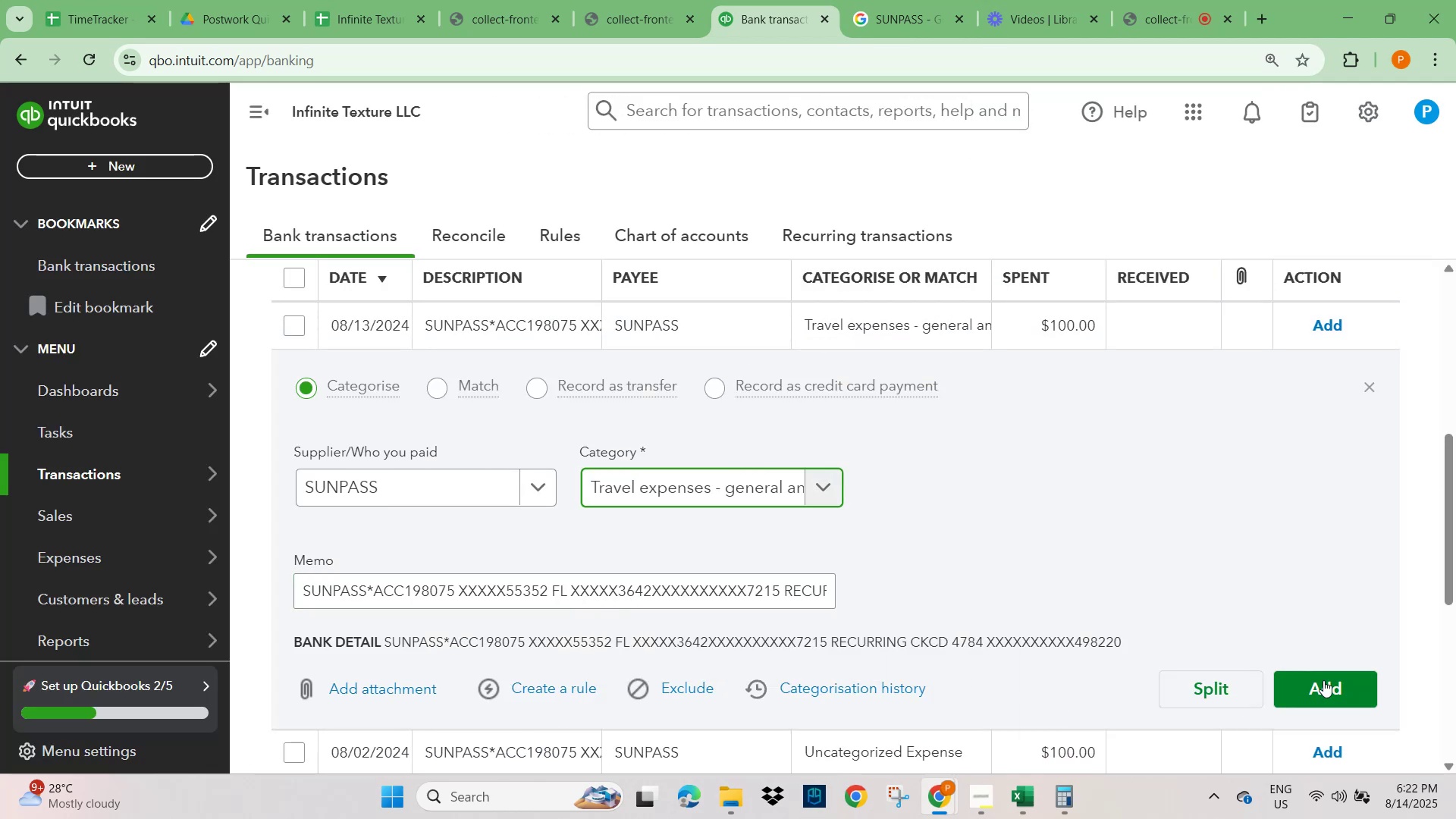 
left_click([1323, 680])
 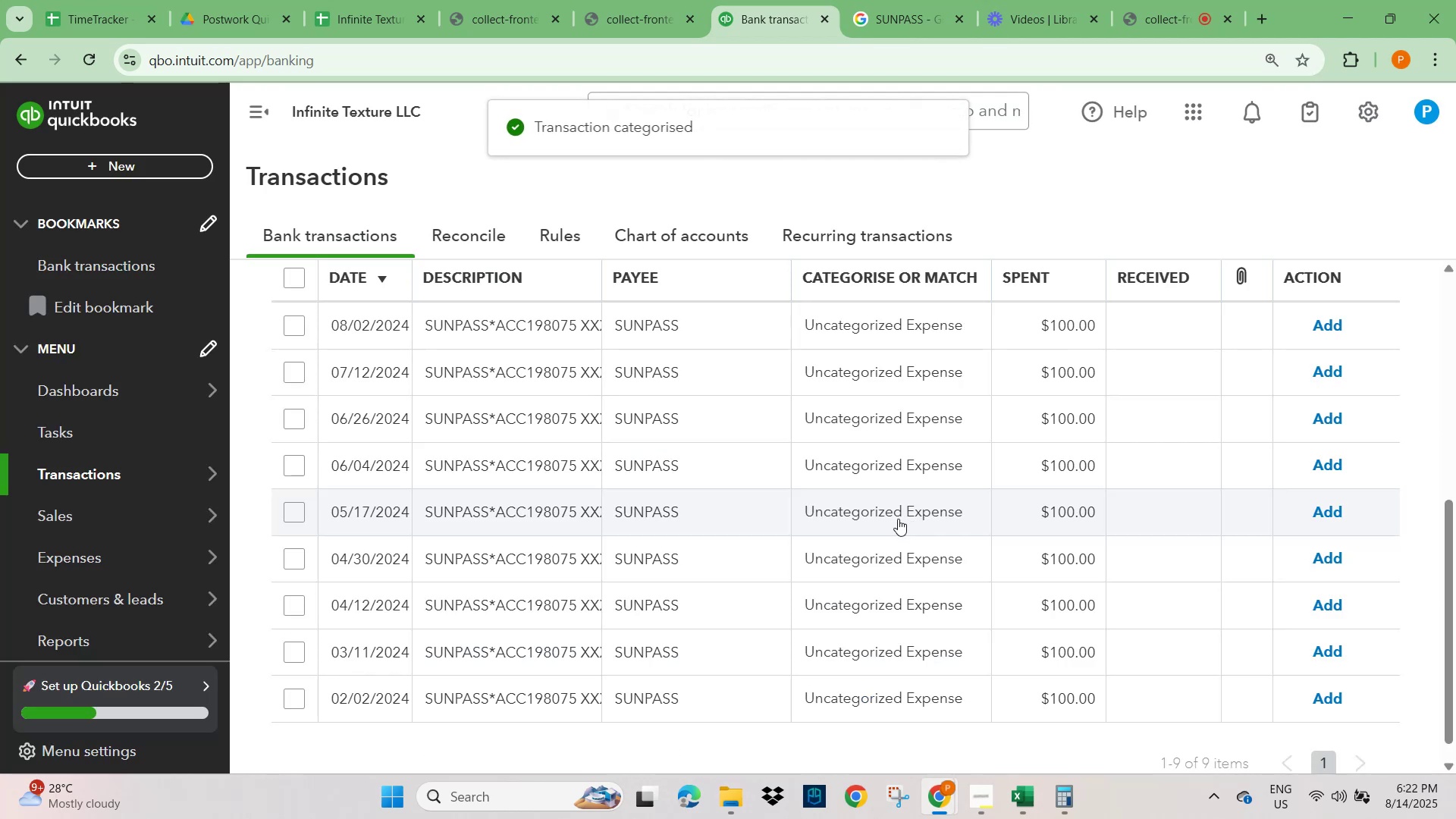 
scroll: coordinate [764, 570], scroll_direction: up, amount: 3.0
 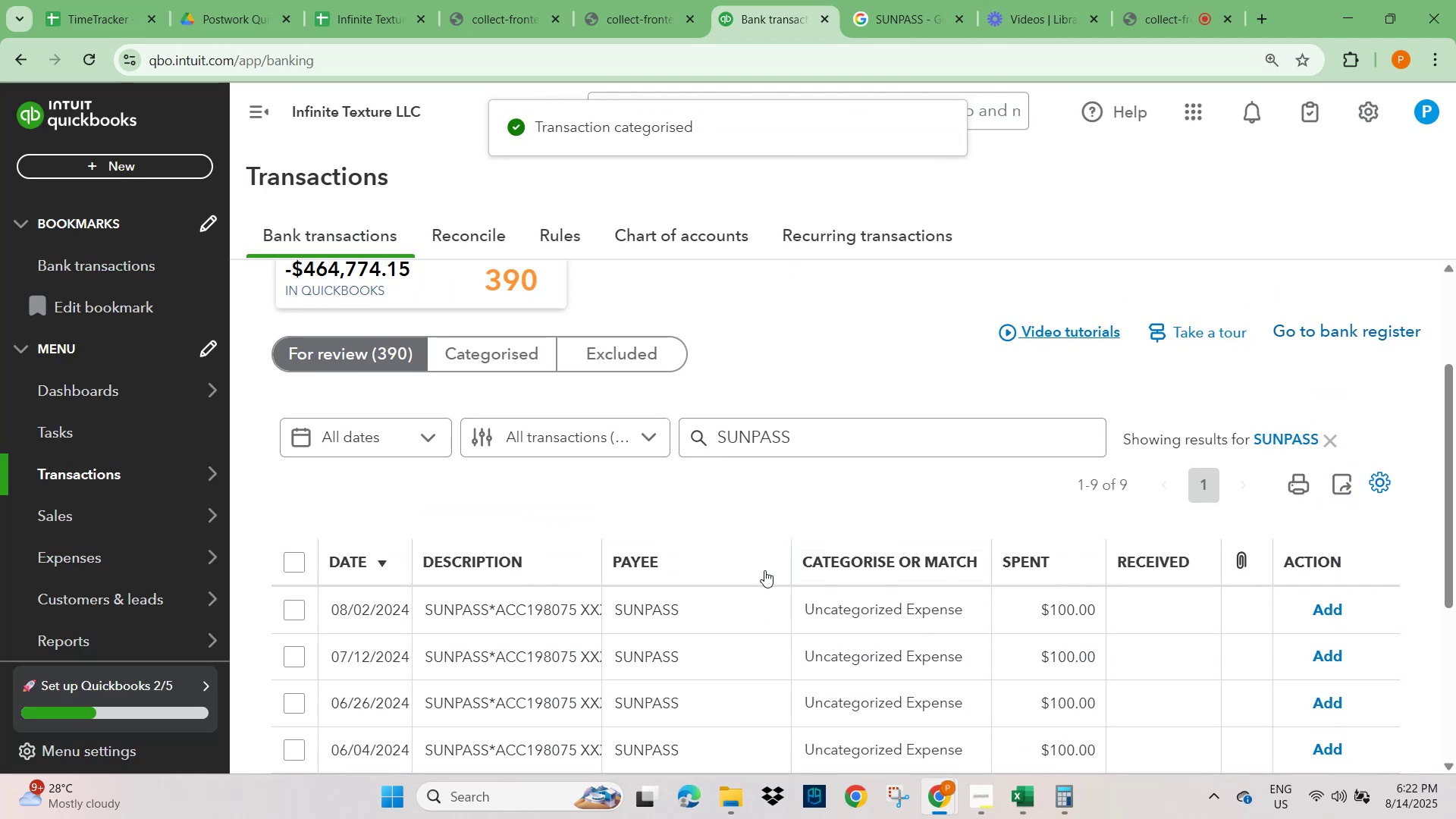 
scroll: coordinate [764, 570], scroll_direction: down, amount: 2.0
 